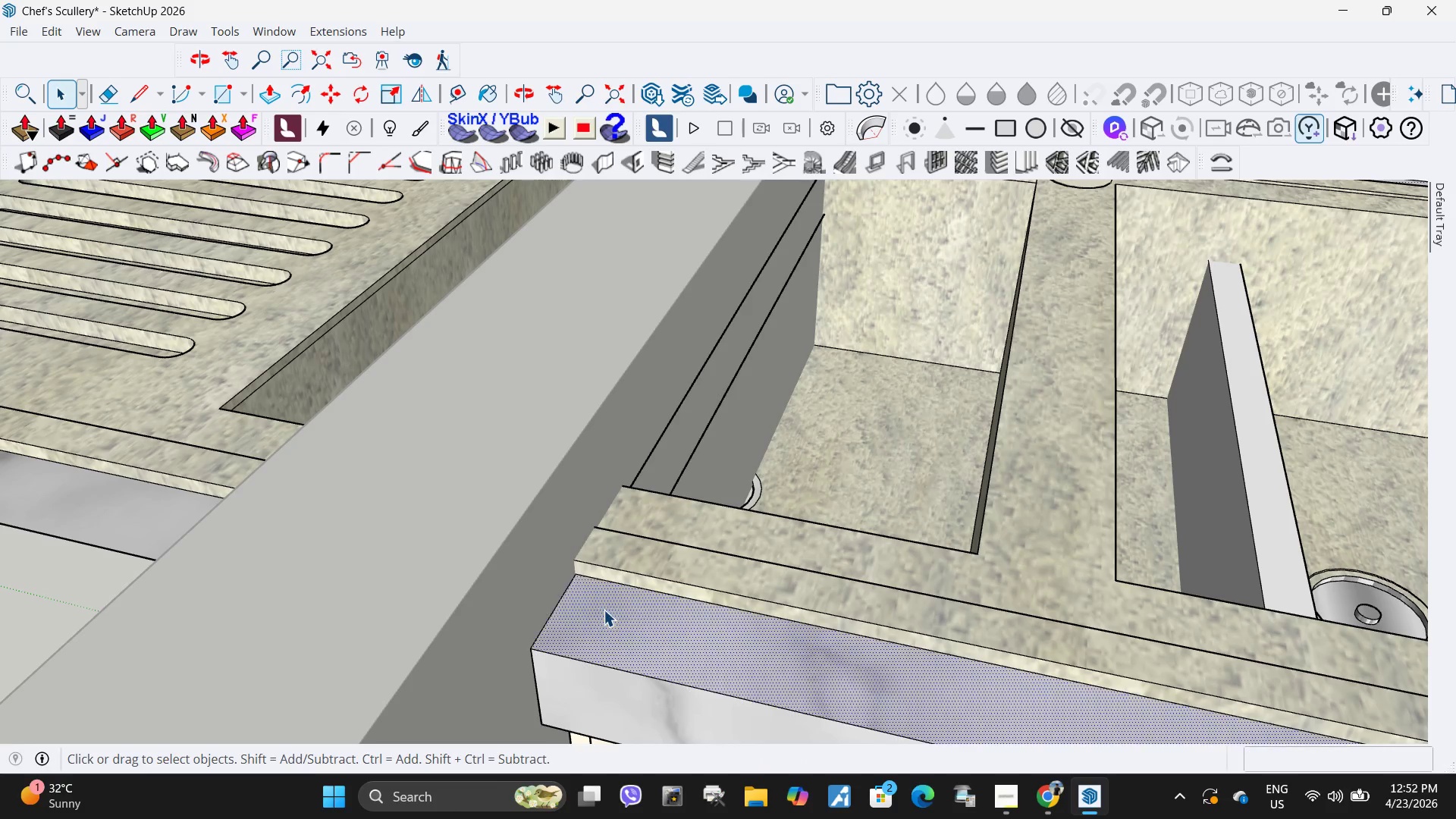 
scroll: coordinate [802, 629], scroll_direction: down, amount: 10.0
 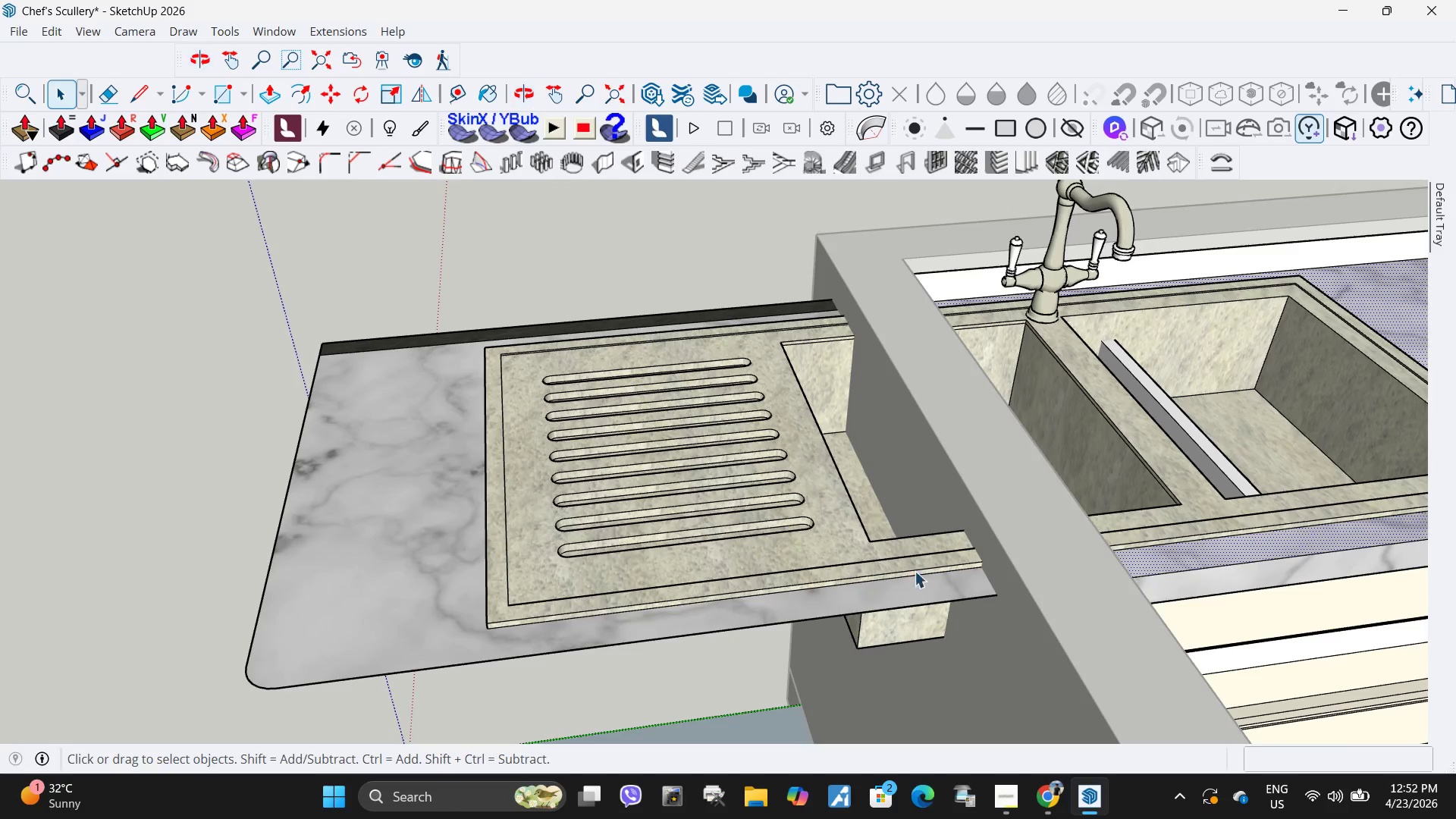 
left_click([930, 583])
 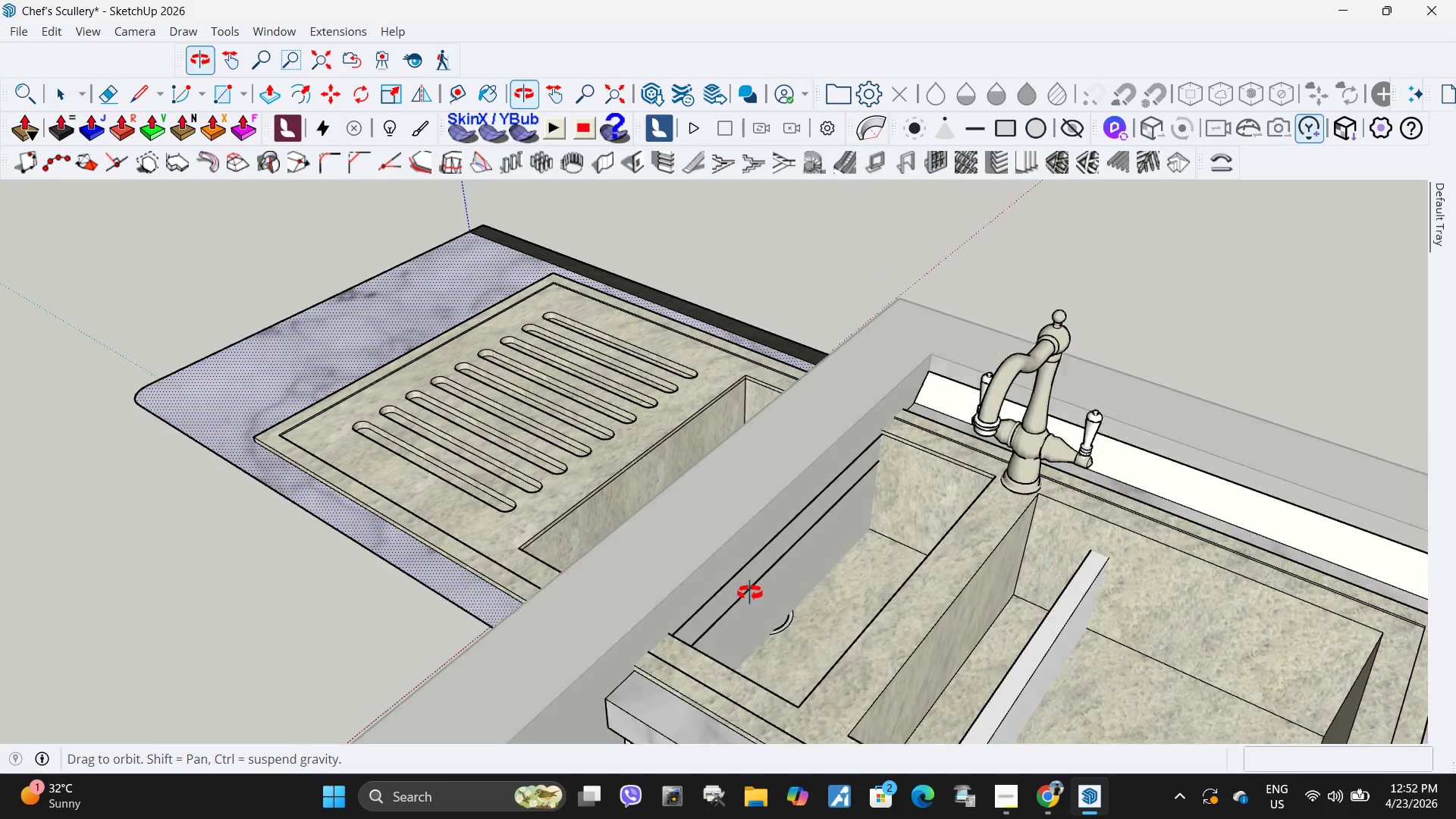 
scroll: coordinate [930, 402], scroll_direction: up, amount: 13.0
 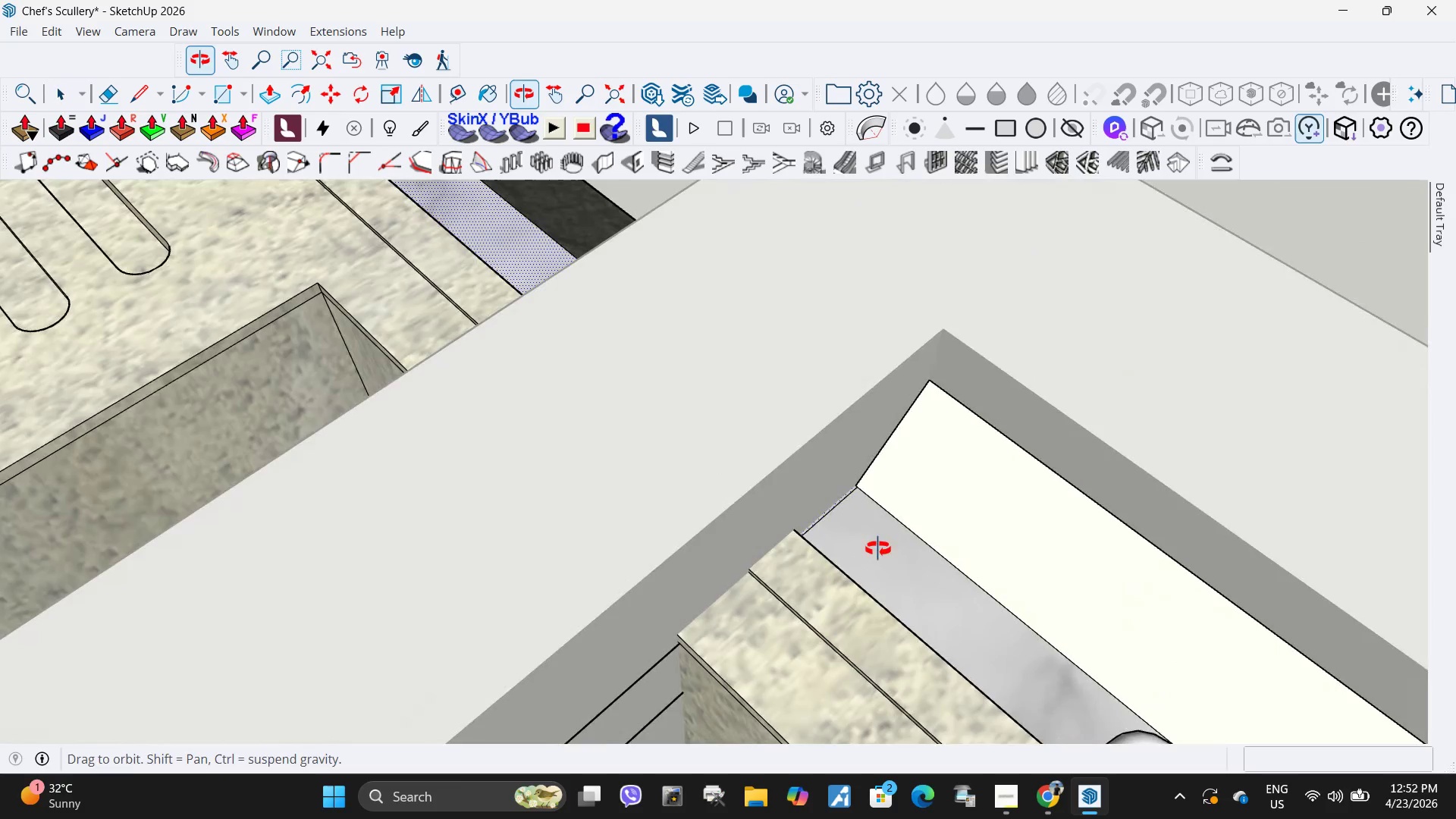 
key(Delete)
 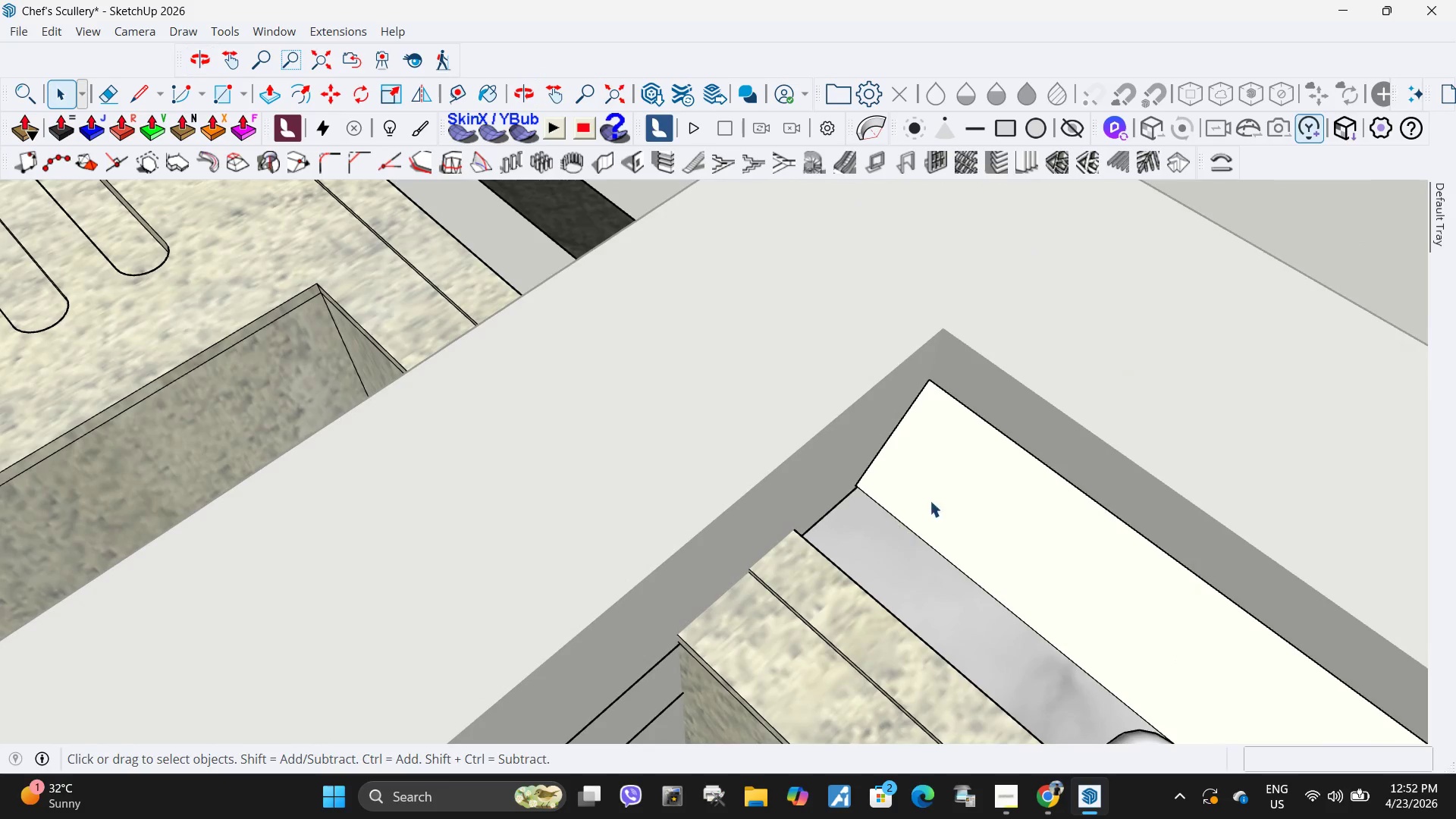 
scroll: coordinate [936, 376], scroll_direction: down, amount: 24.0
 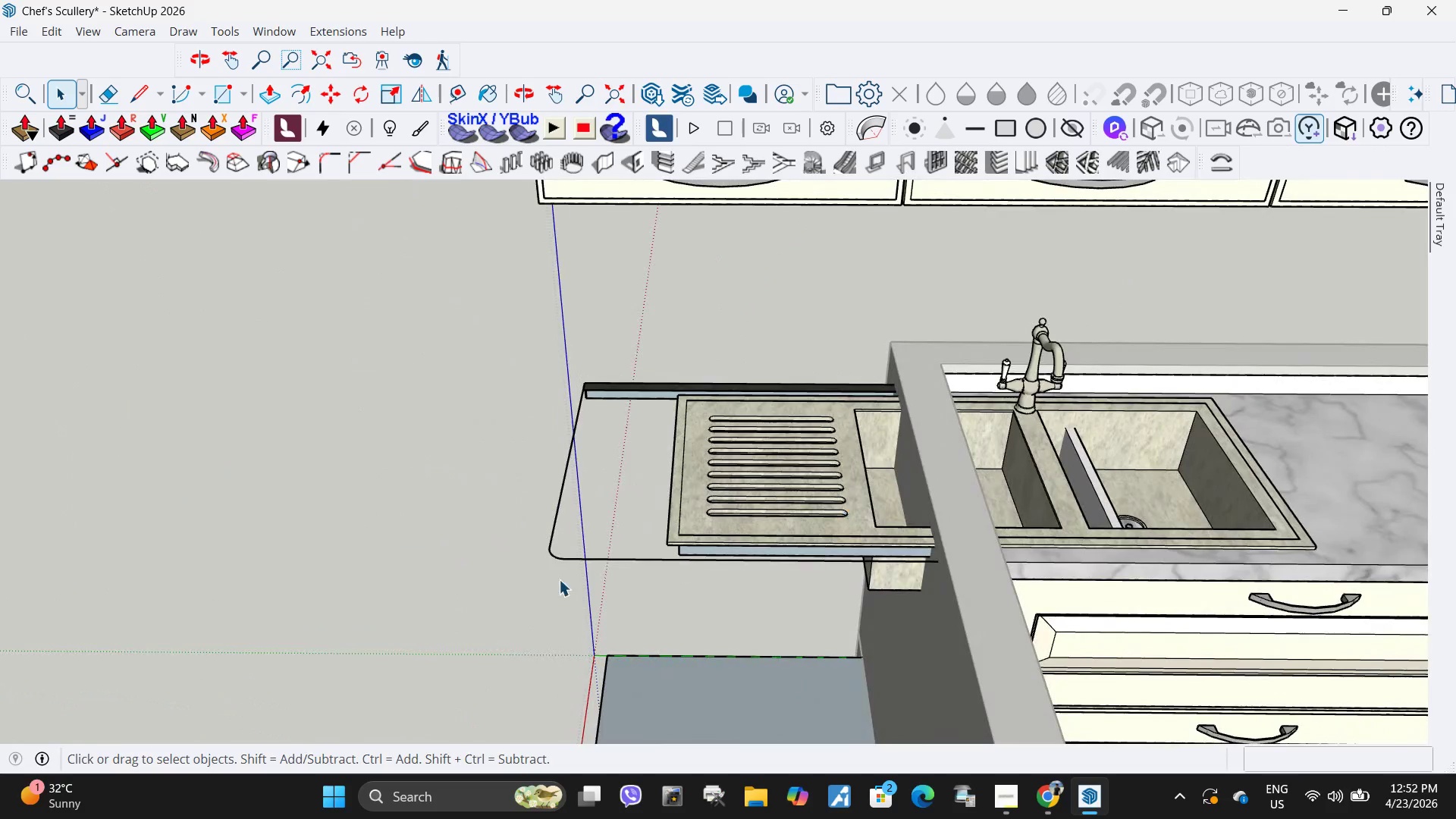 
left_click_drag(start_coordinate=[604, 581], to_coordinate=[502, 506])
 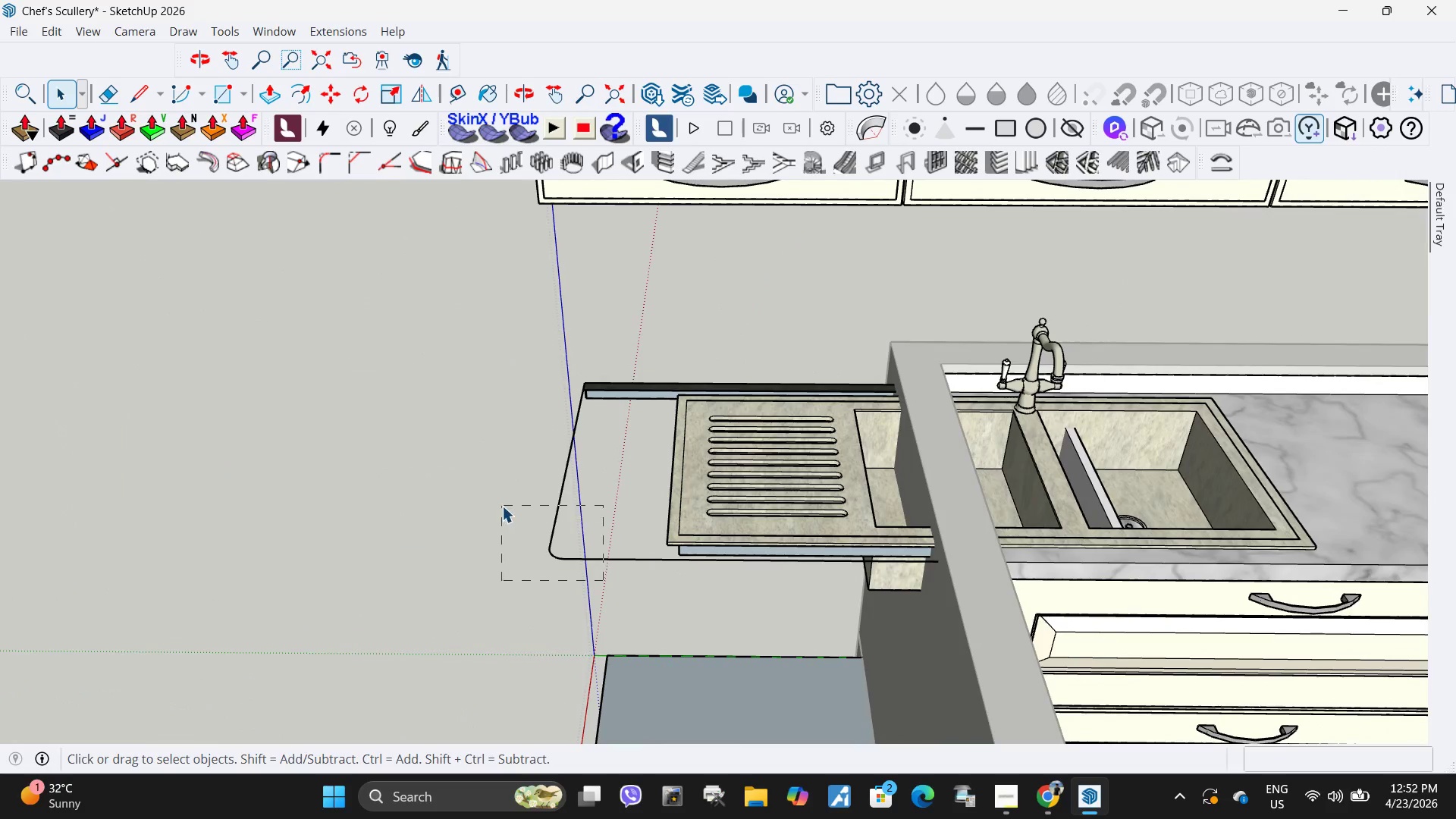 
key(Delete)
 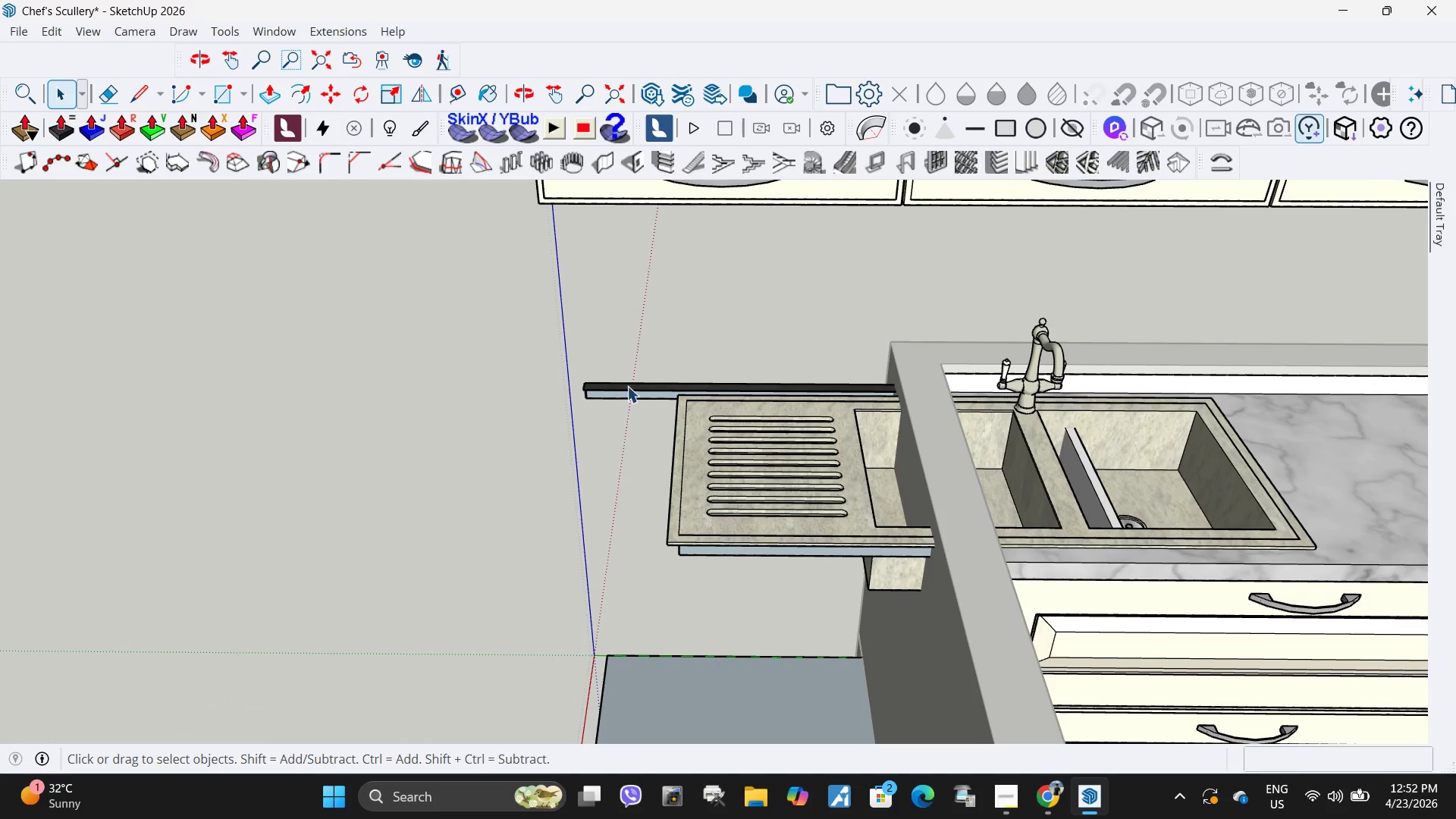 
scroll: coordinate [563, 428], scroll_direction: none, amount: 0.0
 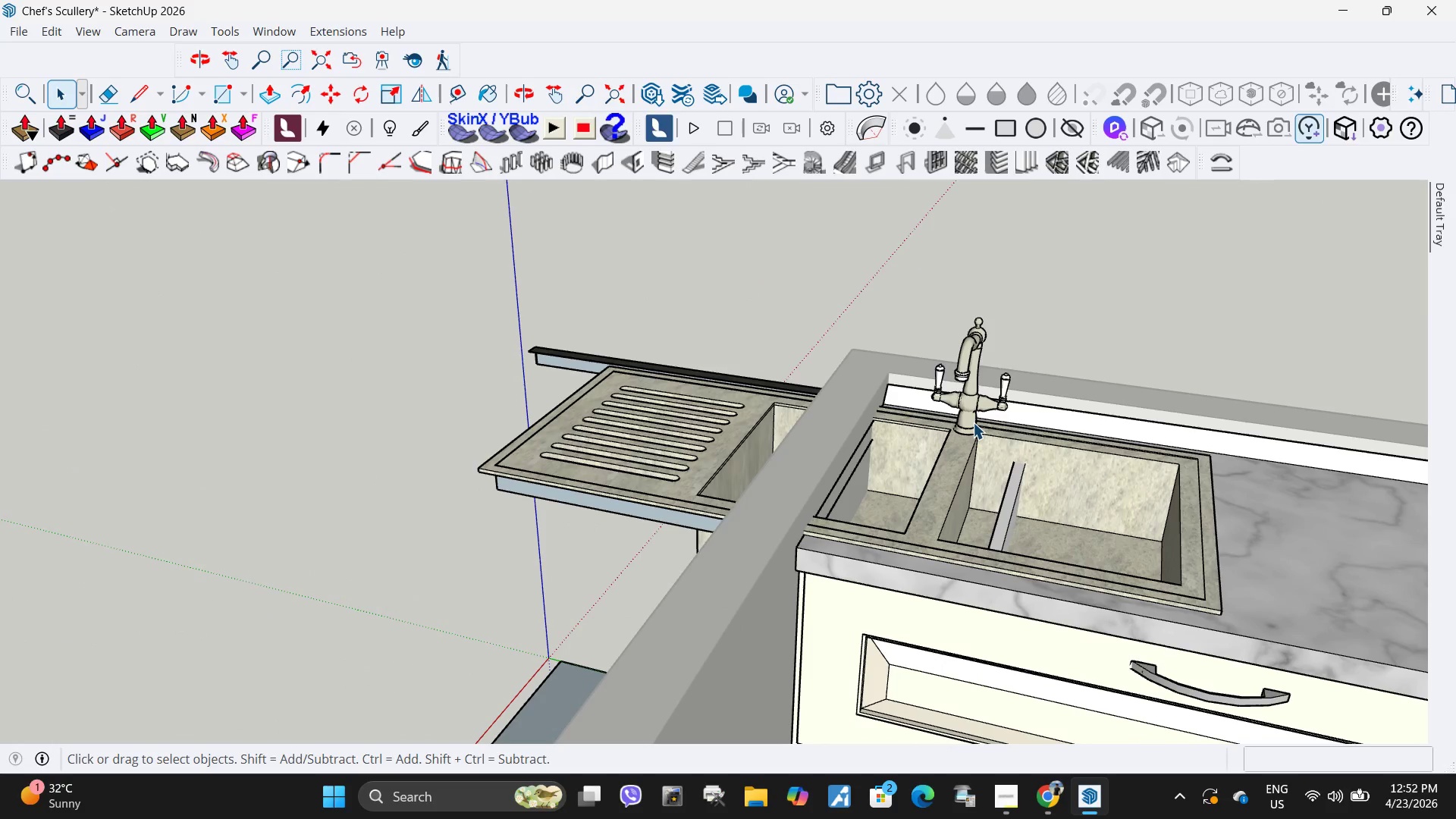 
scroll: coordinate [947, 481], scroll_direction: up, amount: 5.0
 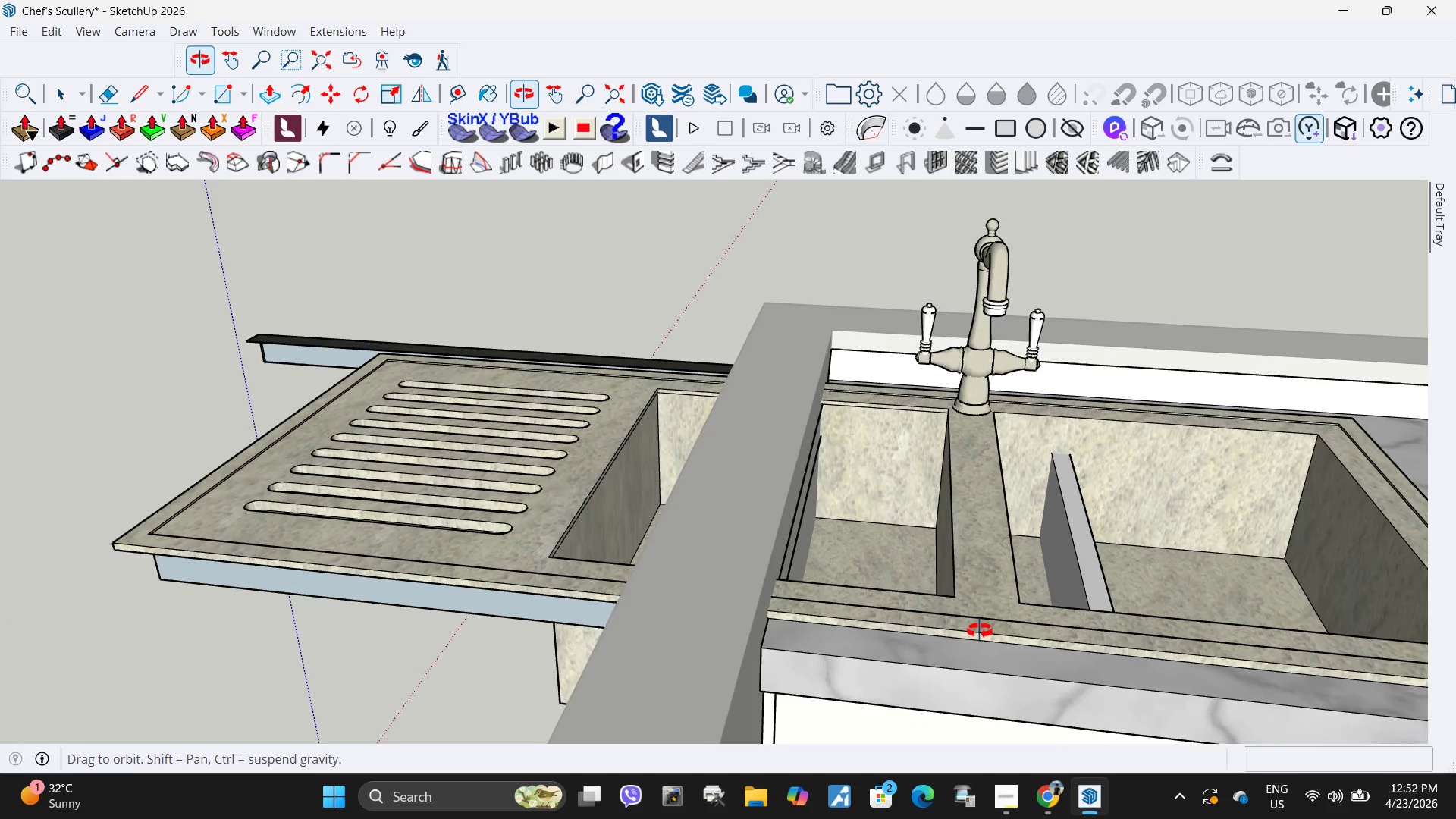 
scroll: coordinate [767, 509], scroll_direction: down, amount: 12.0
 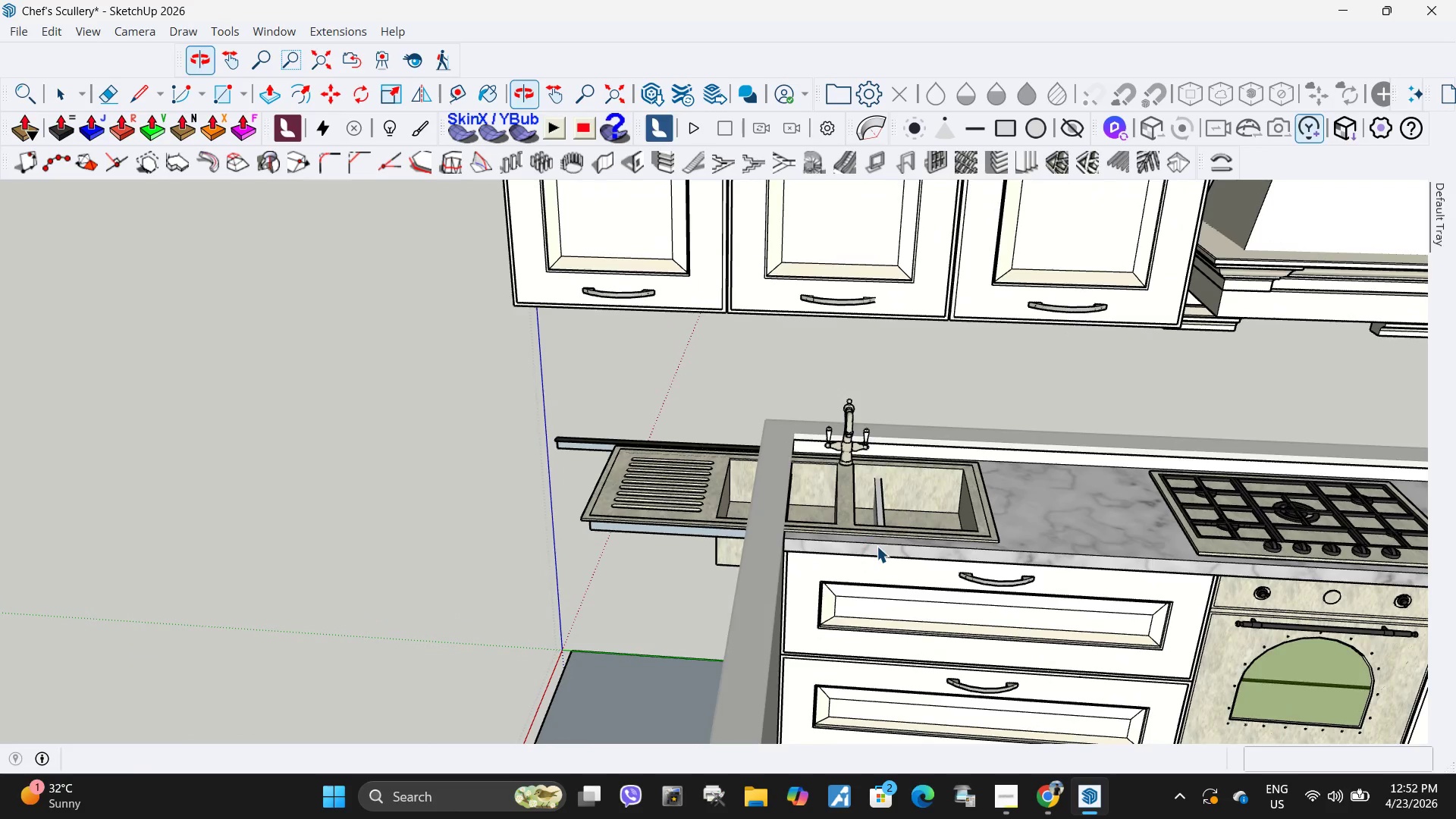 
left_click_drag(start_coordinate=[517, 384], to_coordinate=[1037, 604])
 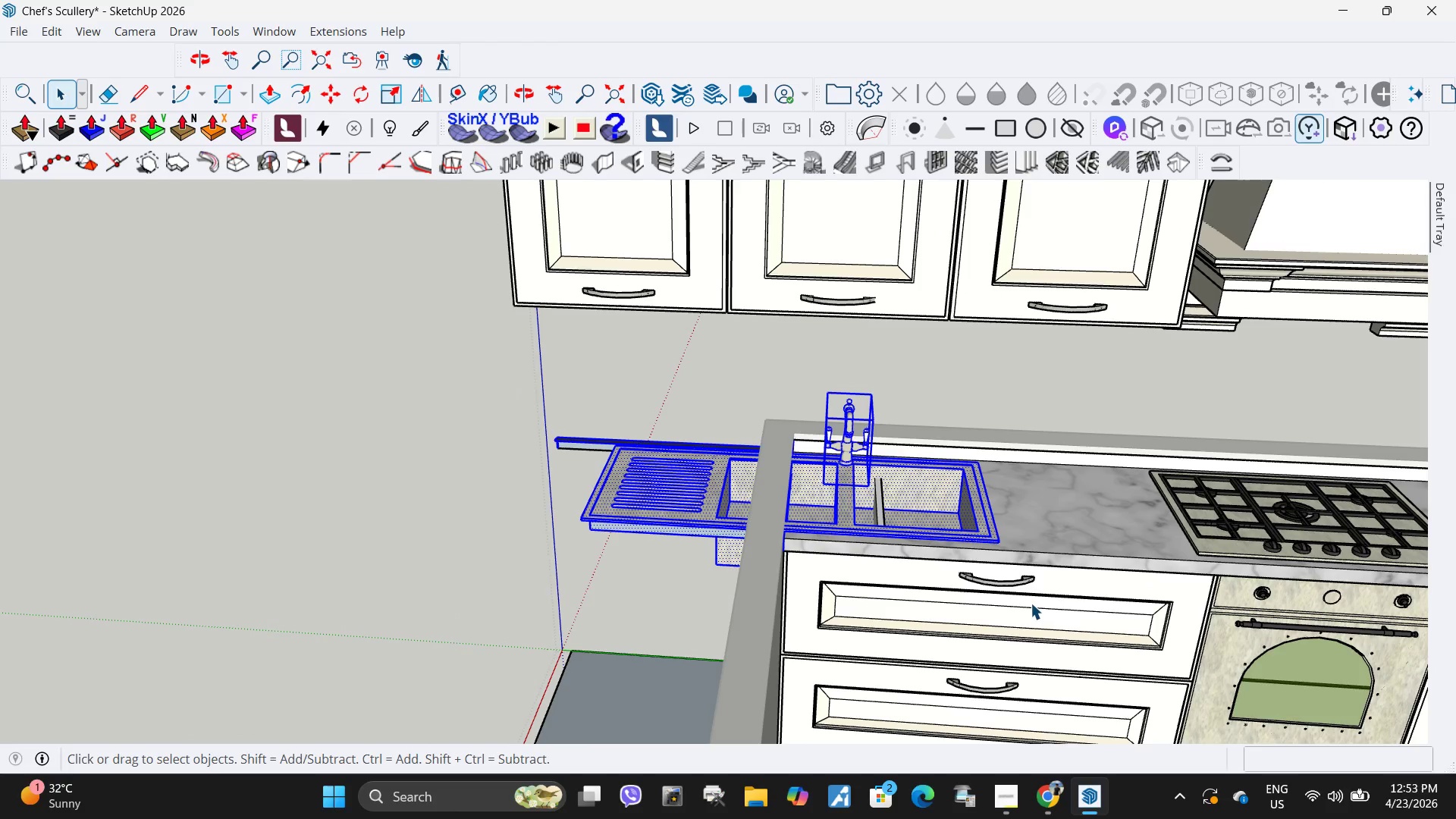 
key(M)
 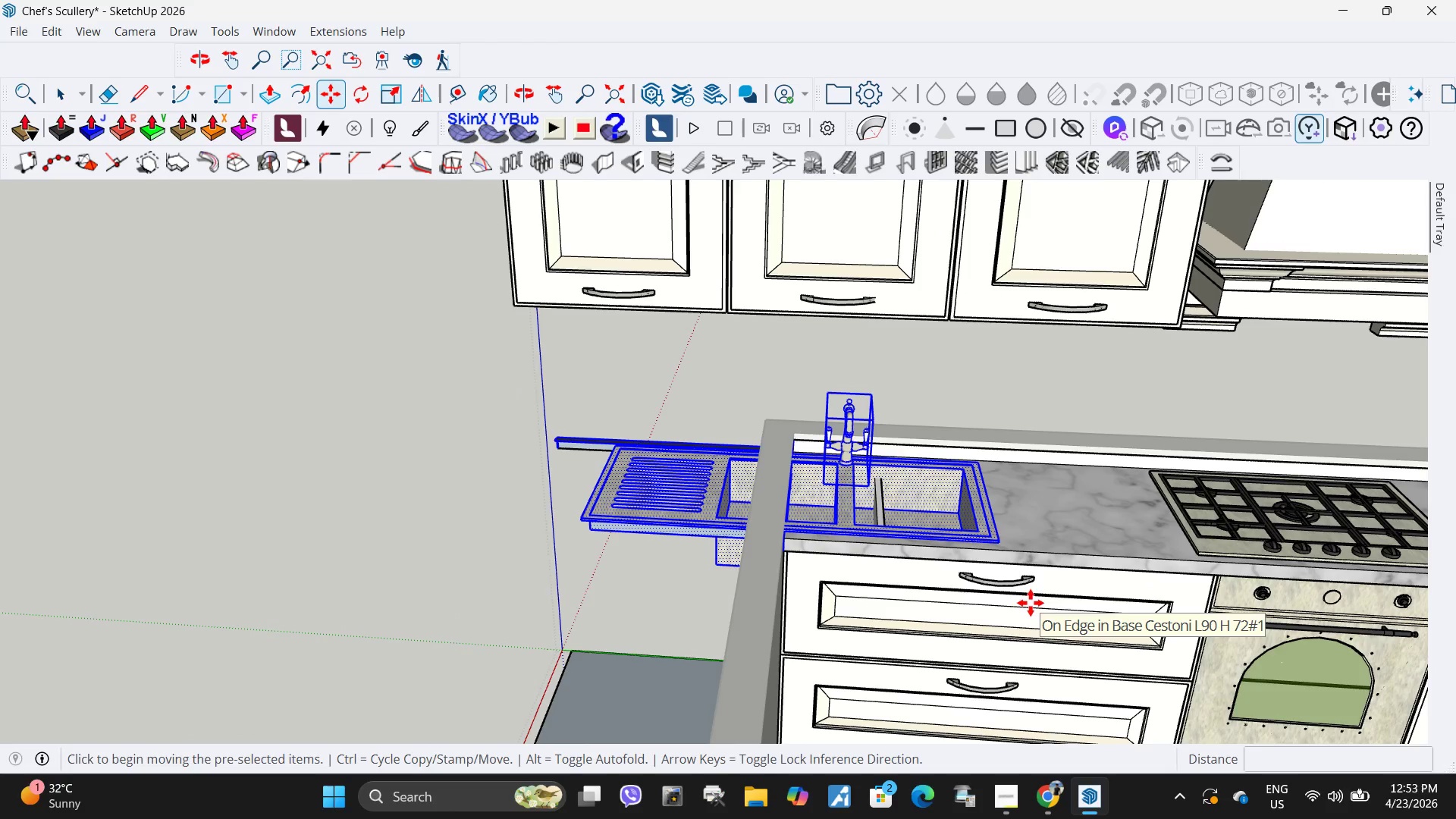 
key(Control+ControlLeft)
 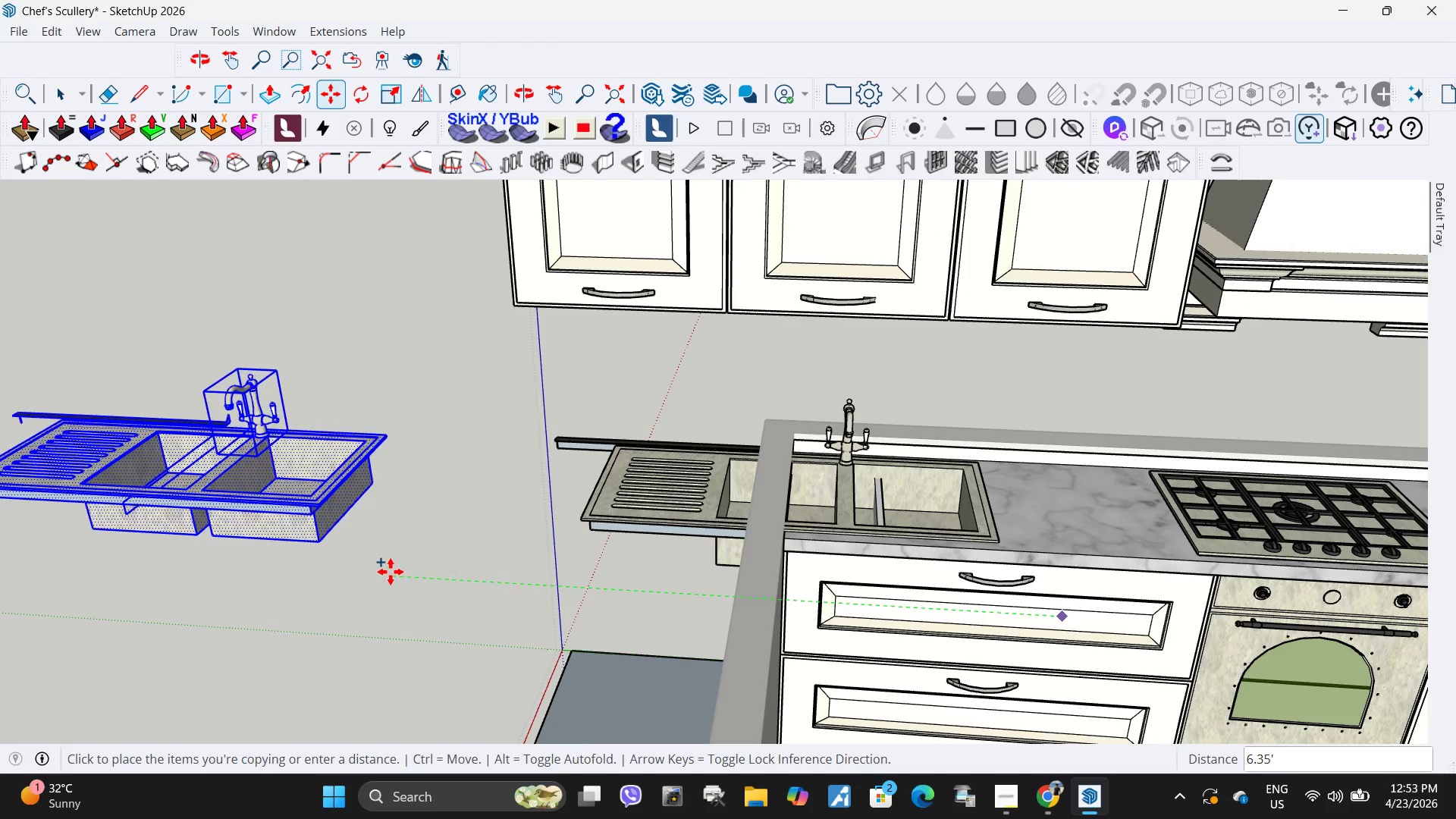 
left_click([384, 573])
 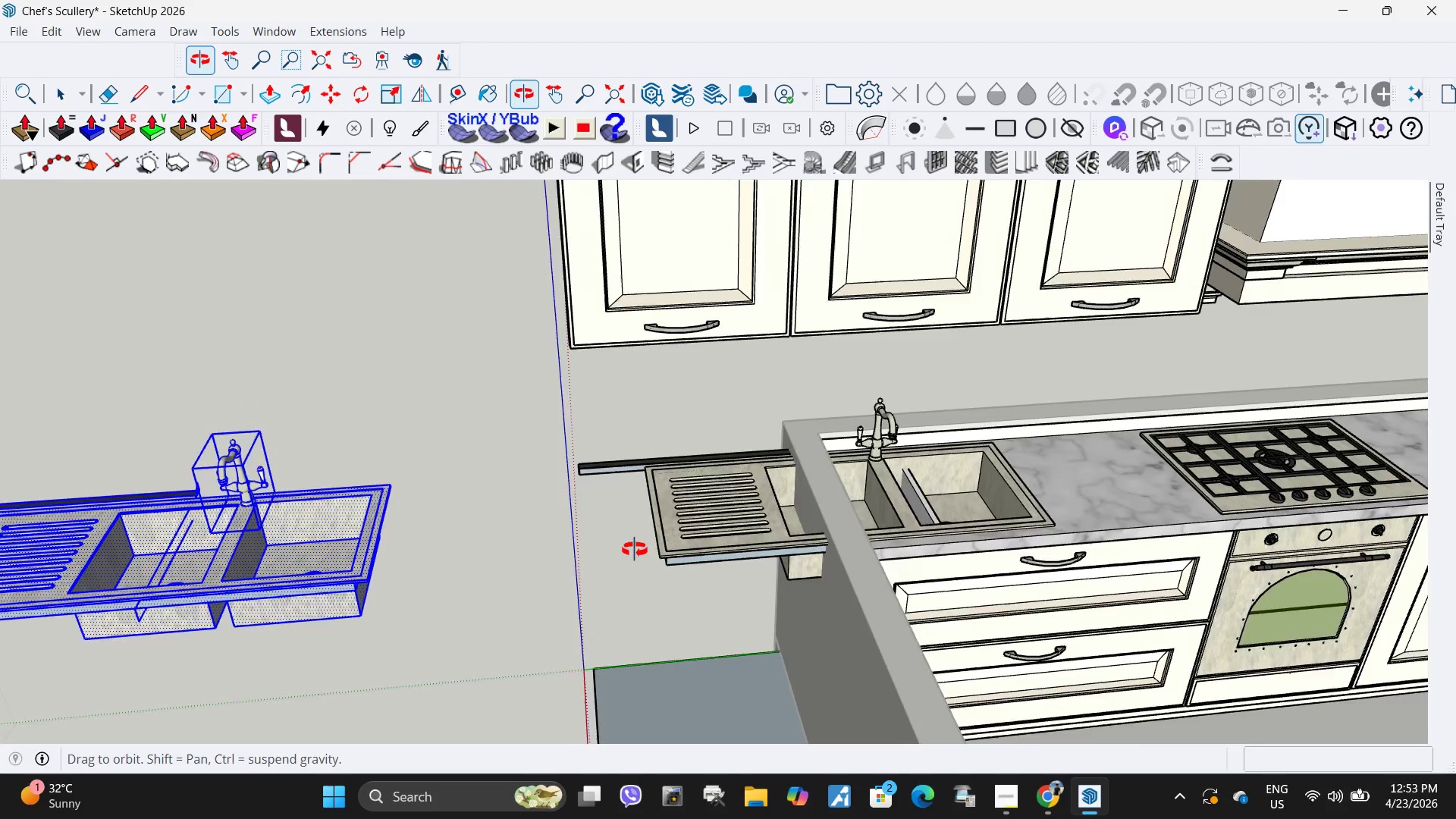 
key(Space)
 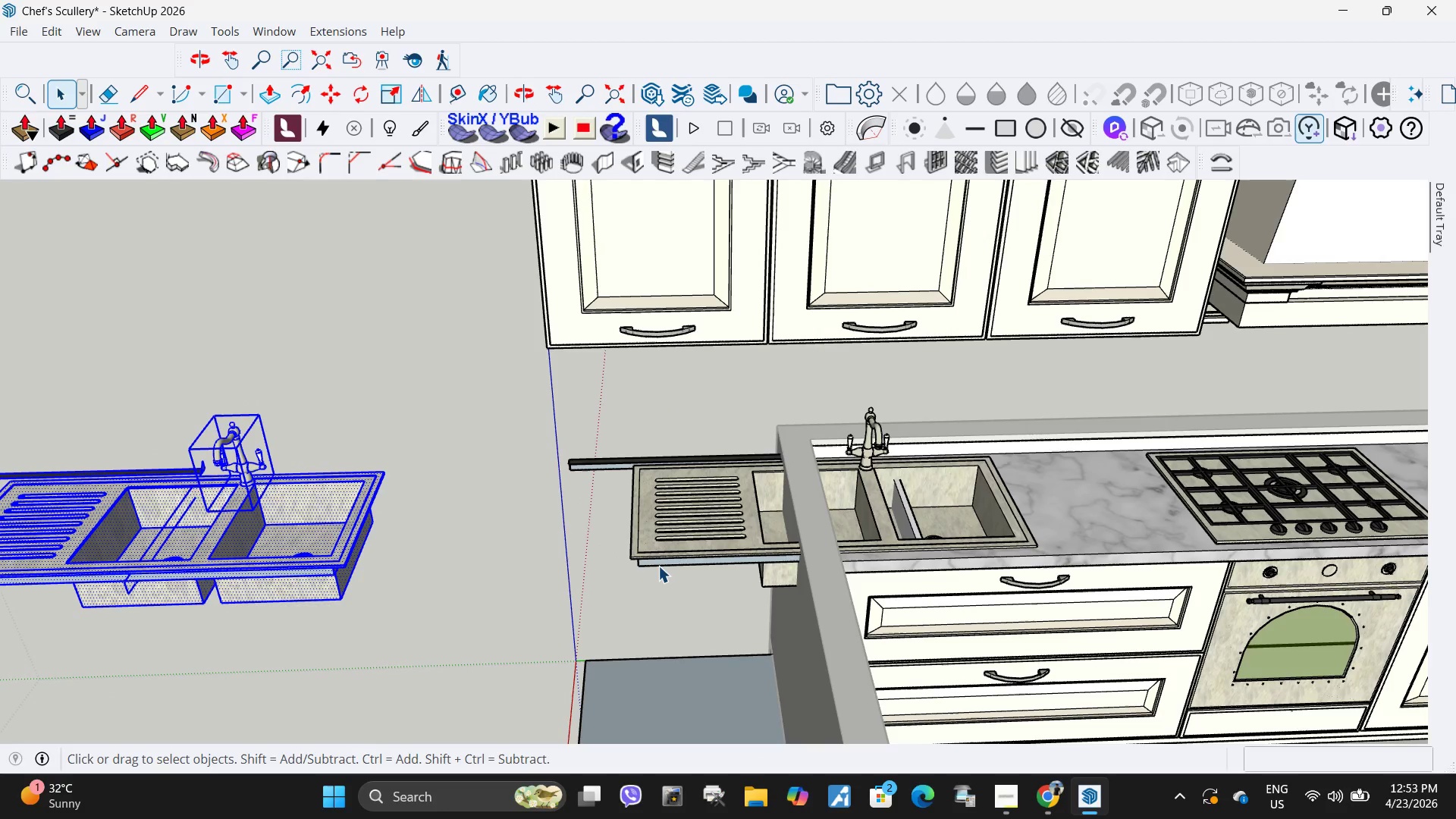 
key(Escape)
 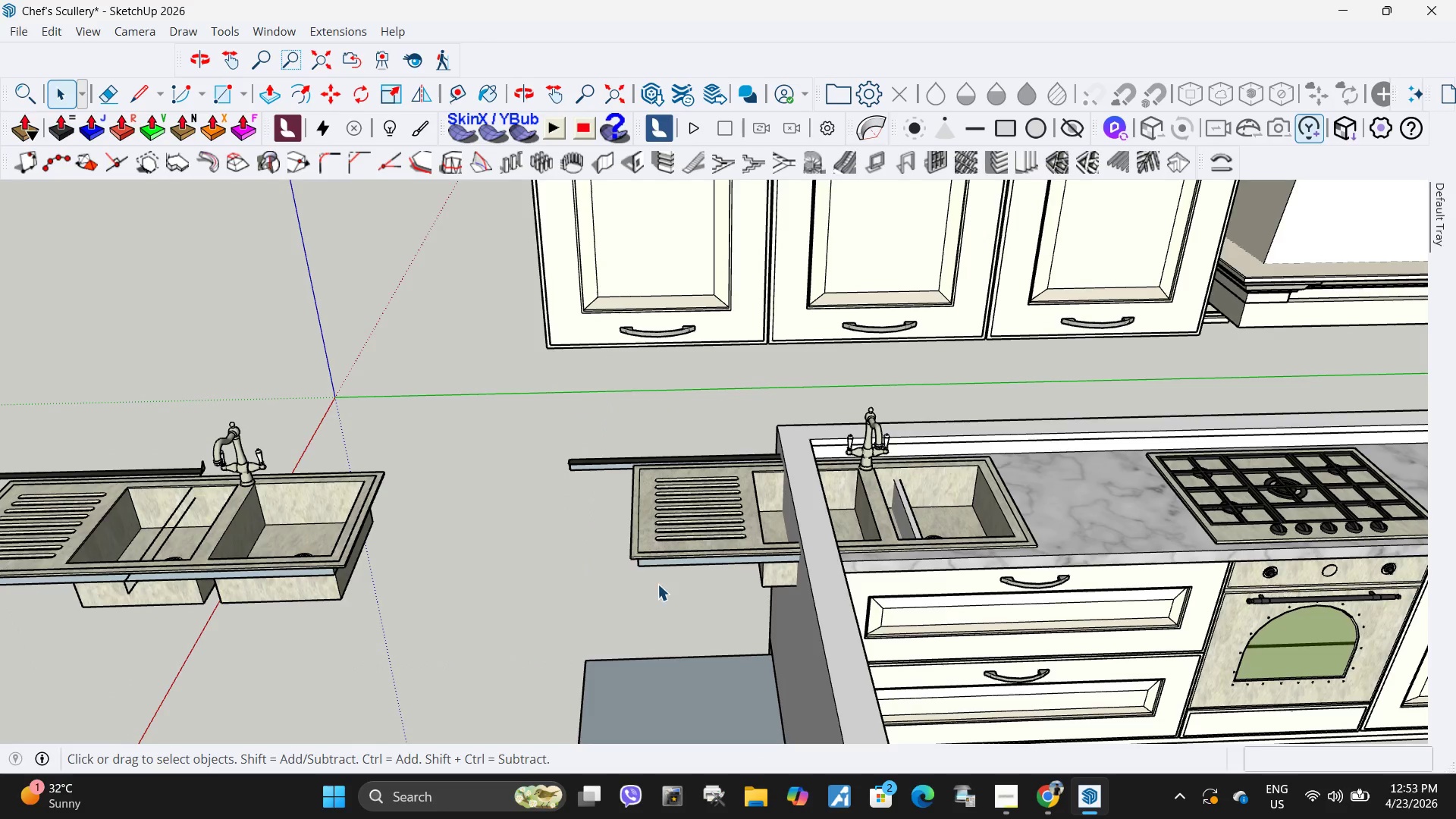 
left_click([657, 585])
 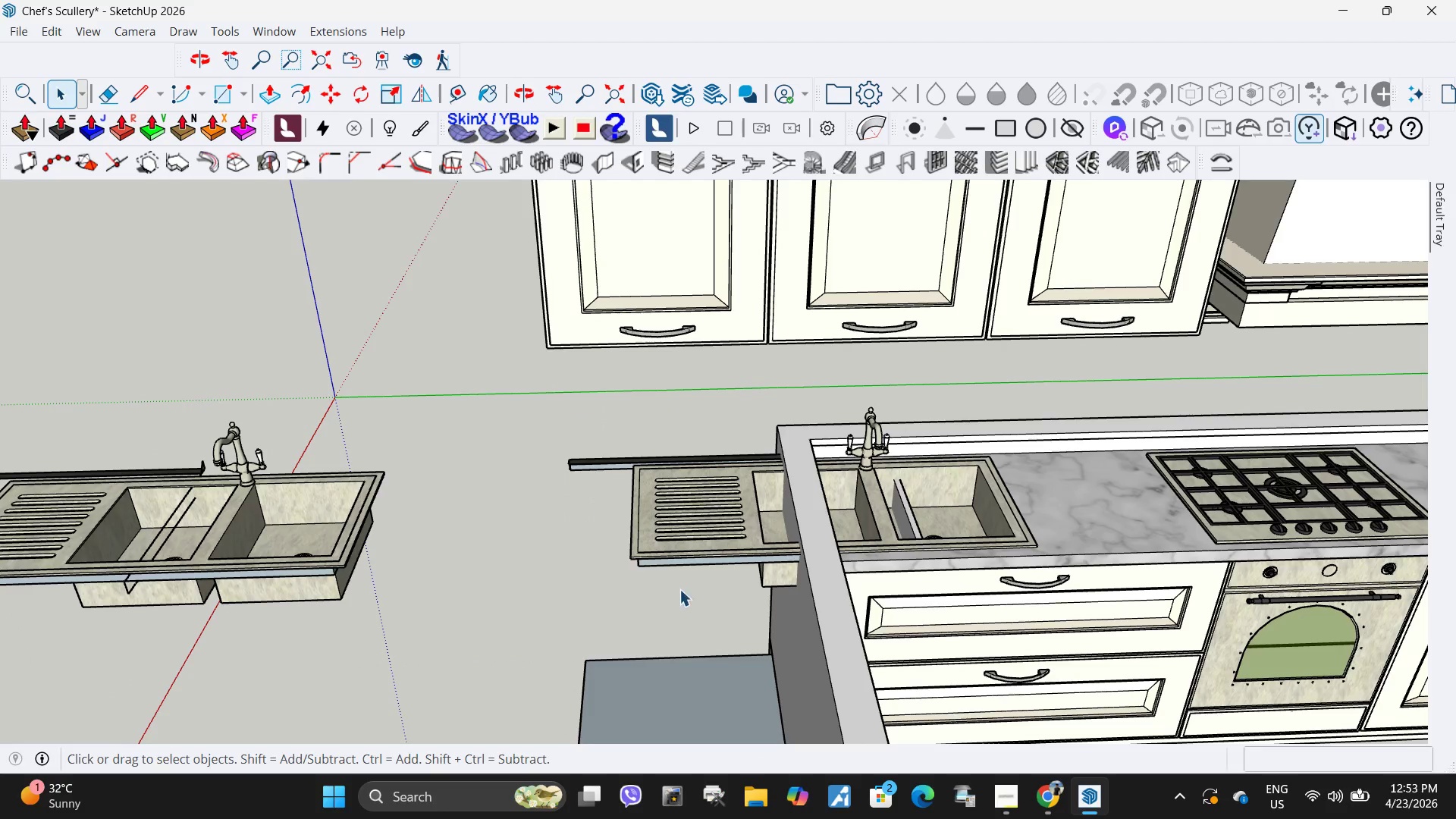 
left_click_drag(start_coordinate=[685, 591], to_coordinate=[645, 507])
 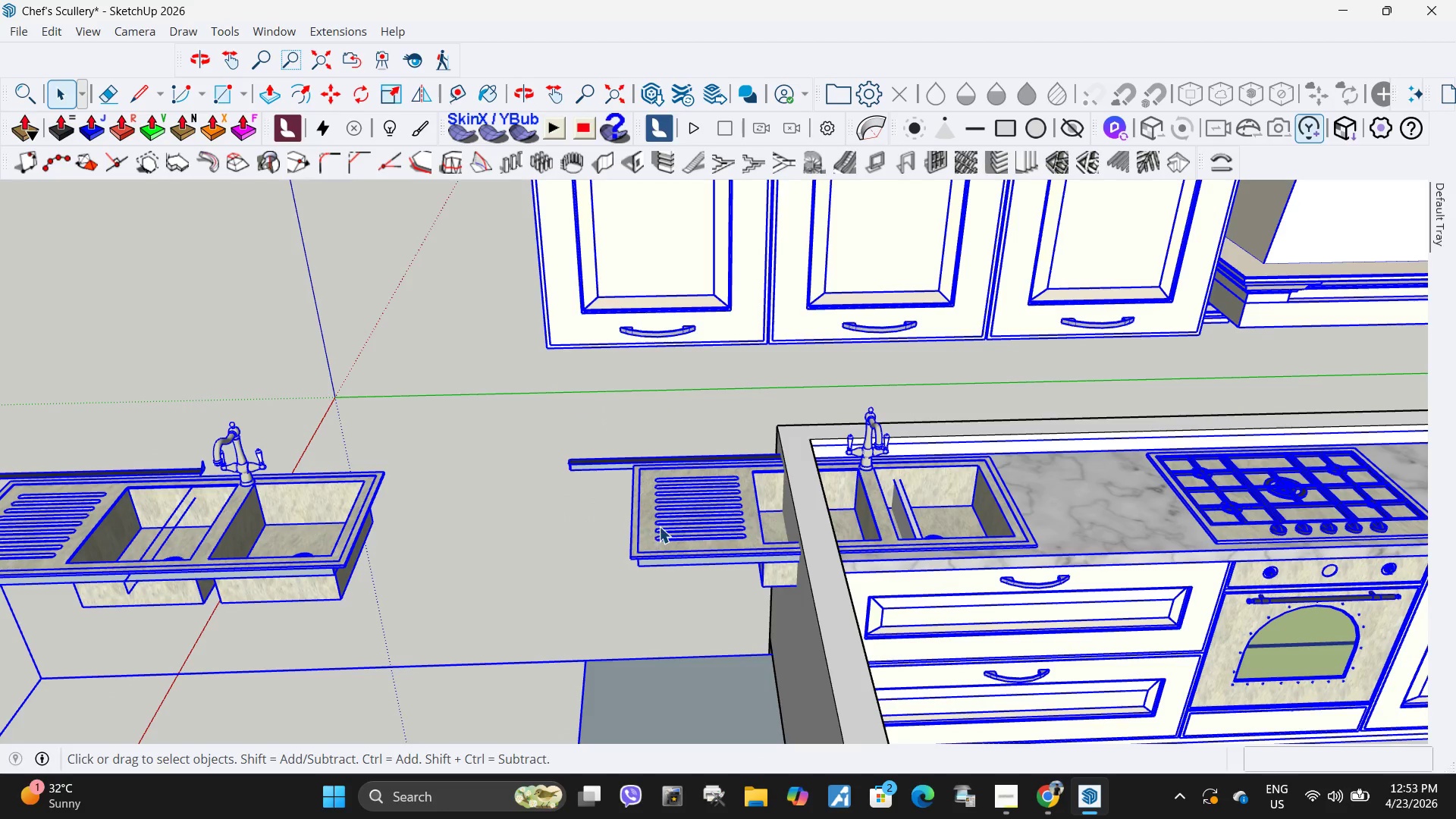 
double_click([659, 526])
 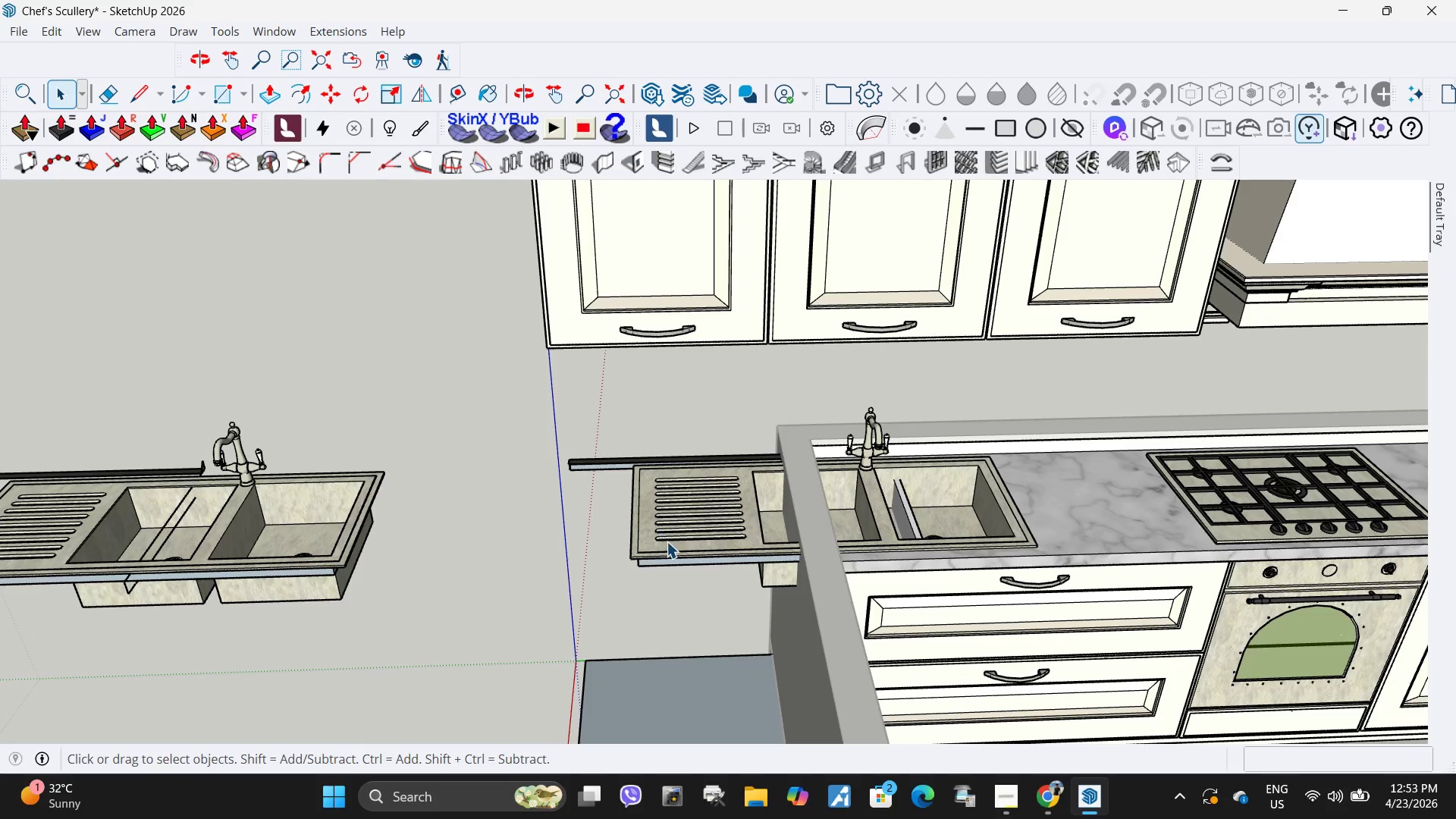 
triple_click([667, 541])
 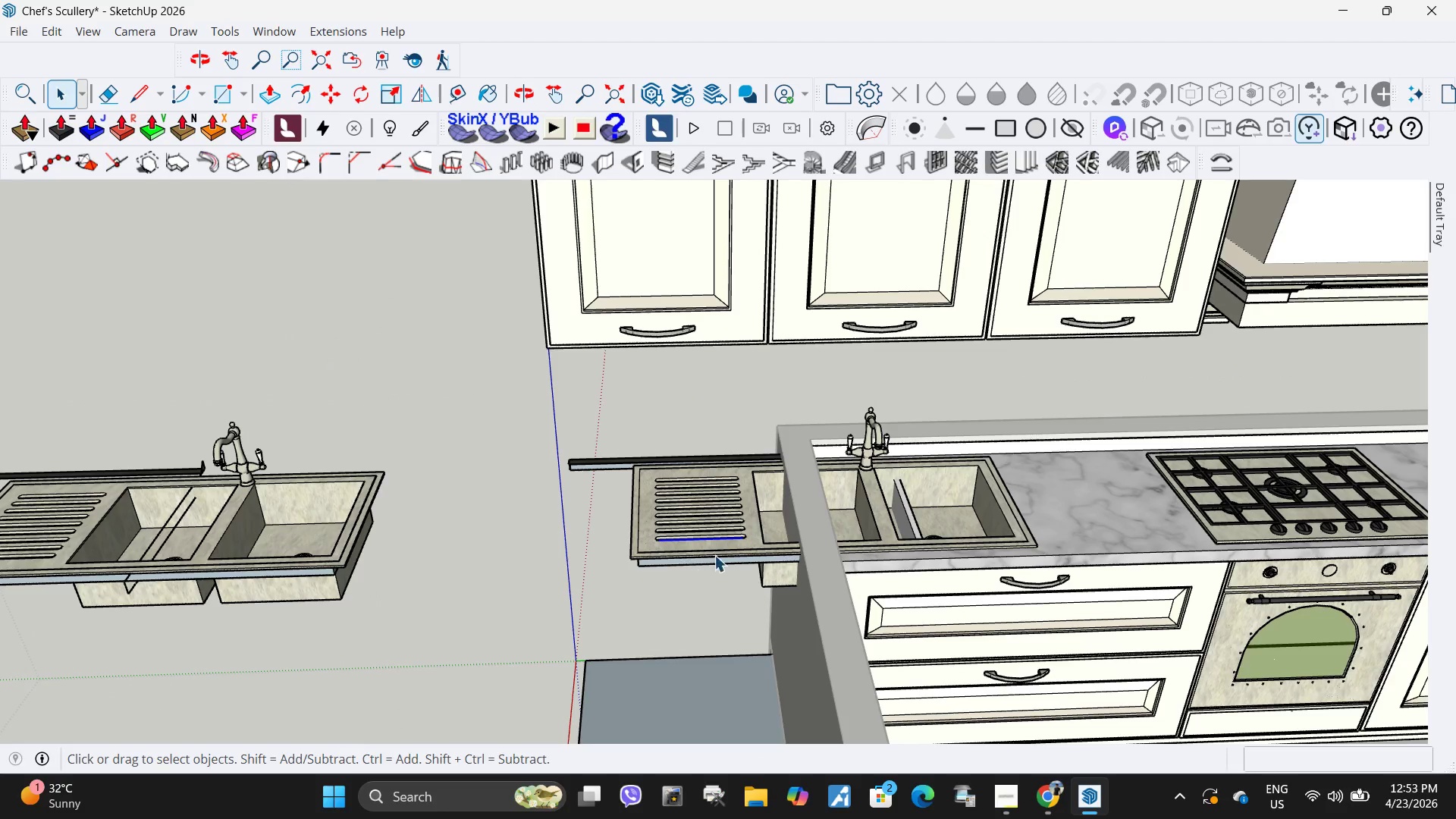 
key(Escape)
 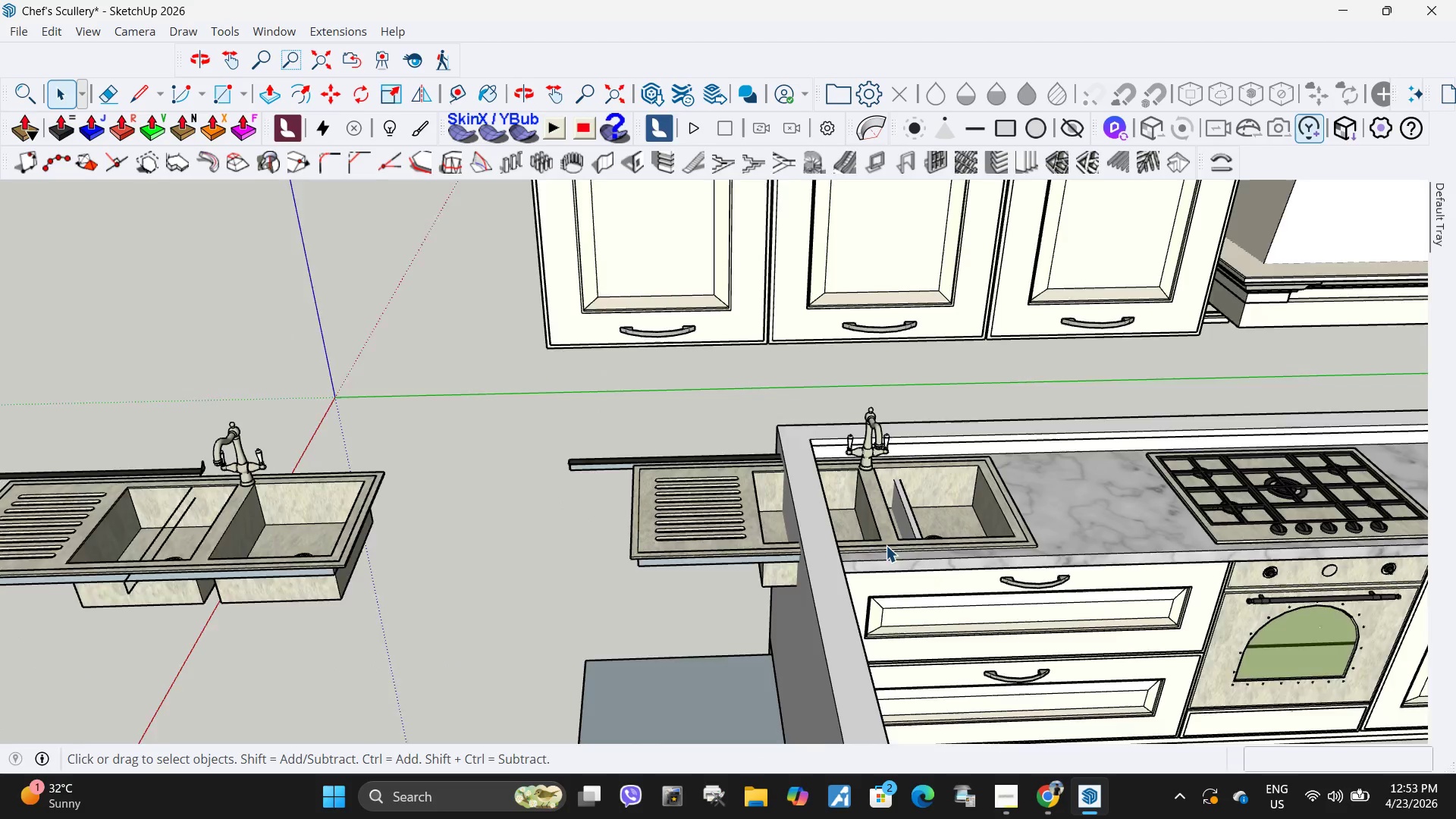 
left_click([896, 547])
 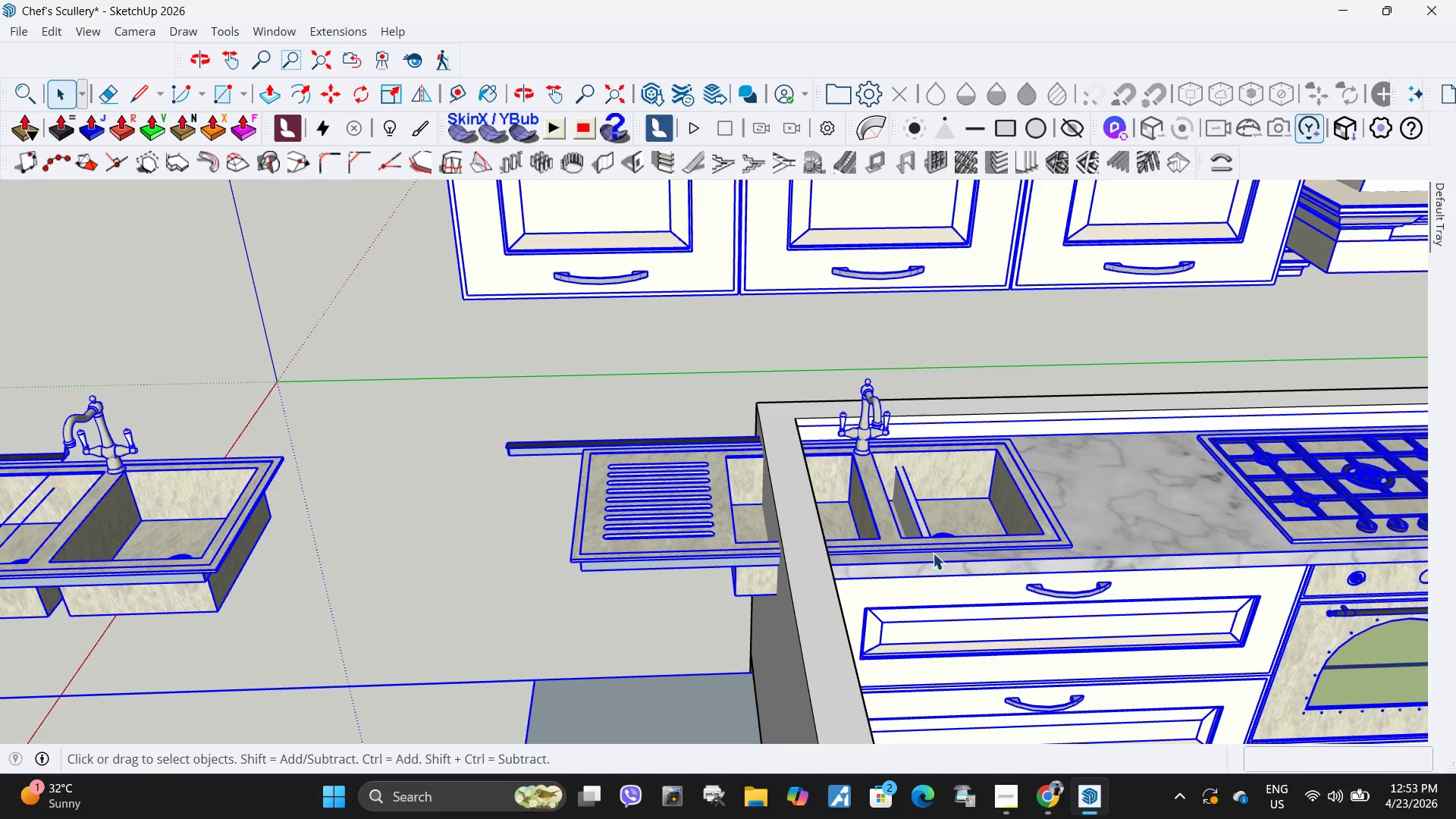 
scroll: coordinate [886, 545], scroll_direction: up, amount: 2.0
 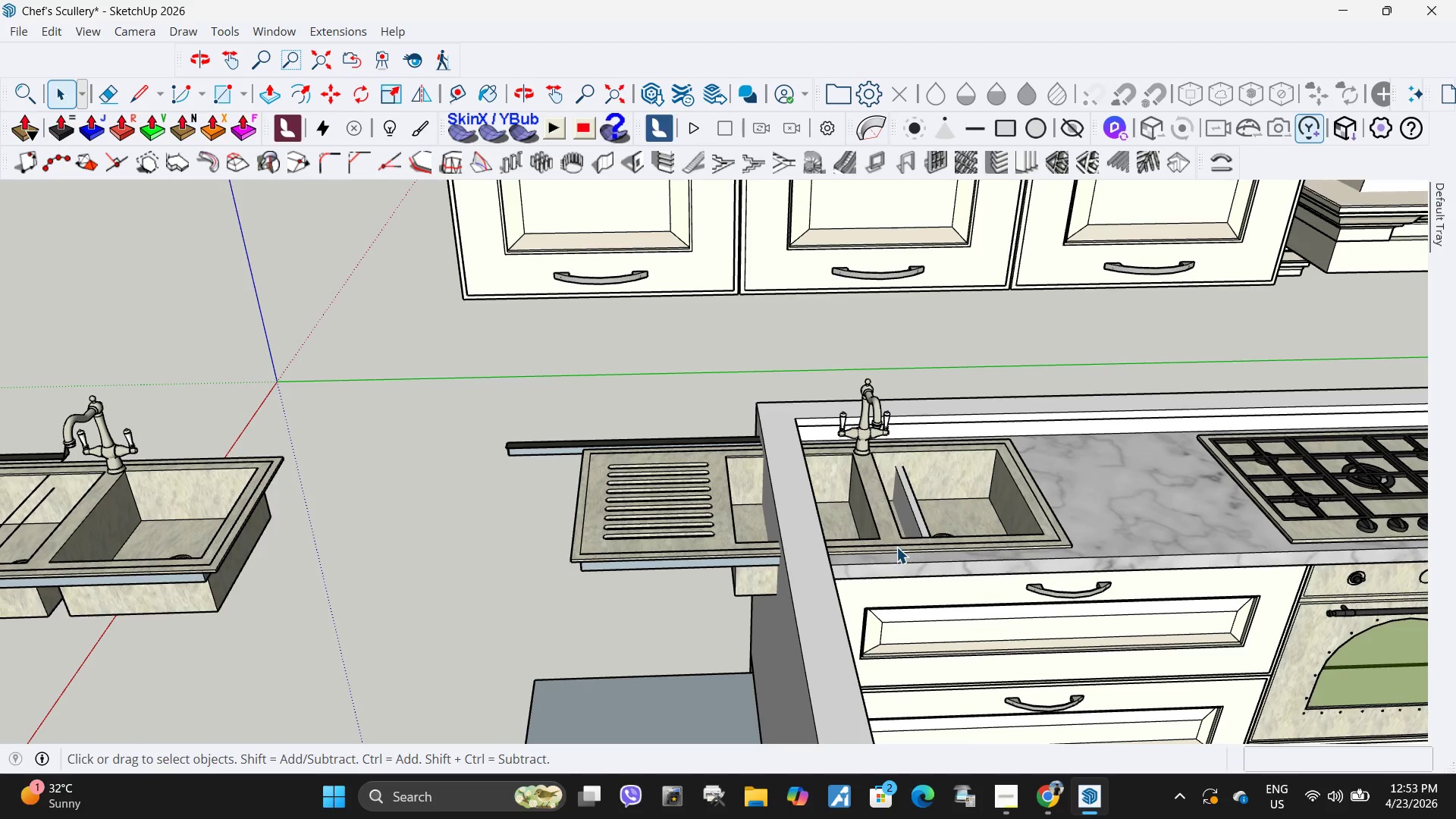 
double_click([933, 553])
 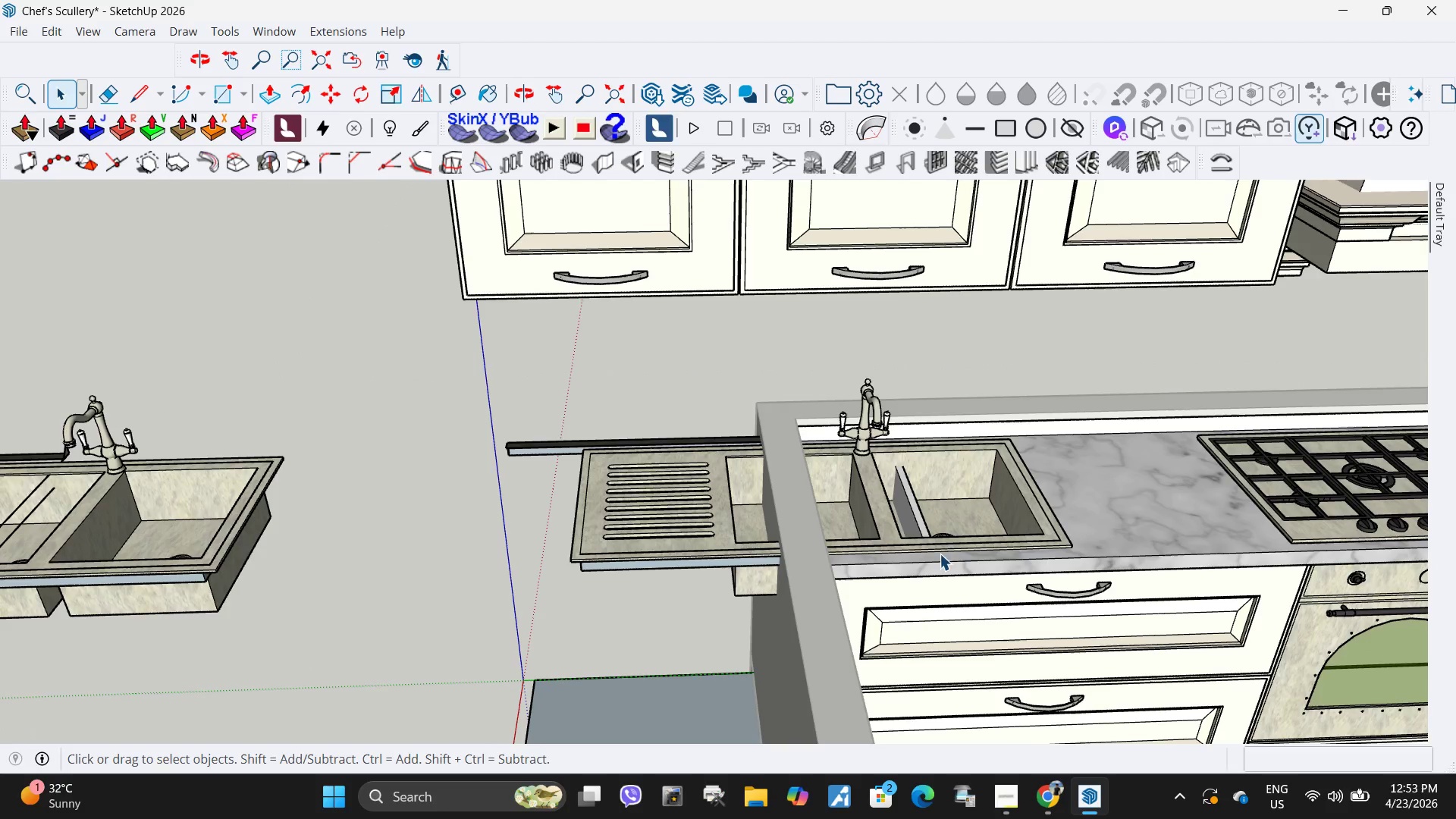 
left_click([1048, 550])
 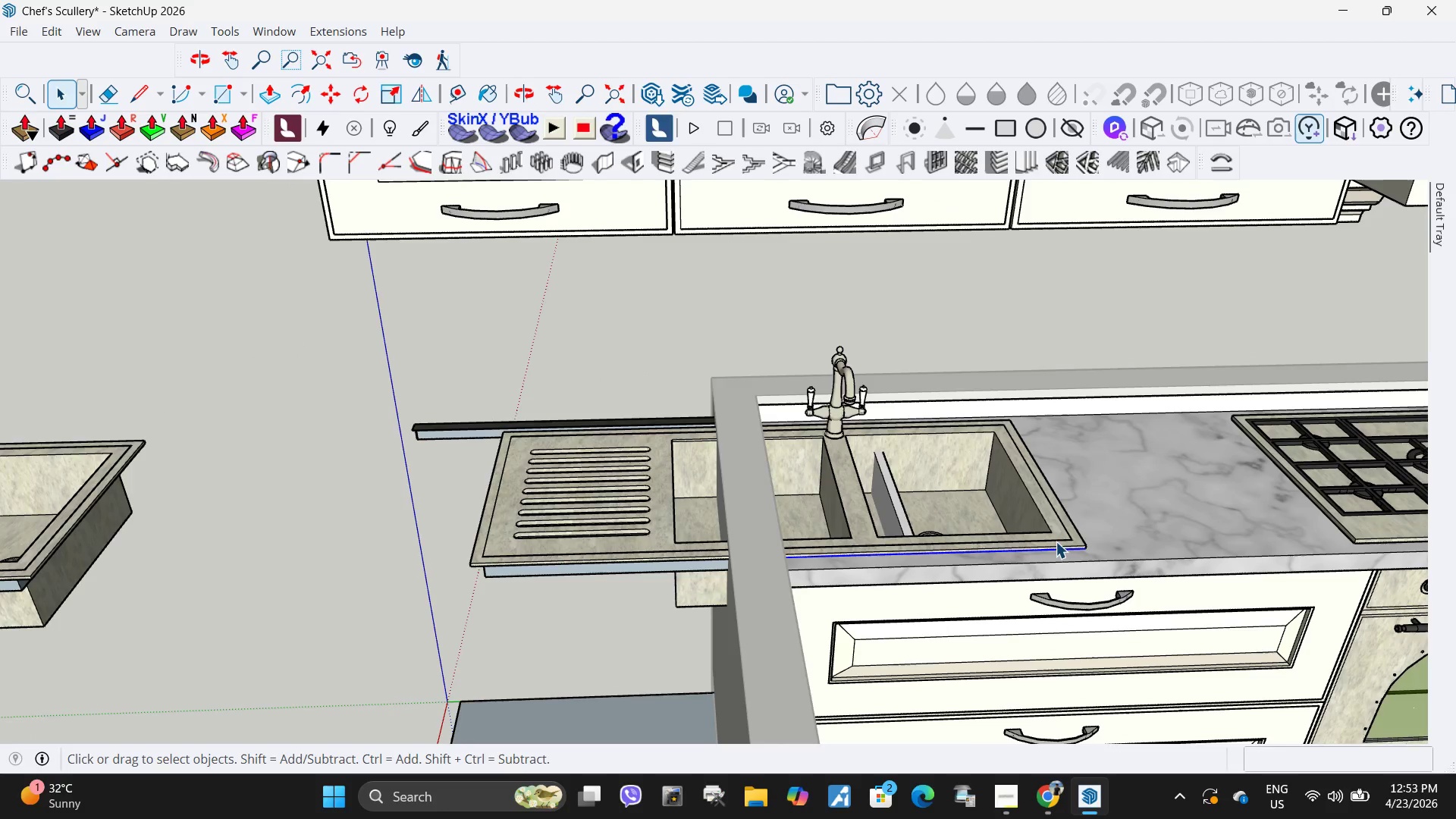 
scroll: coordinate [1025, 540], scroll_direction: up, amount: 2.0
 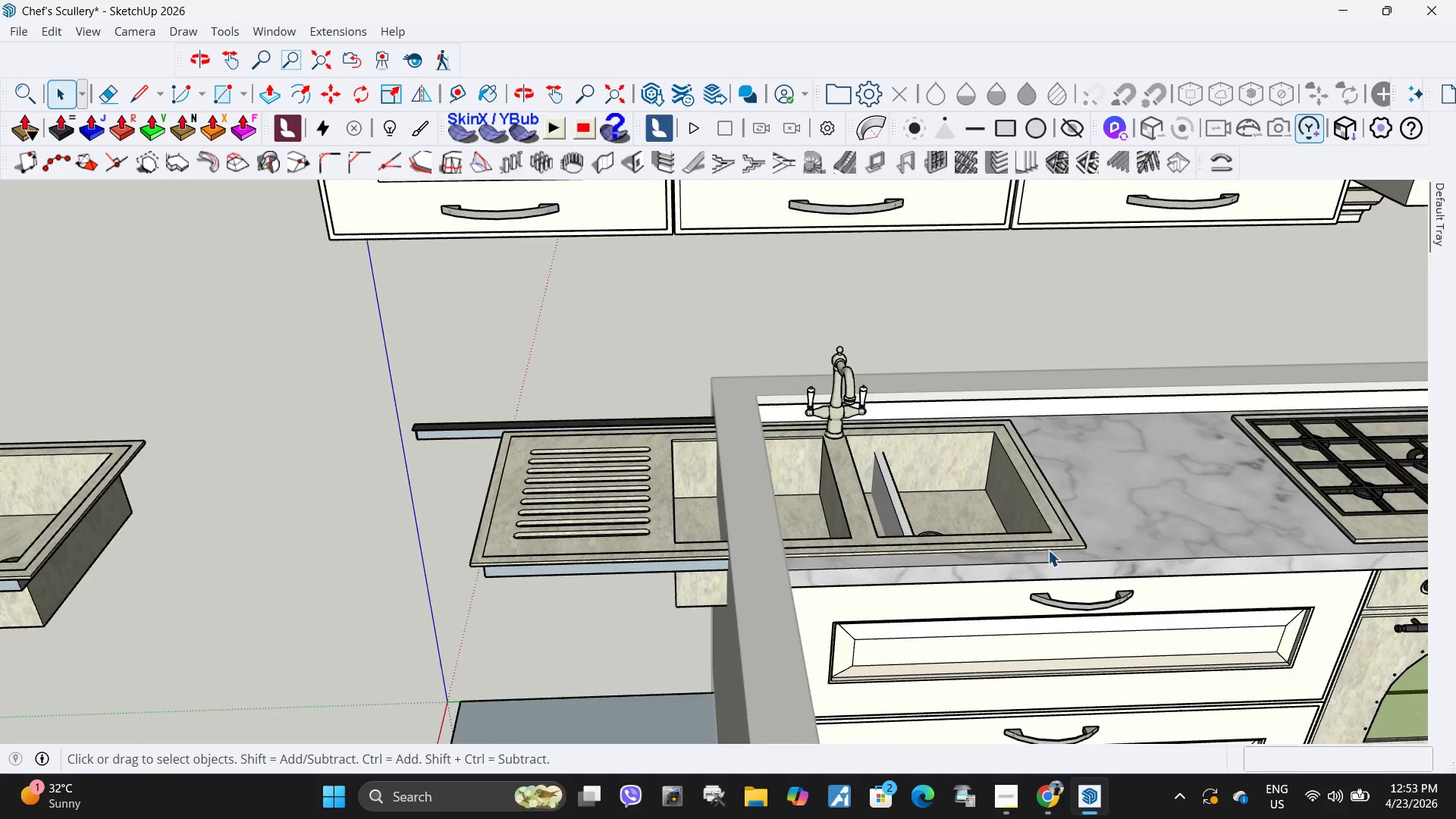 
key(Delete)
 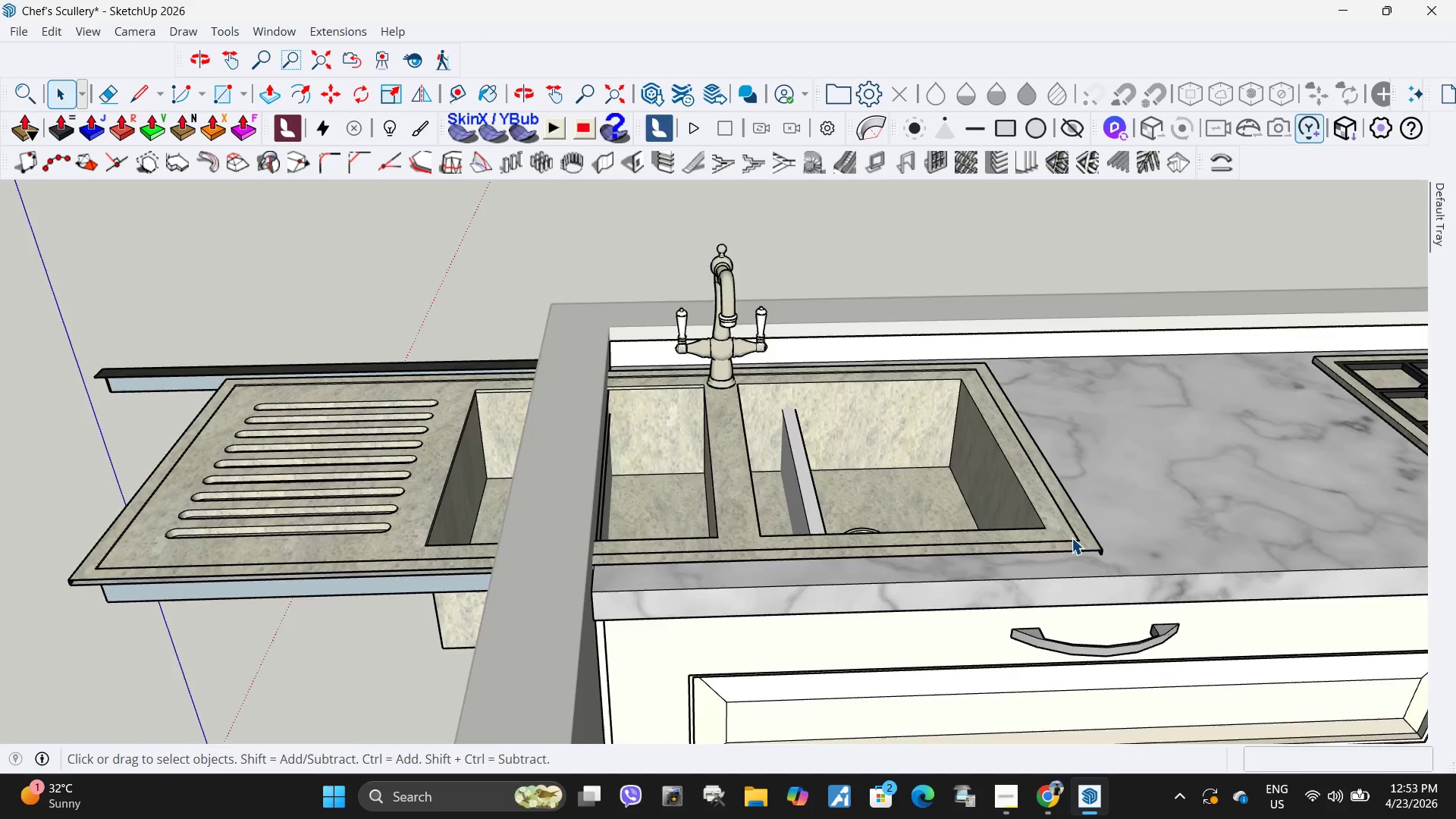 
scroll: coordinate [1084, 546], scroll_direction: up, amount: 8.0
 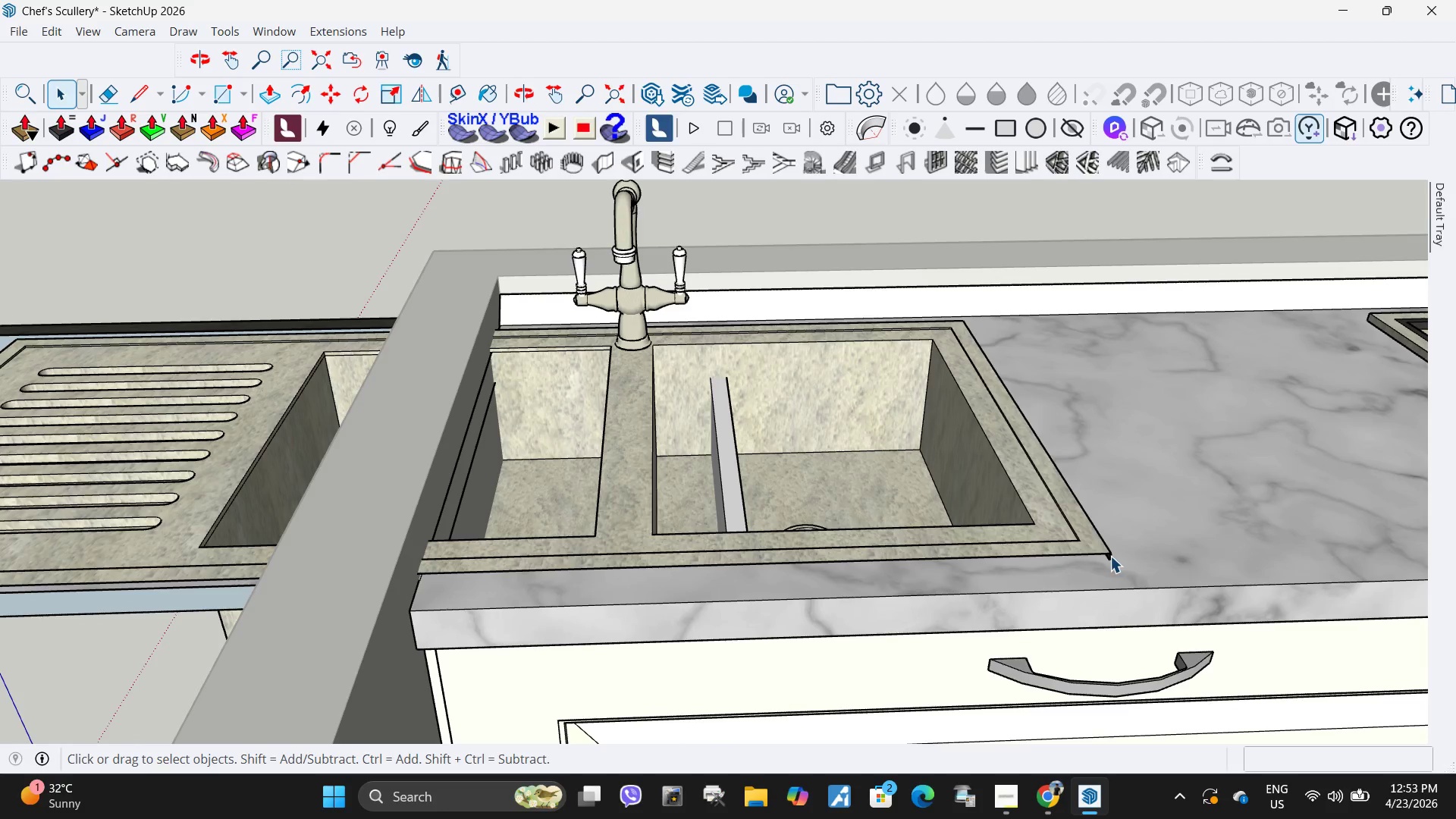 
left_click([1110, 556])
 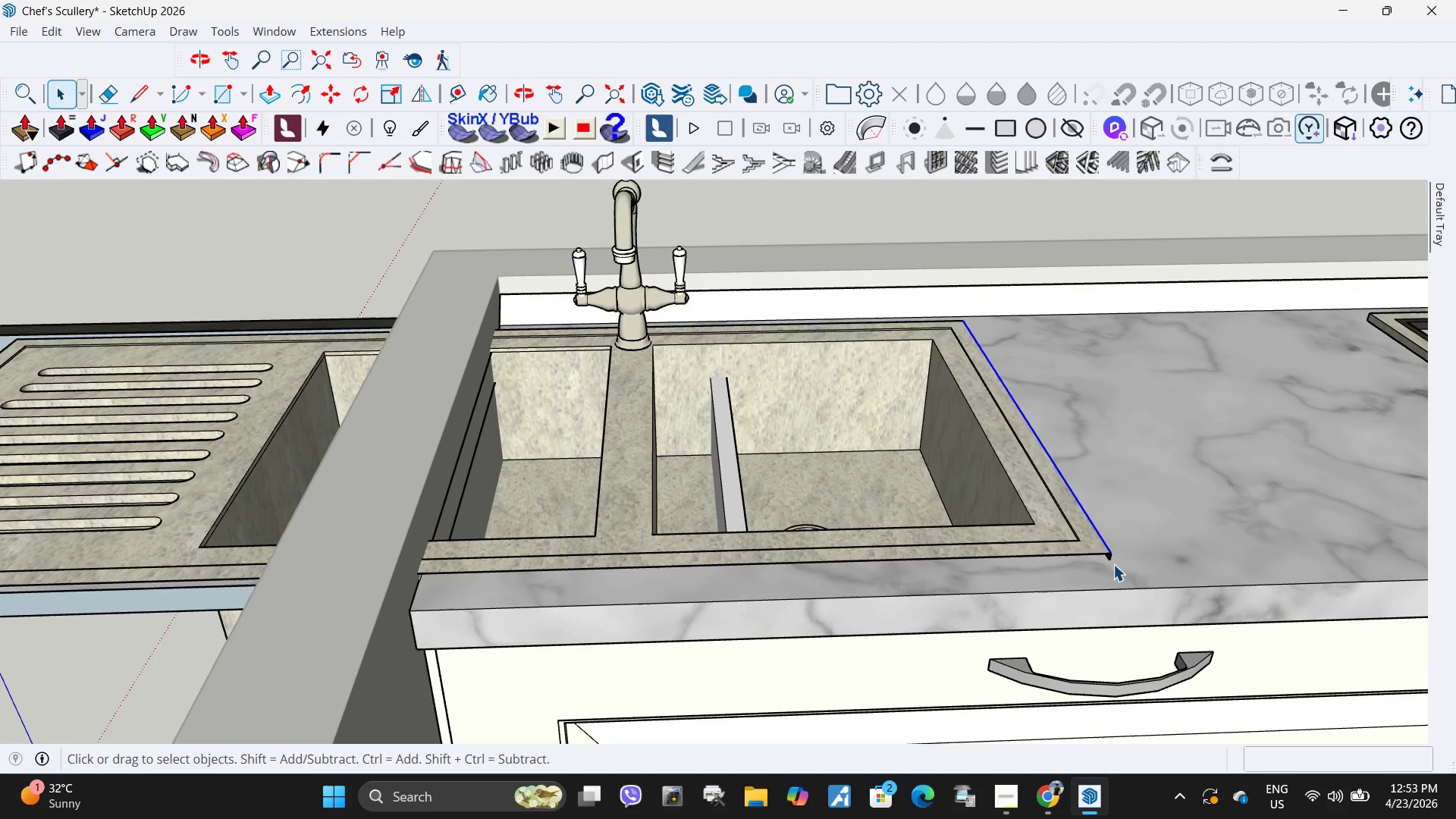 
key(Delete)
 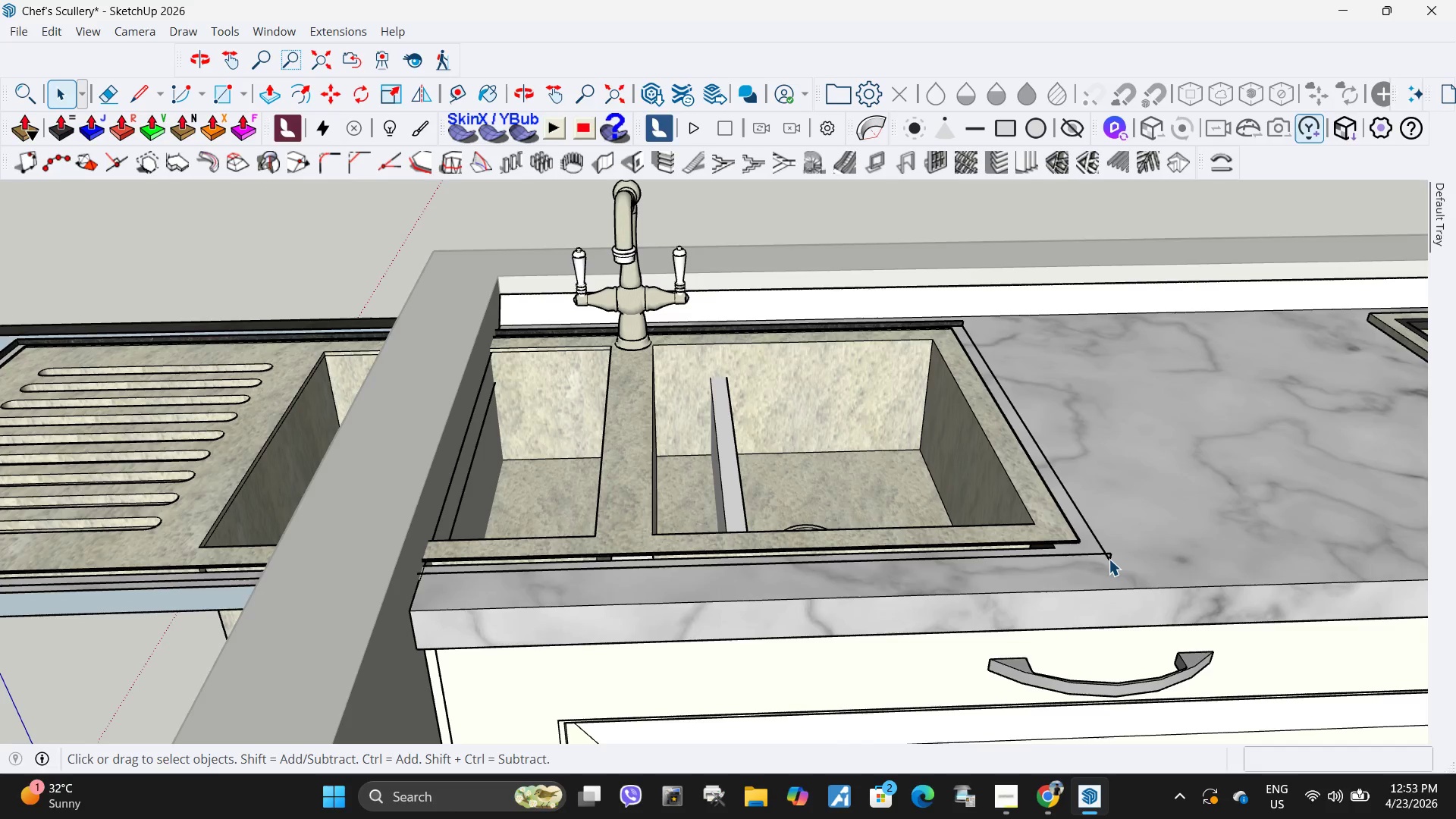 
left_click([1109, 559])
 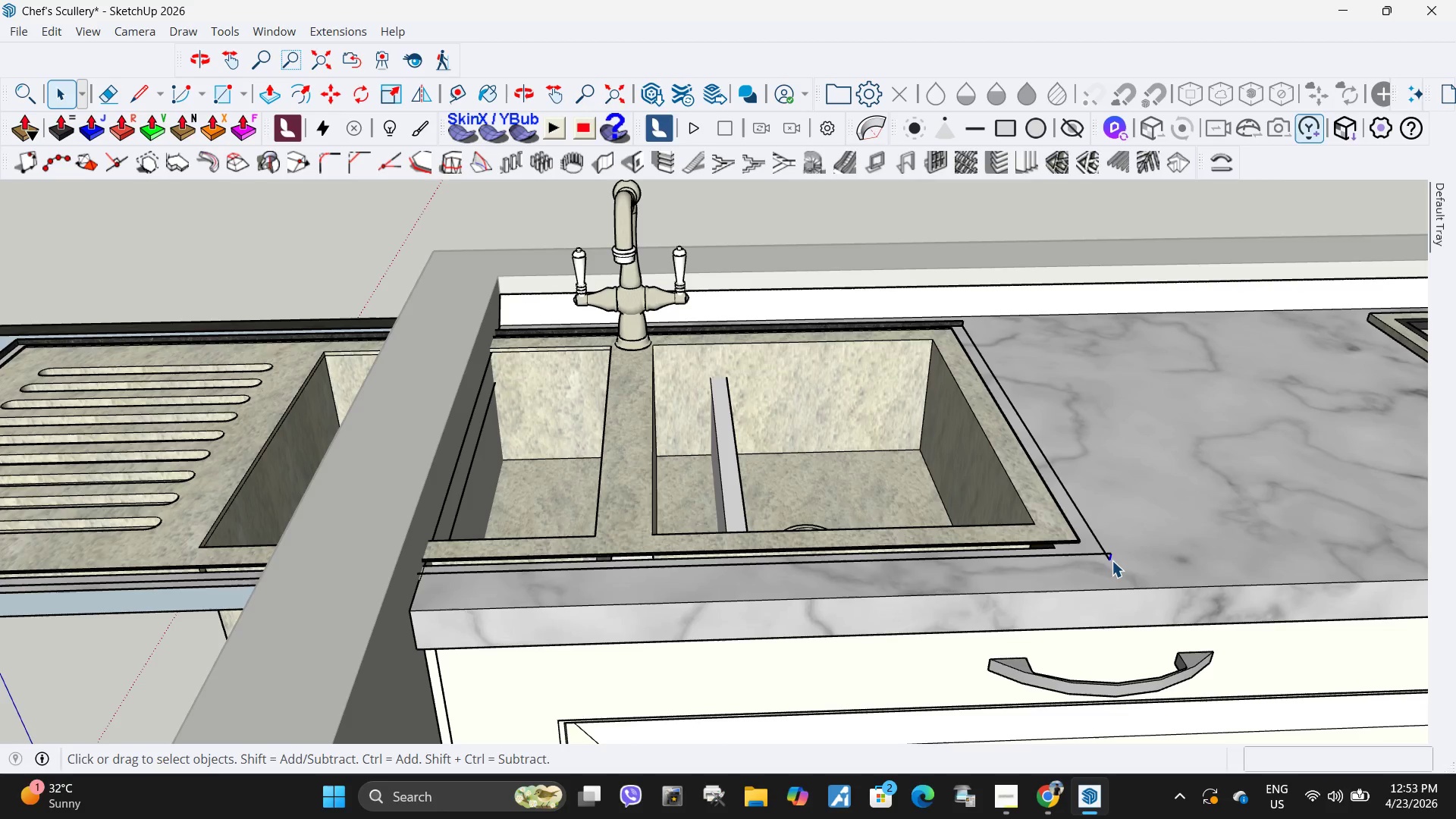 
key(Delete)
 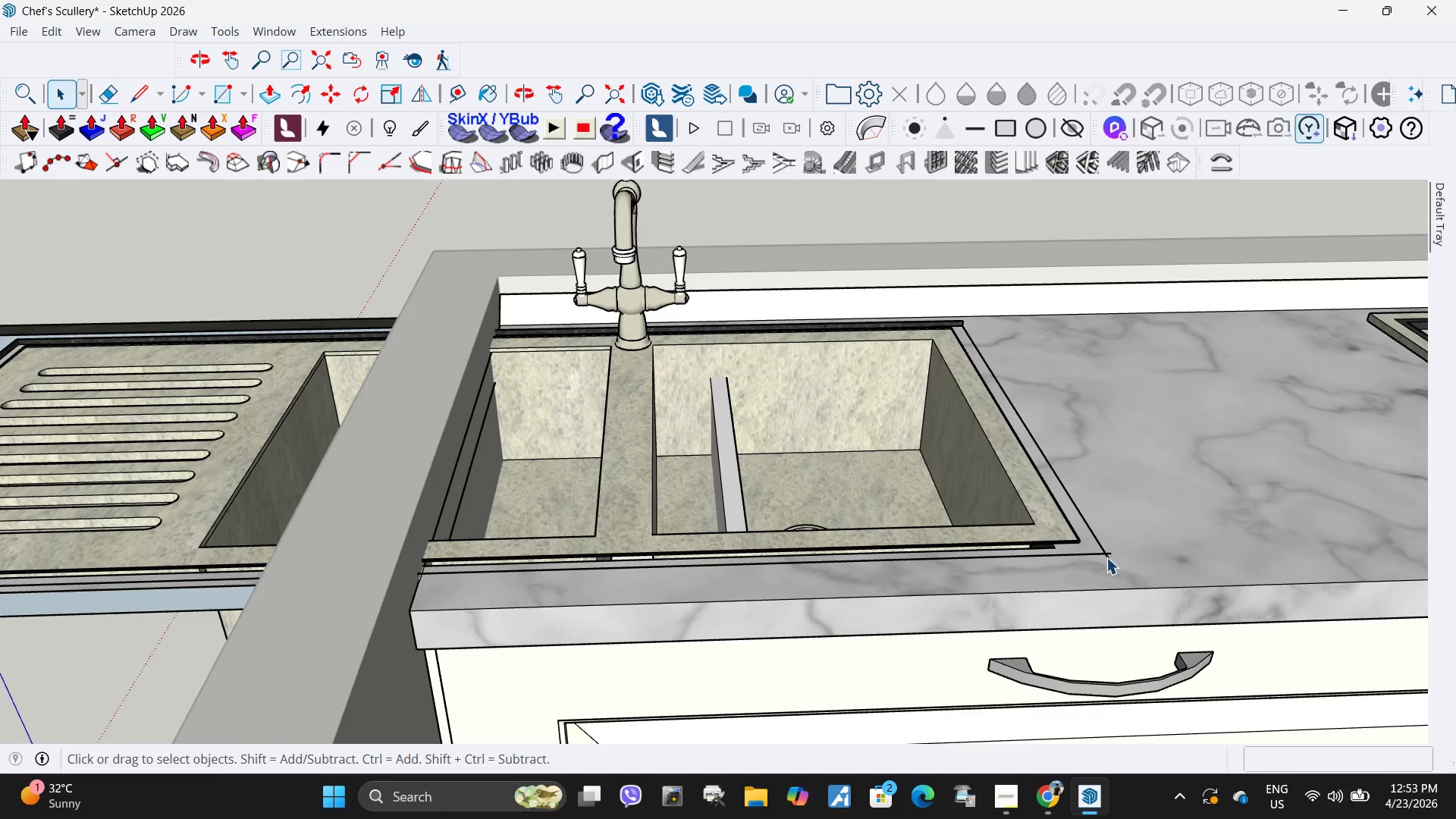 
left_click([1106, 557])
 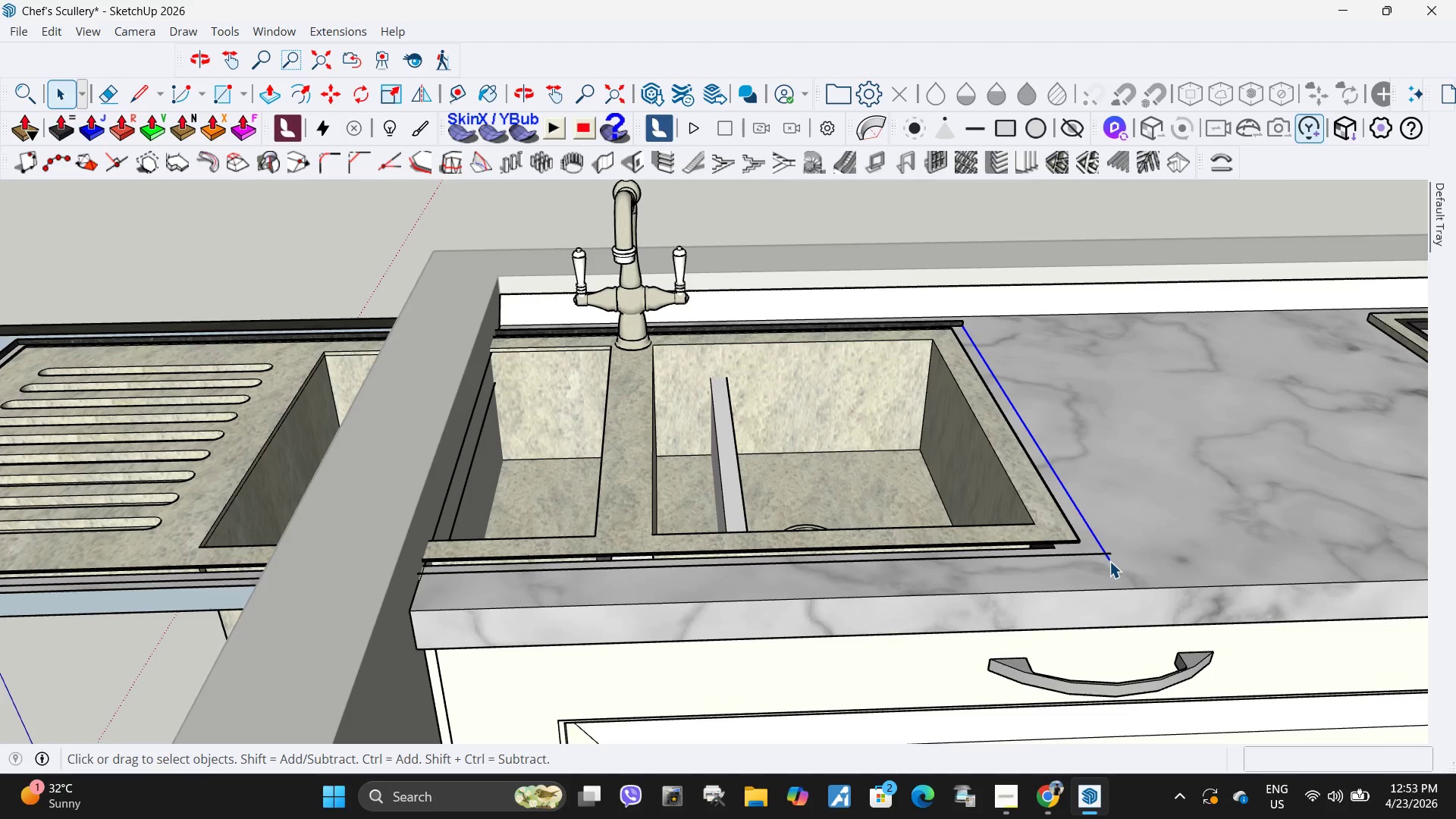 
key(Delete)
 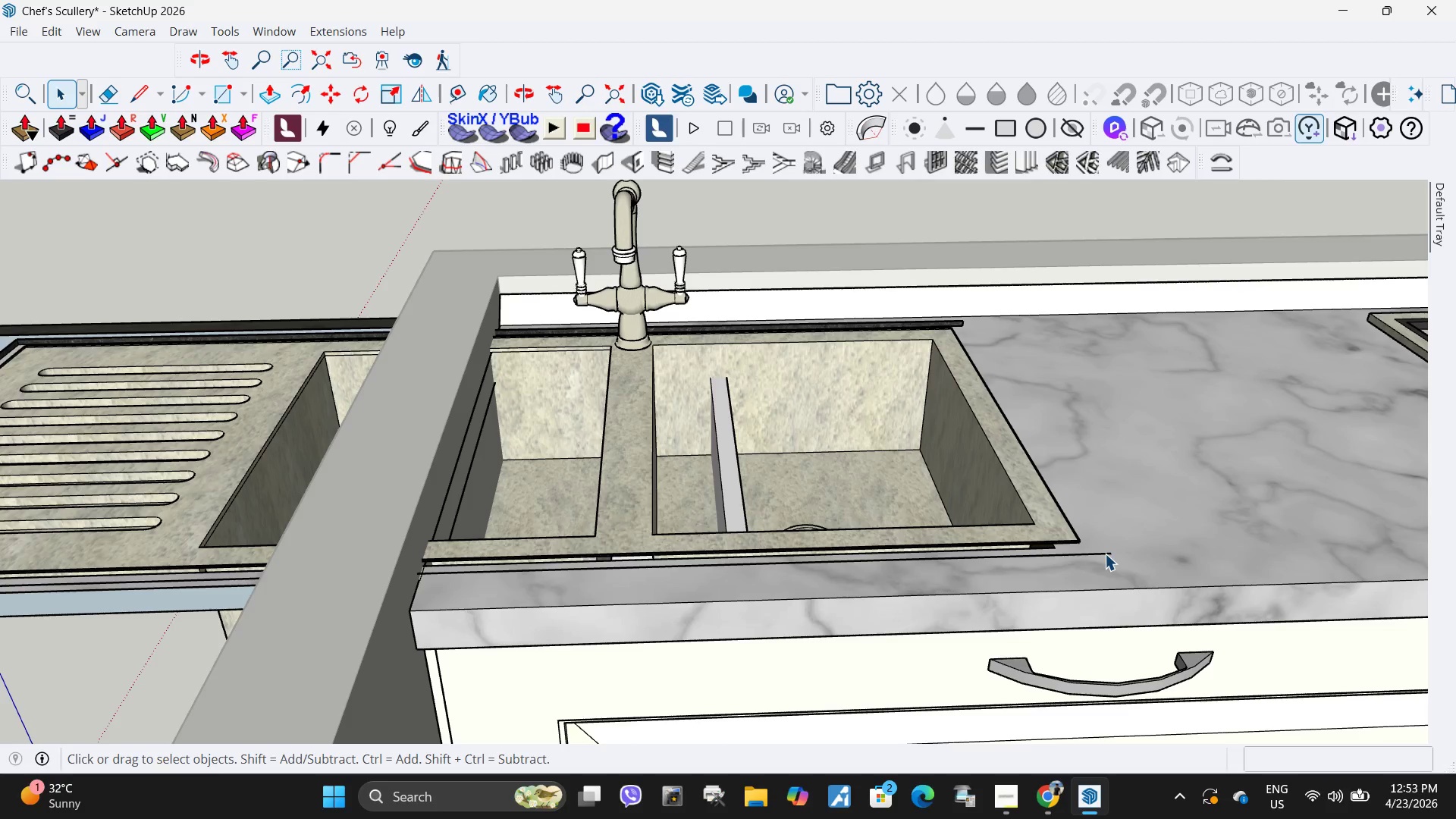 
left_click([1105, 554])
 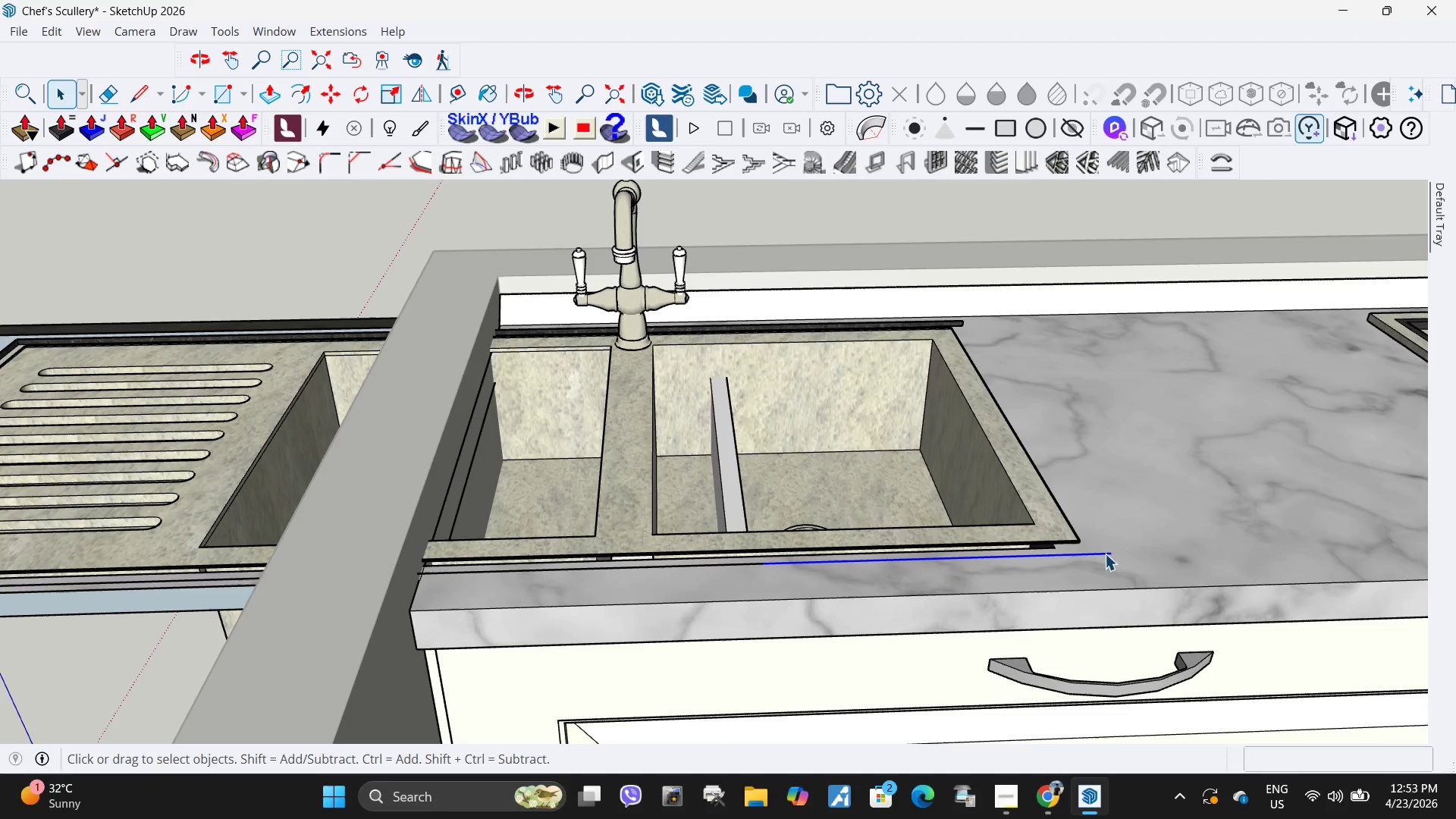 
key(Delete)
 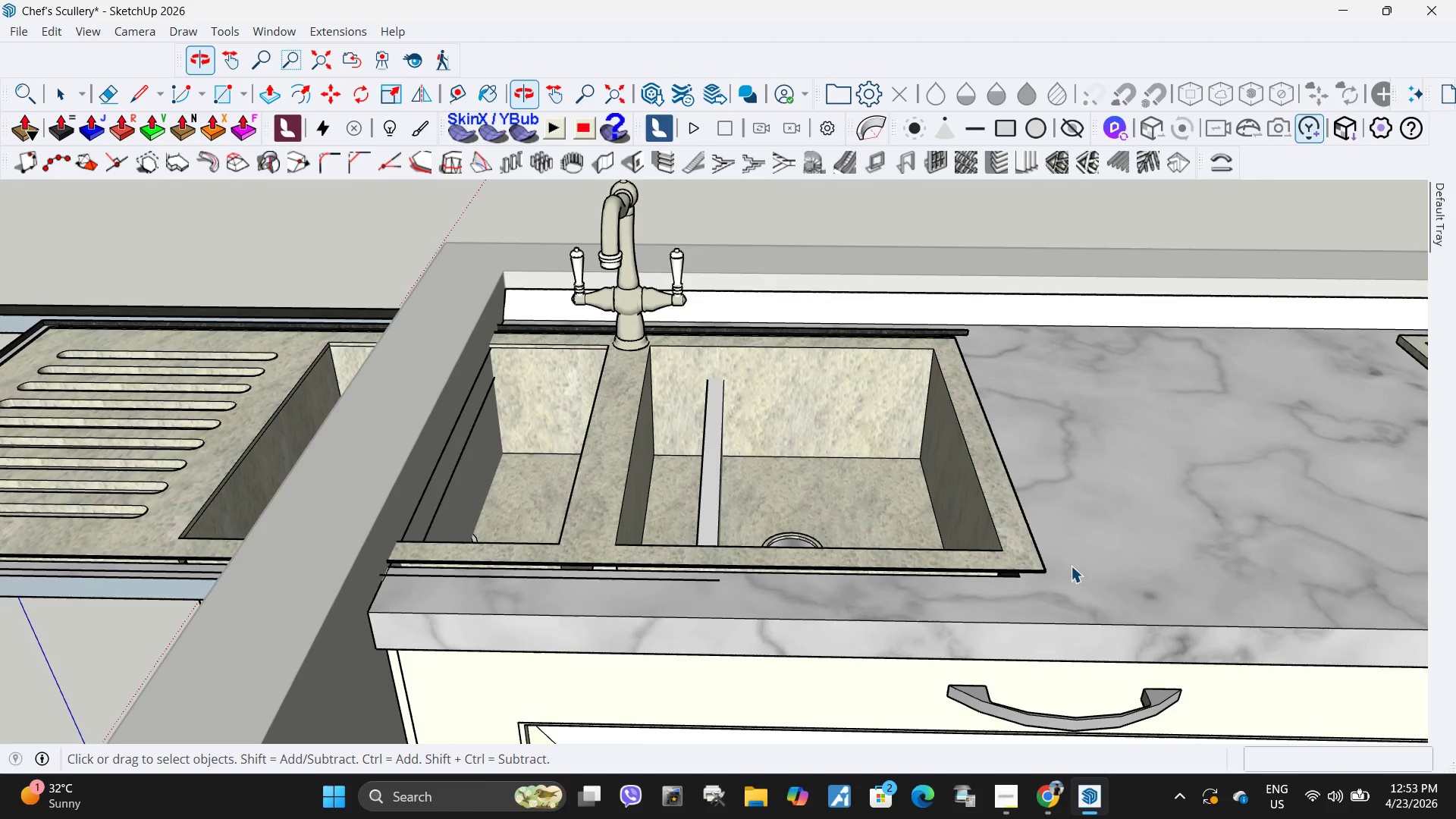 
left_click([695, 301])
 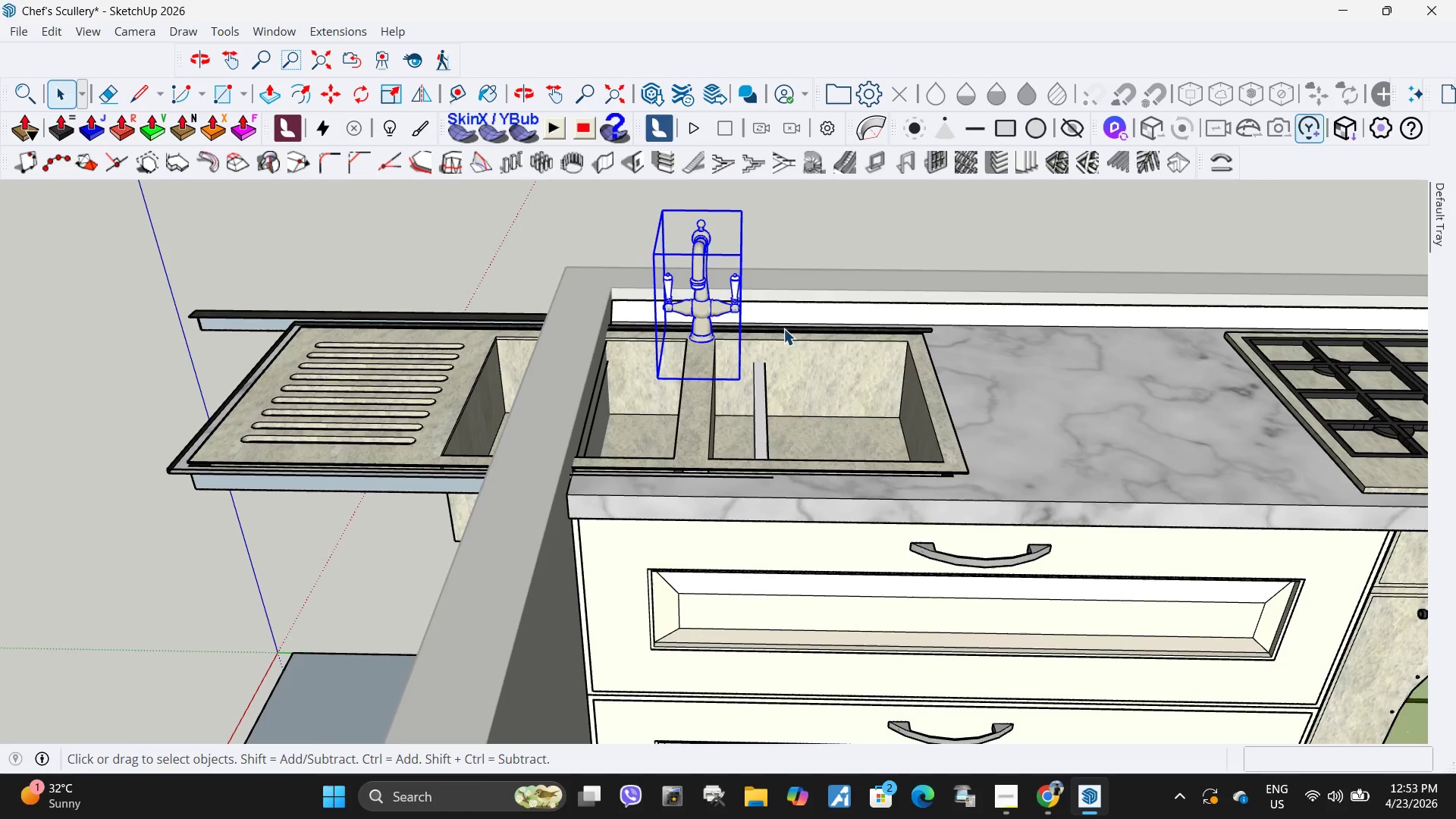 
scroll: coordinate [814, 314], scroll_direction: down, amount: 4.0
 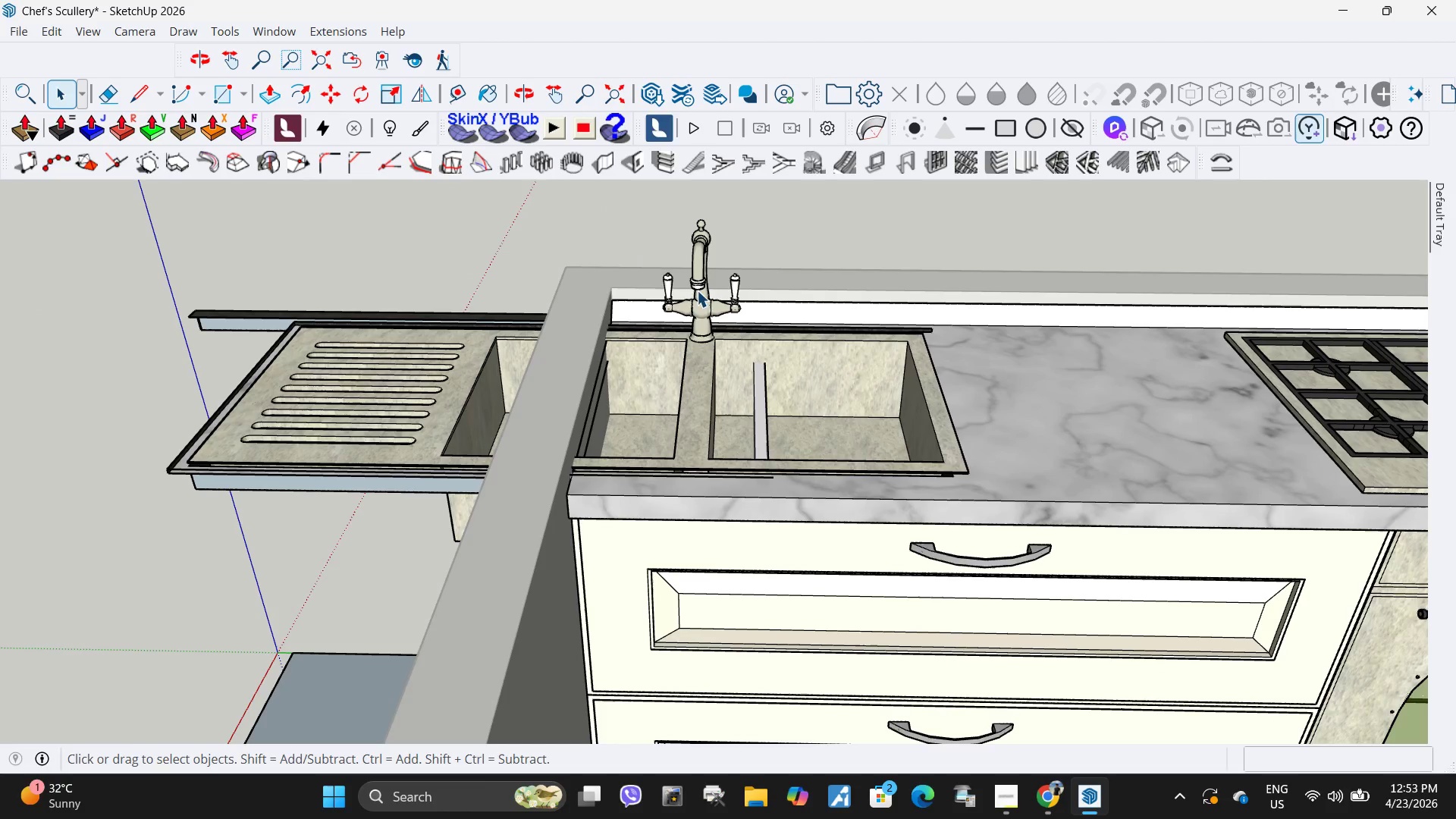 
key(Delete)
 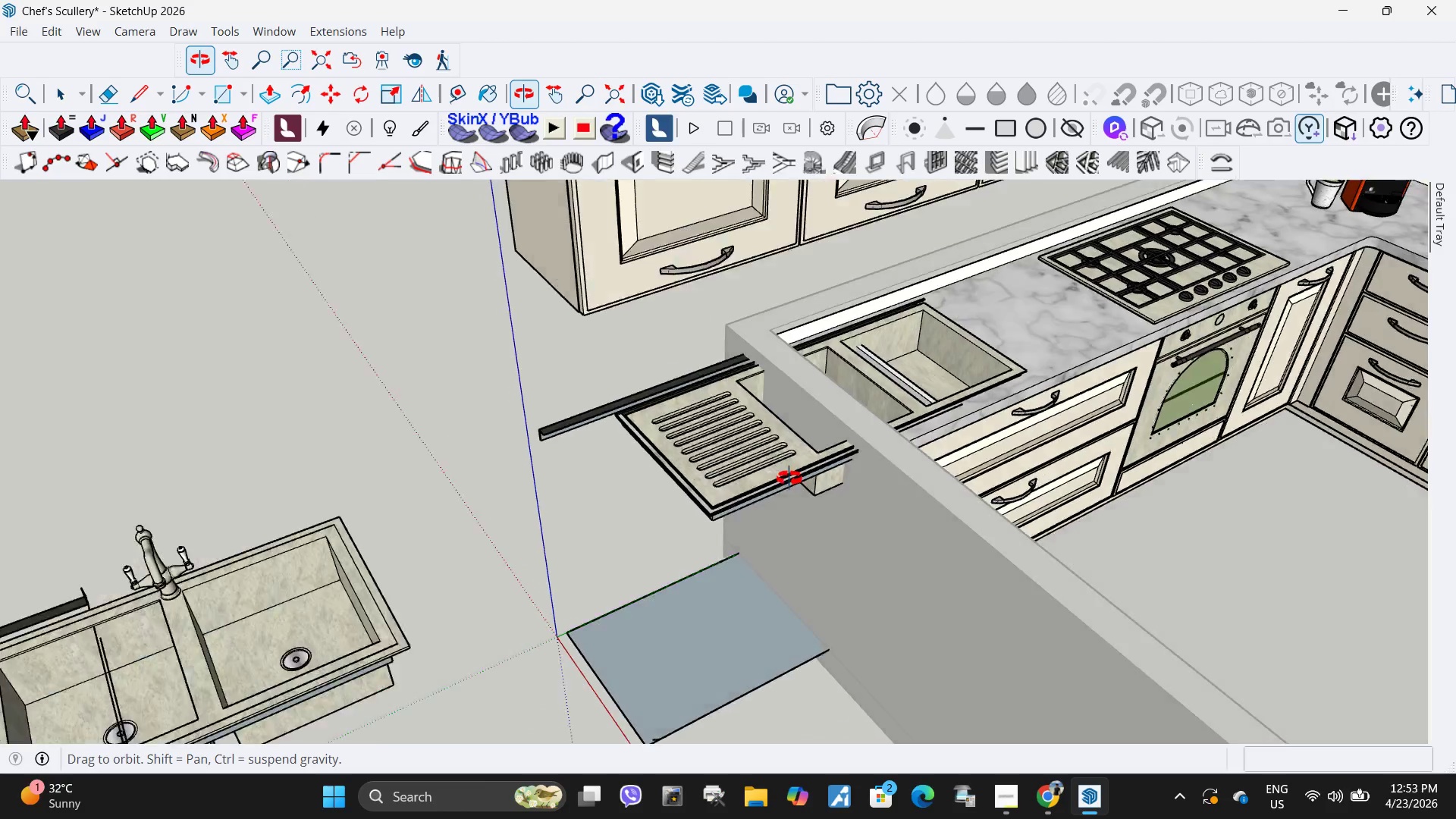 
scroll: coordinate [948, 388], scroll_direction: down, amount: 6.0
 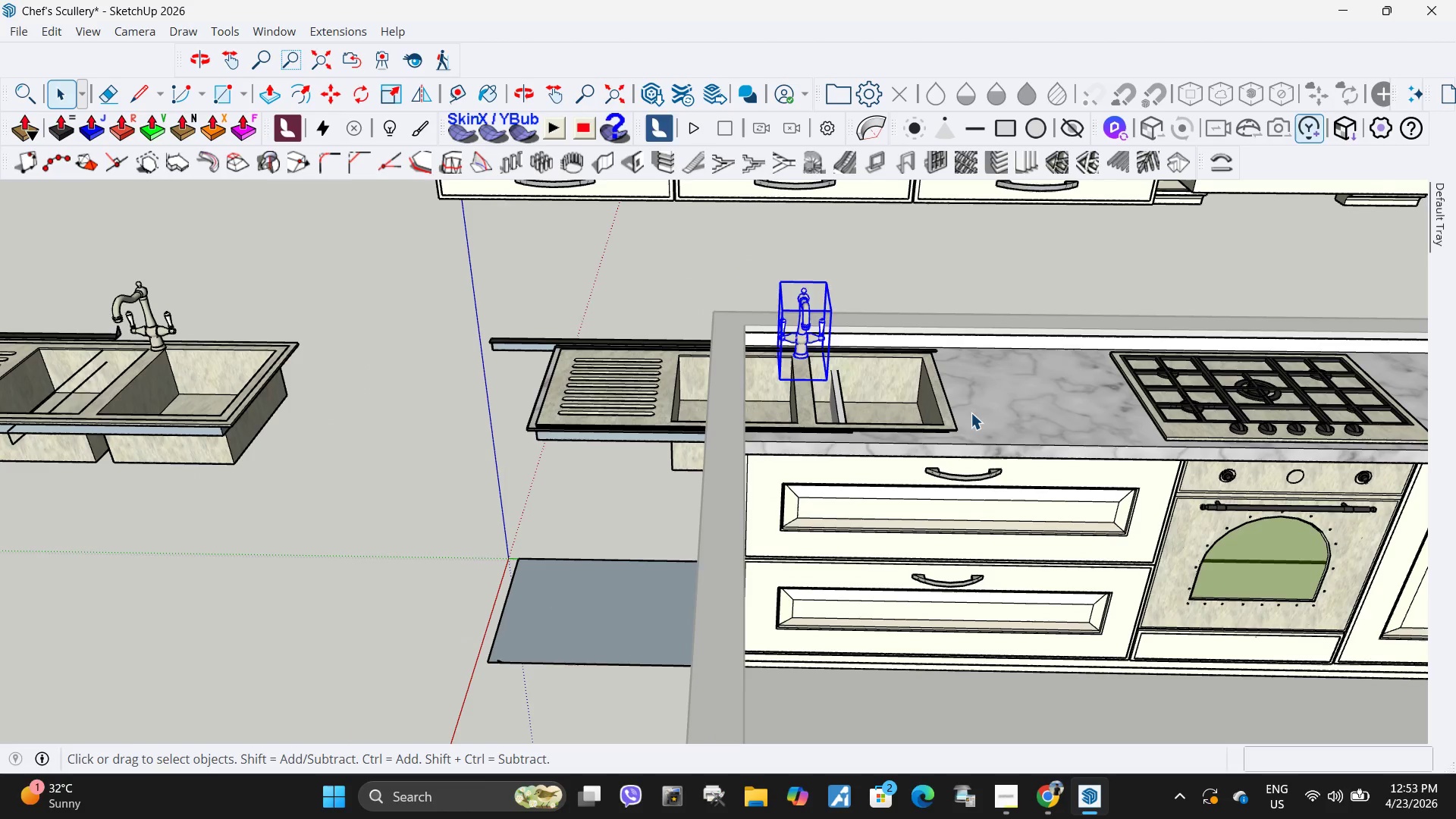 
scroll: coordinate [716, 365], scroll_direction: up, amount: 8.0
 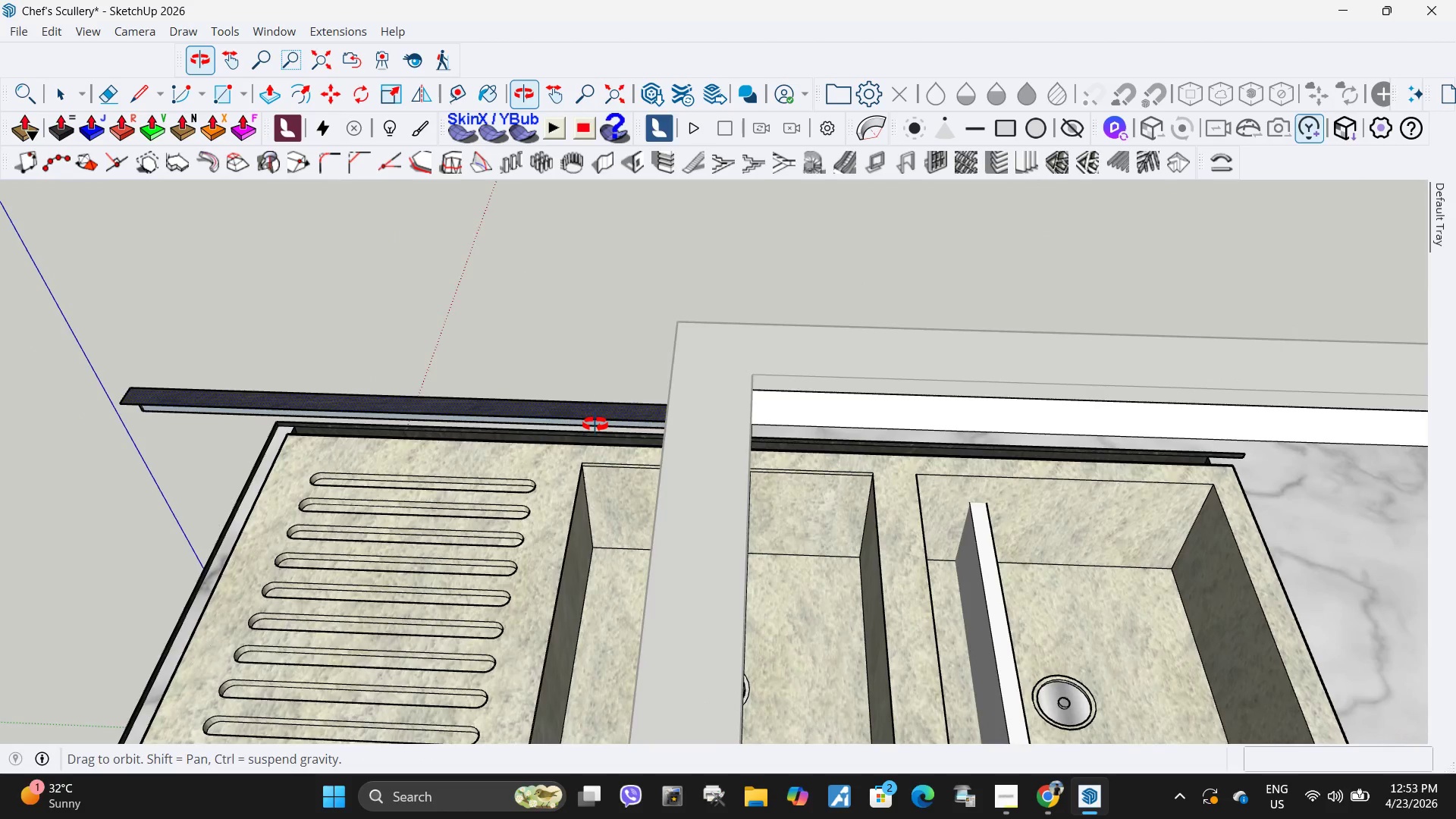 
key(Delete)
 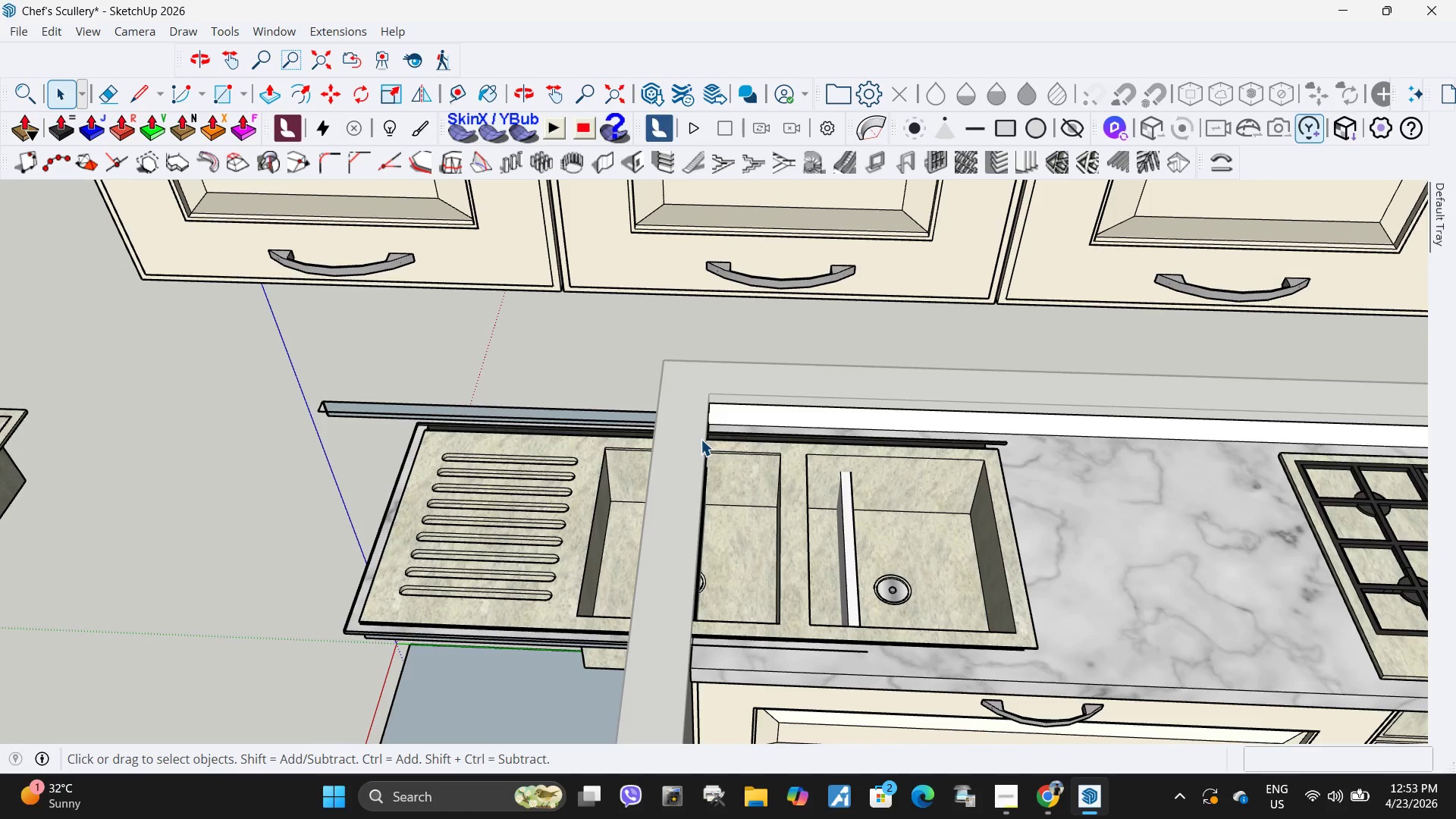 
scroll: coordinate [629, 425], scroll_direction: down, amount: 5.0
 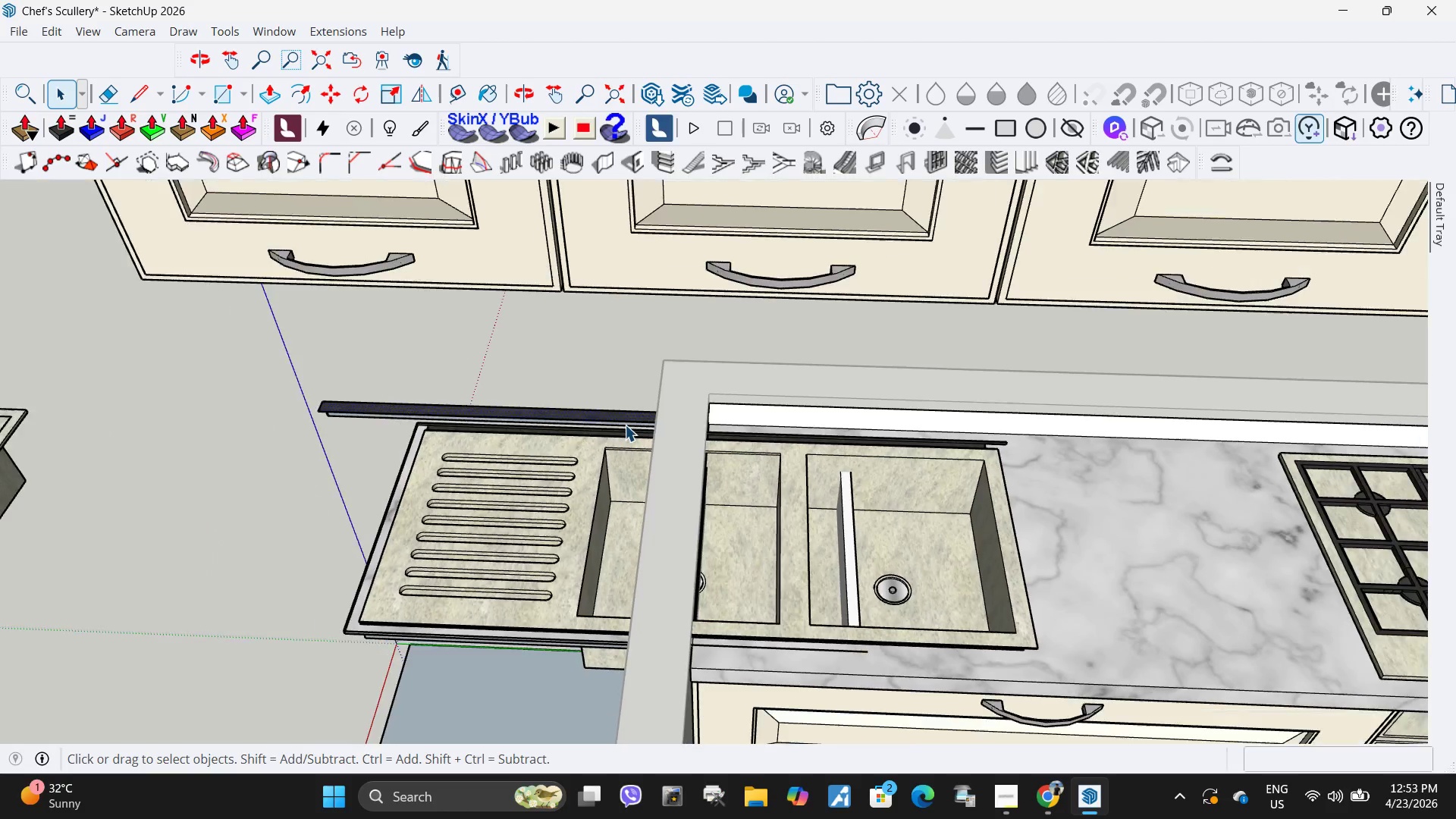 
scroll: coordinate [560, 485], scroll_direction: up, amount: 11.0
 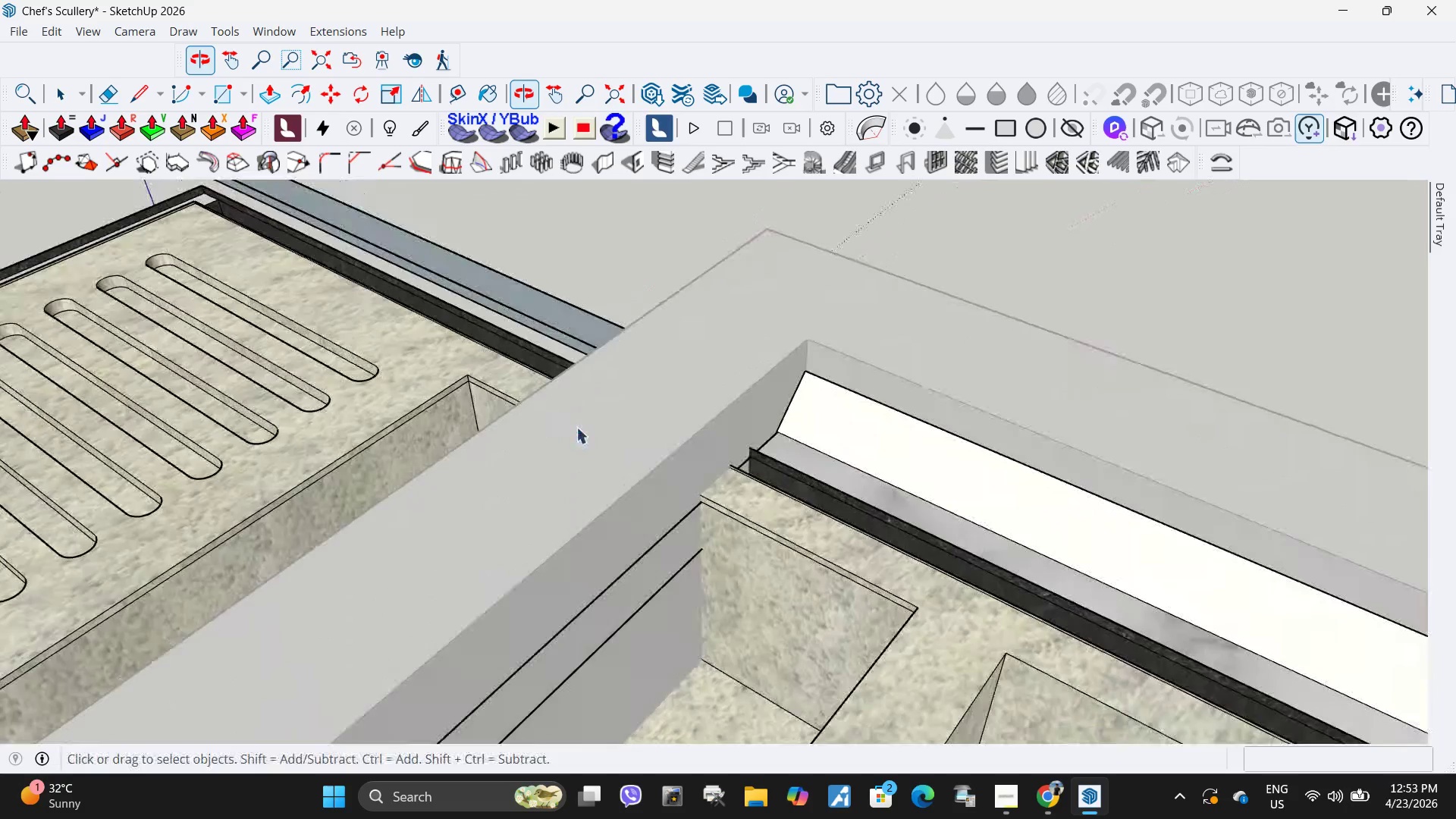 
scroll: coordinate [526, 396], scroll_direction: down, amount: 13.0
 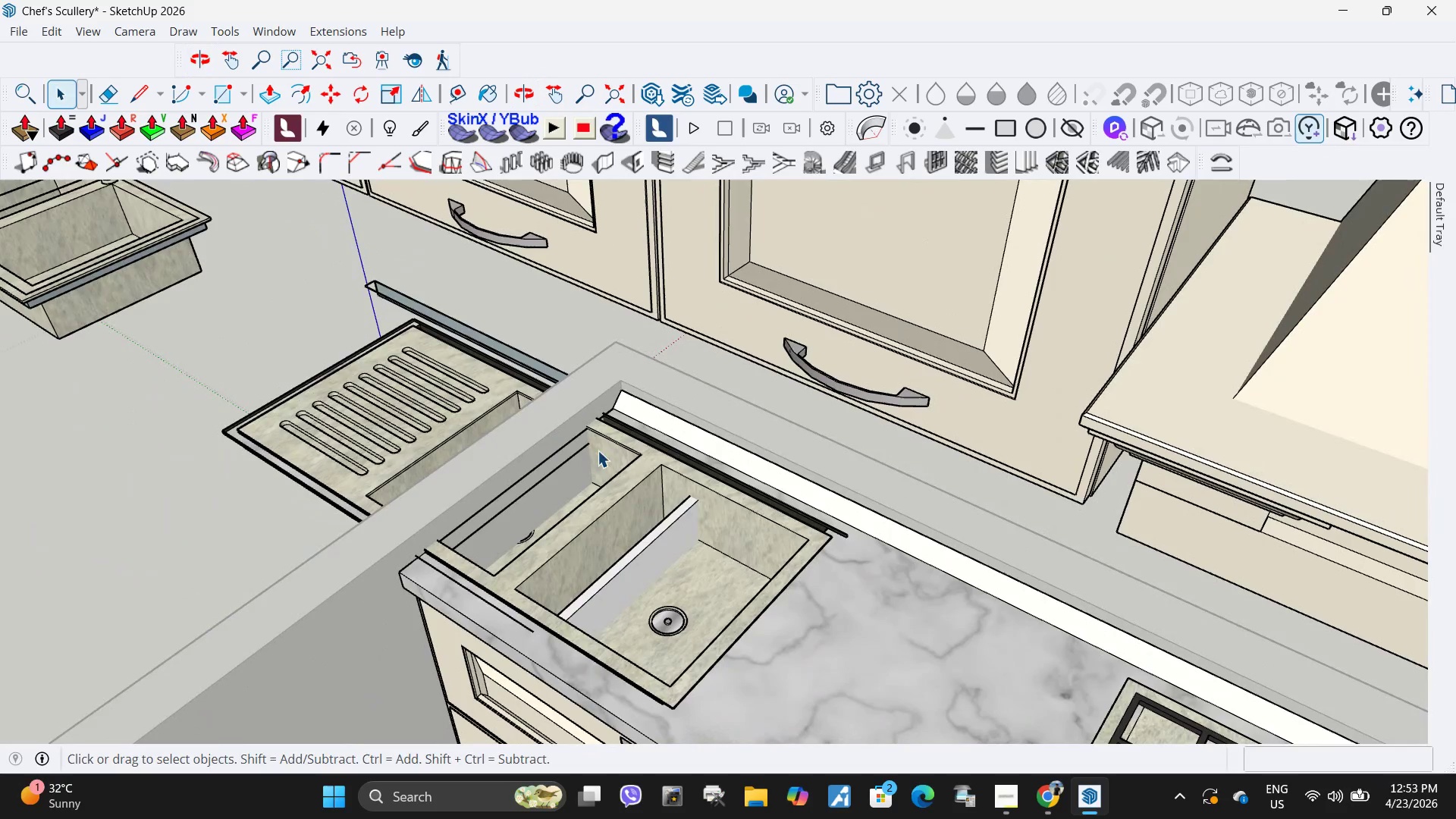 
key(Control+Z)
 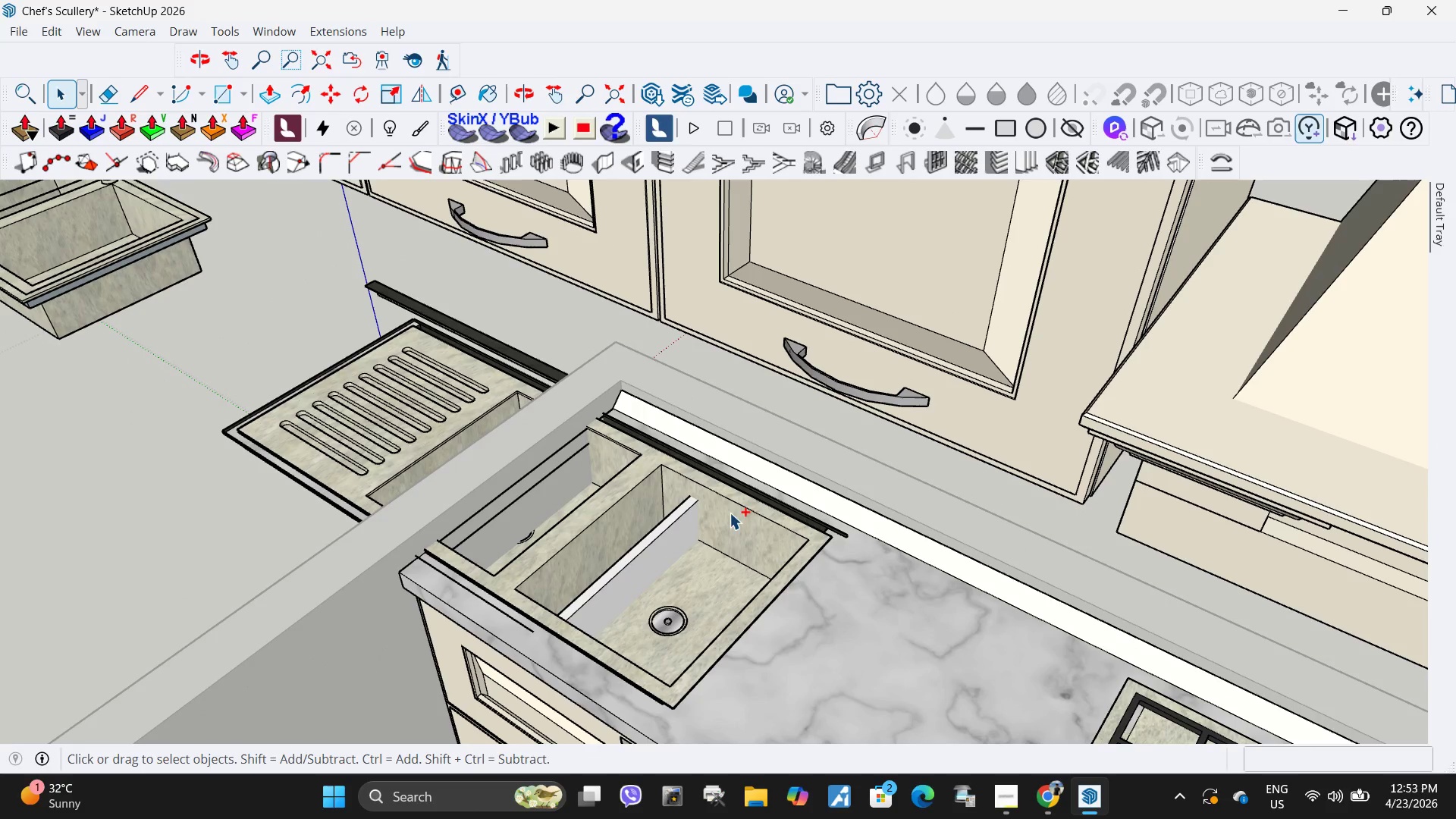 
scroll: coordinate [828, 538], scroll_direction: up, amount: 16.0
 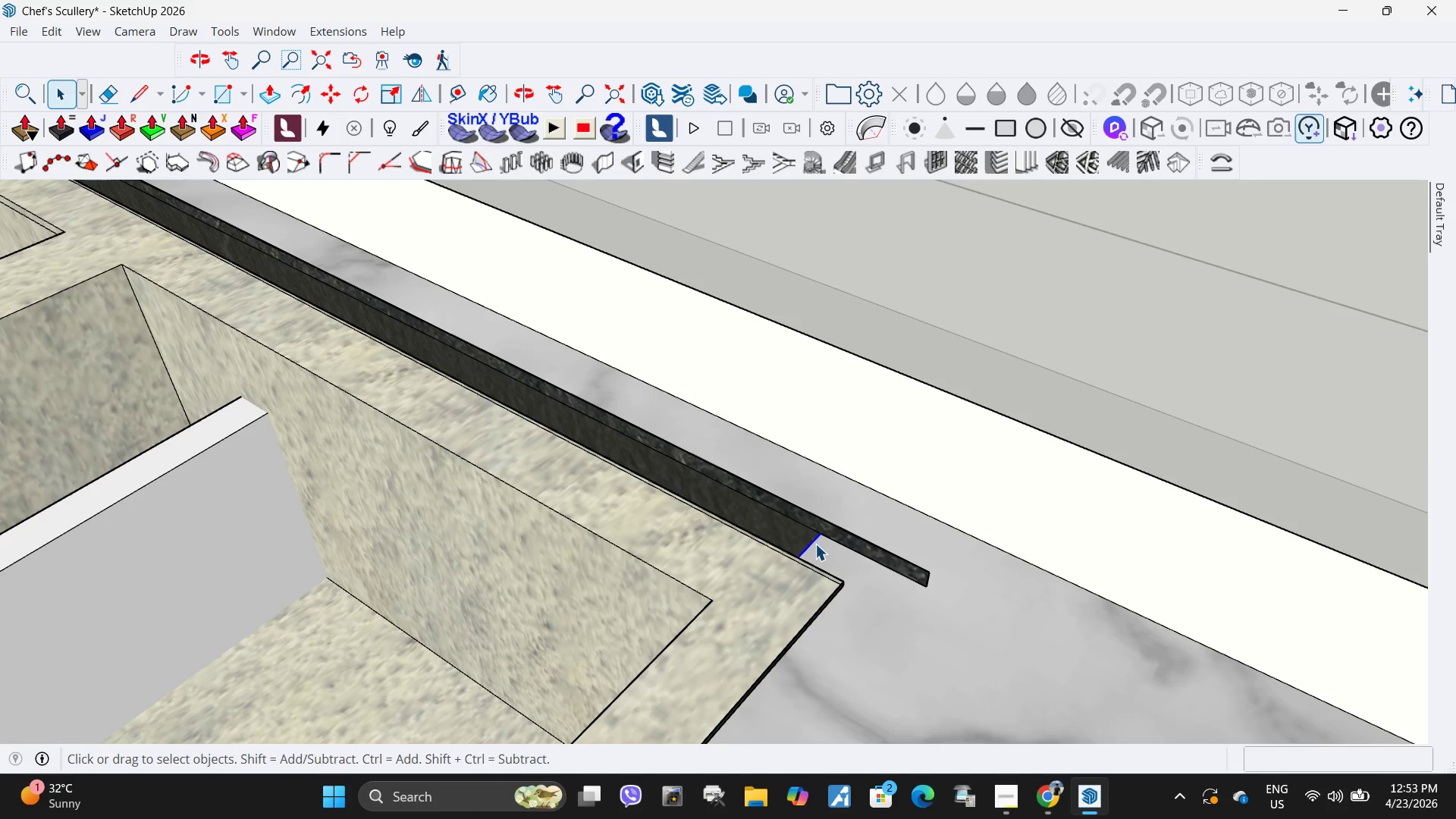 
key(Delete)
 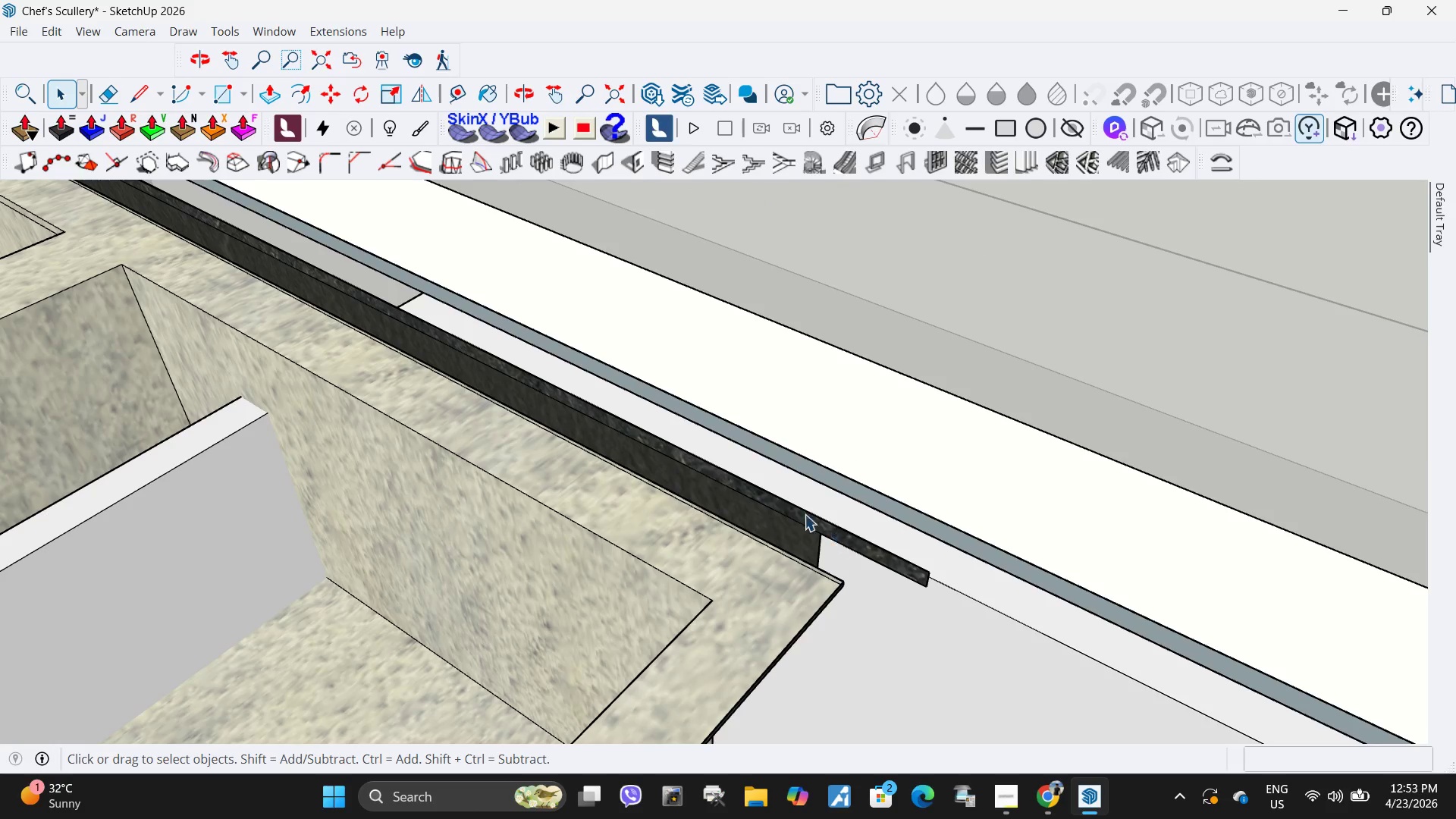 
key(Control+ControlLeft)
 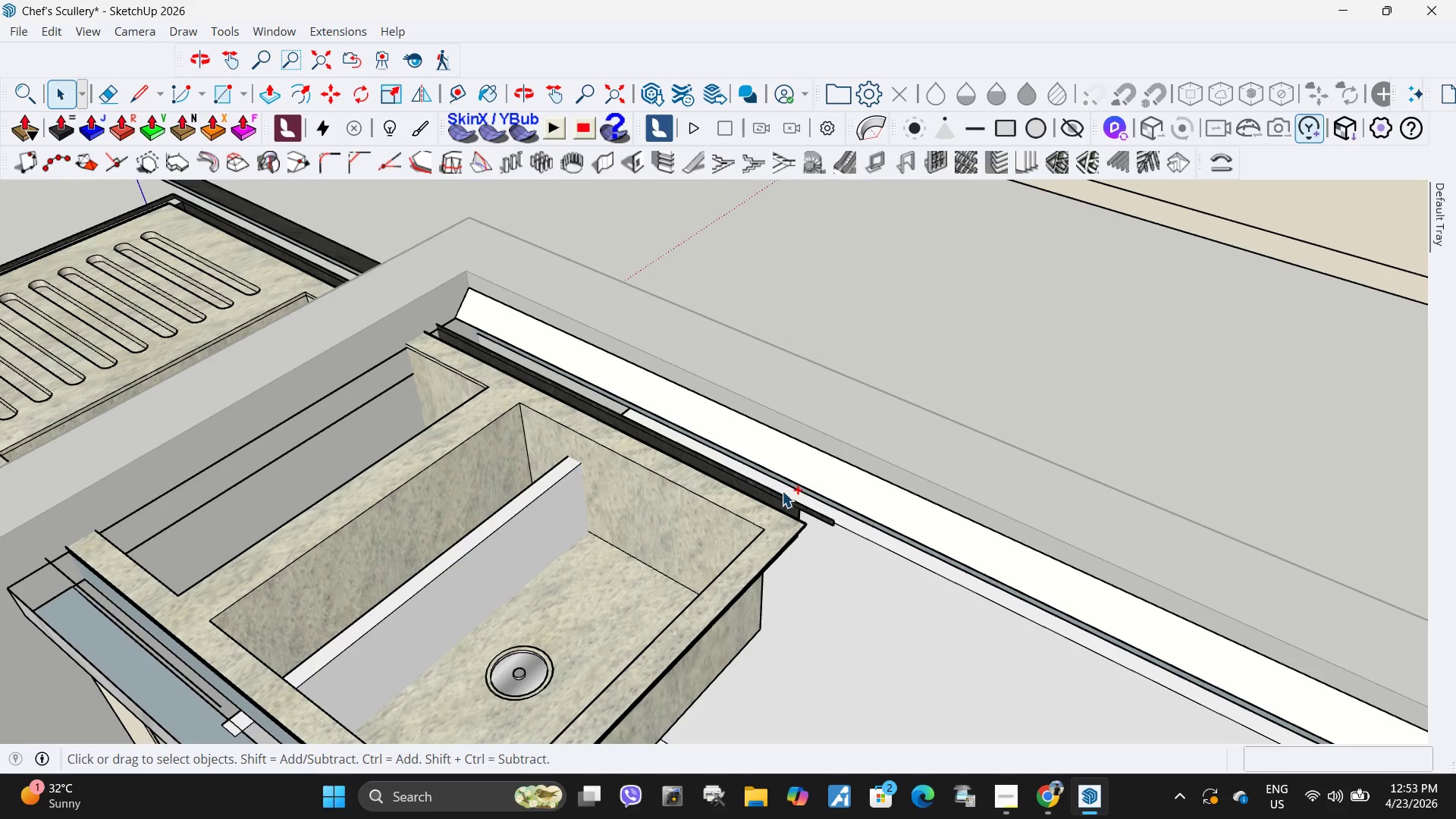 
key(Control+Z)
 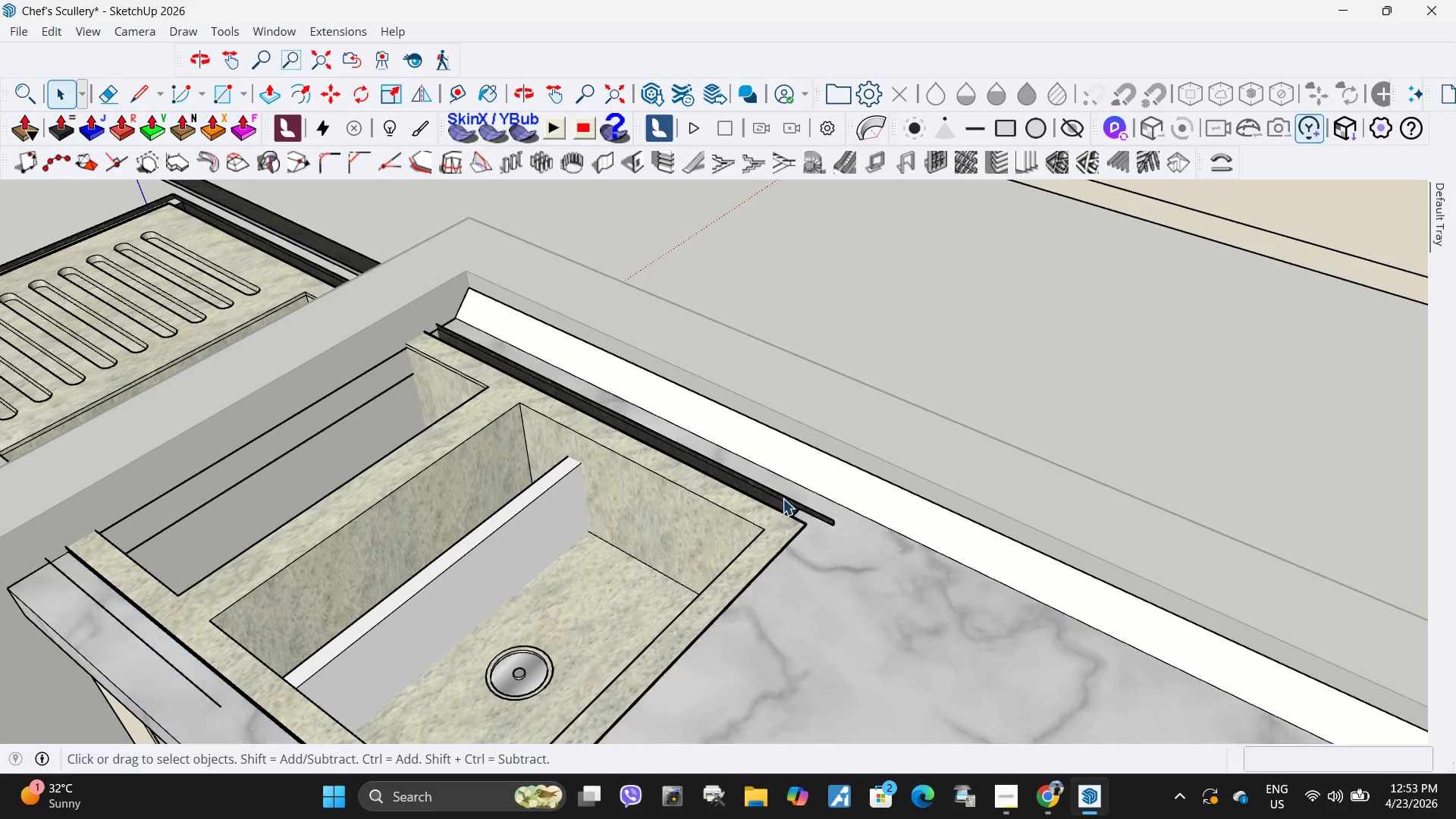 
scroll: coordinate [784, 507], scroll_direction: down, amount: 15.0
 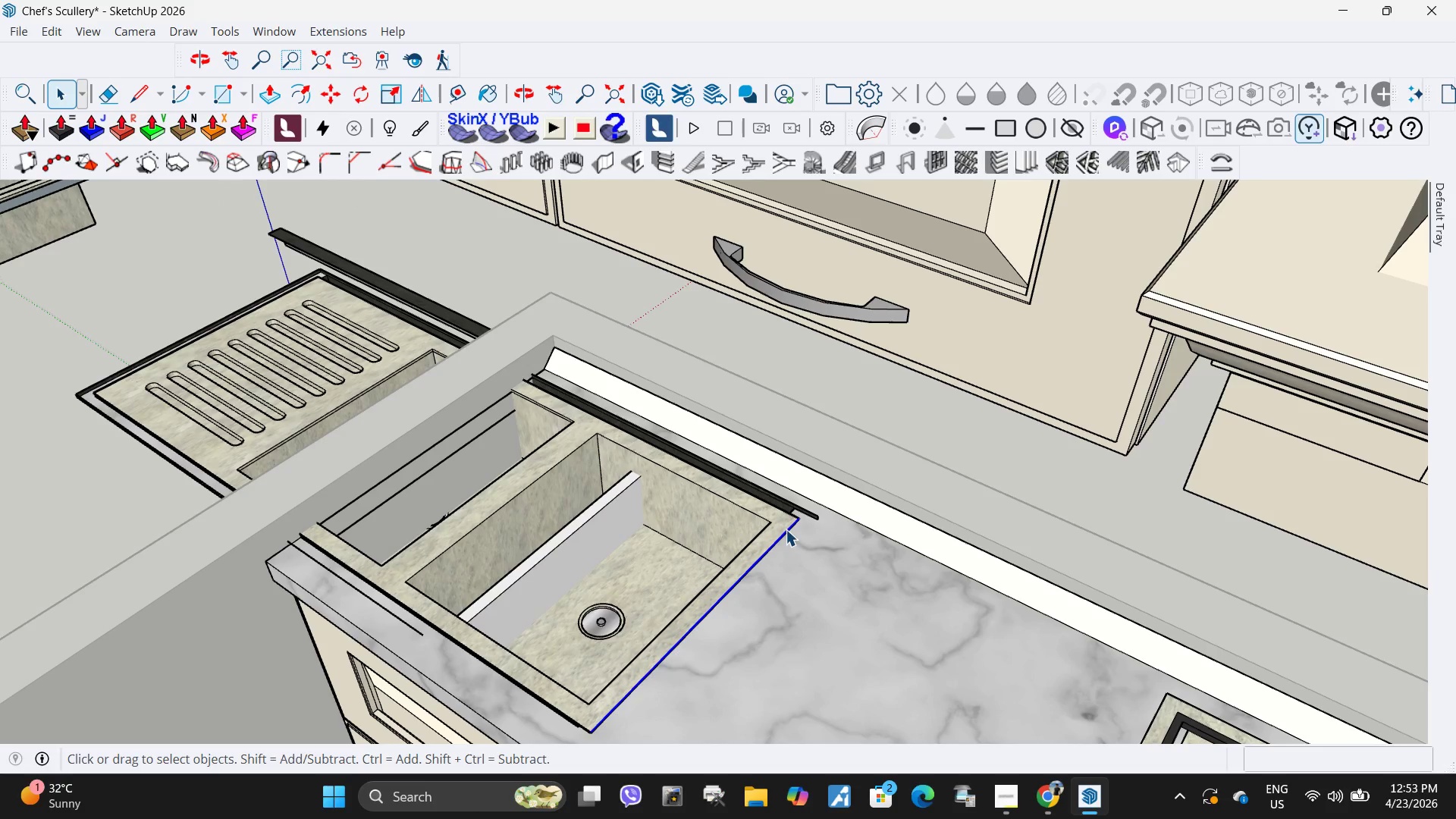 
key(Delete)
 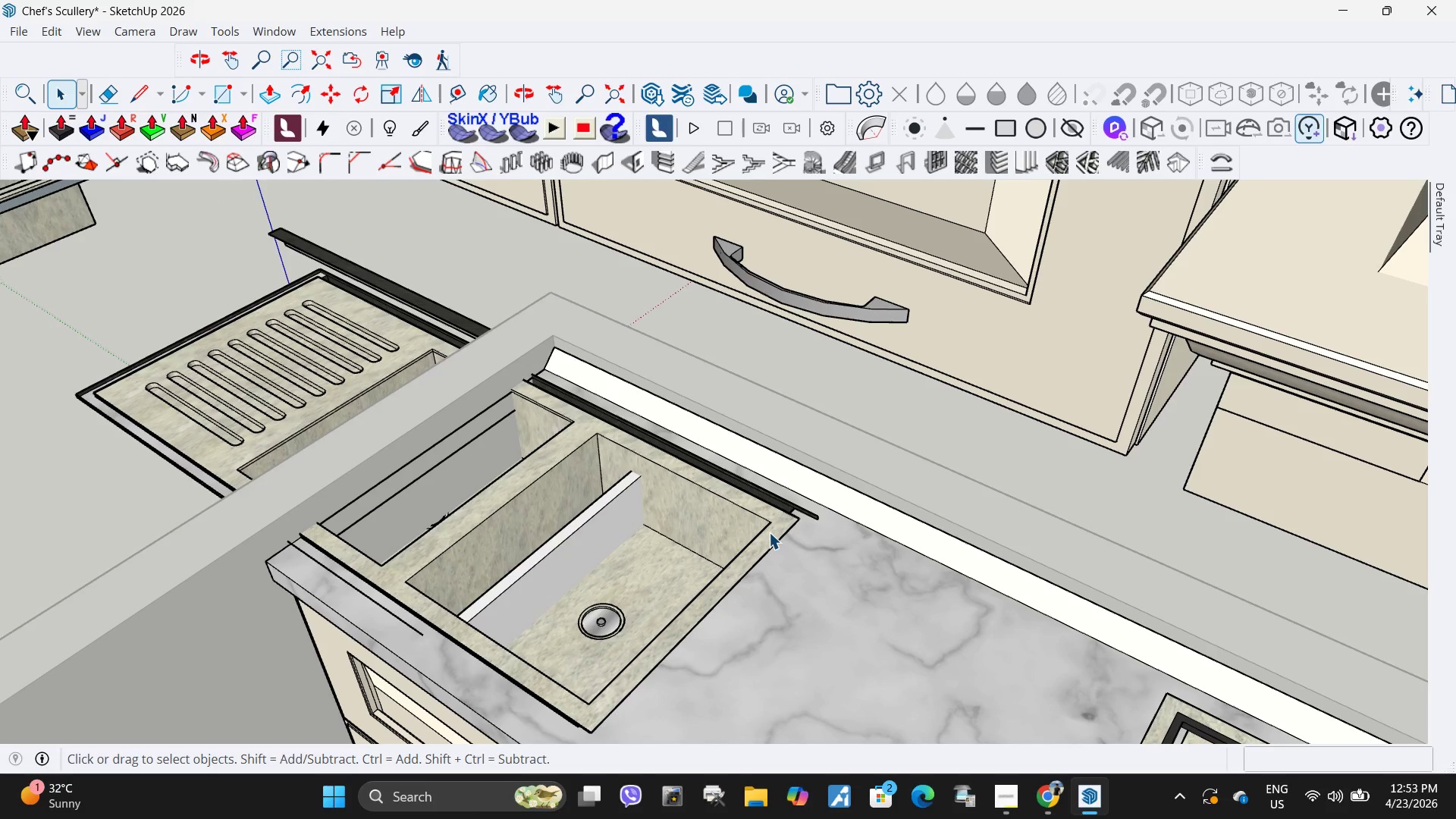 
left_click([769, 532])
 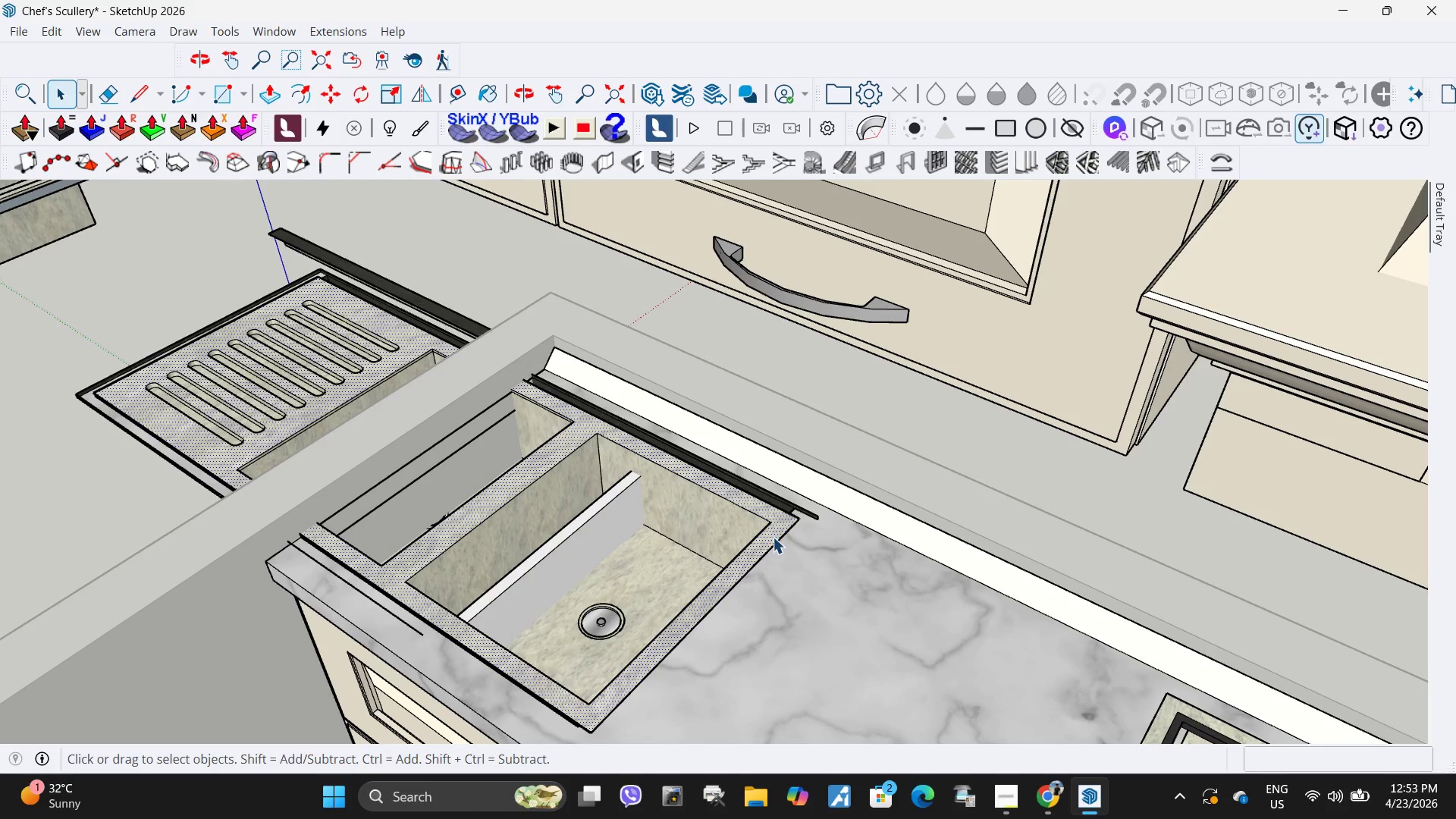 
key(Delete)
 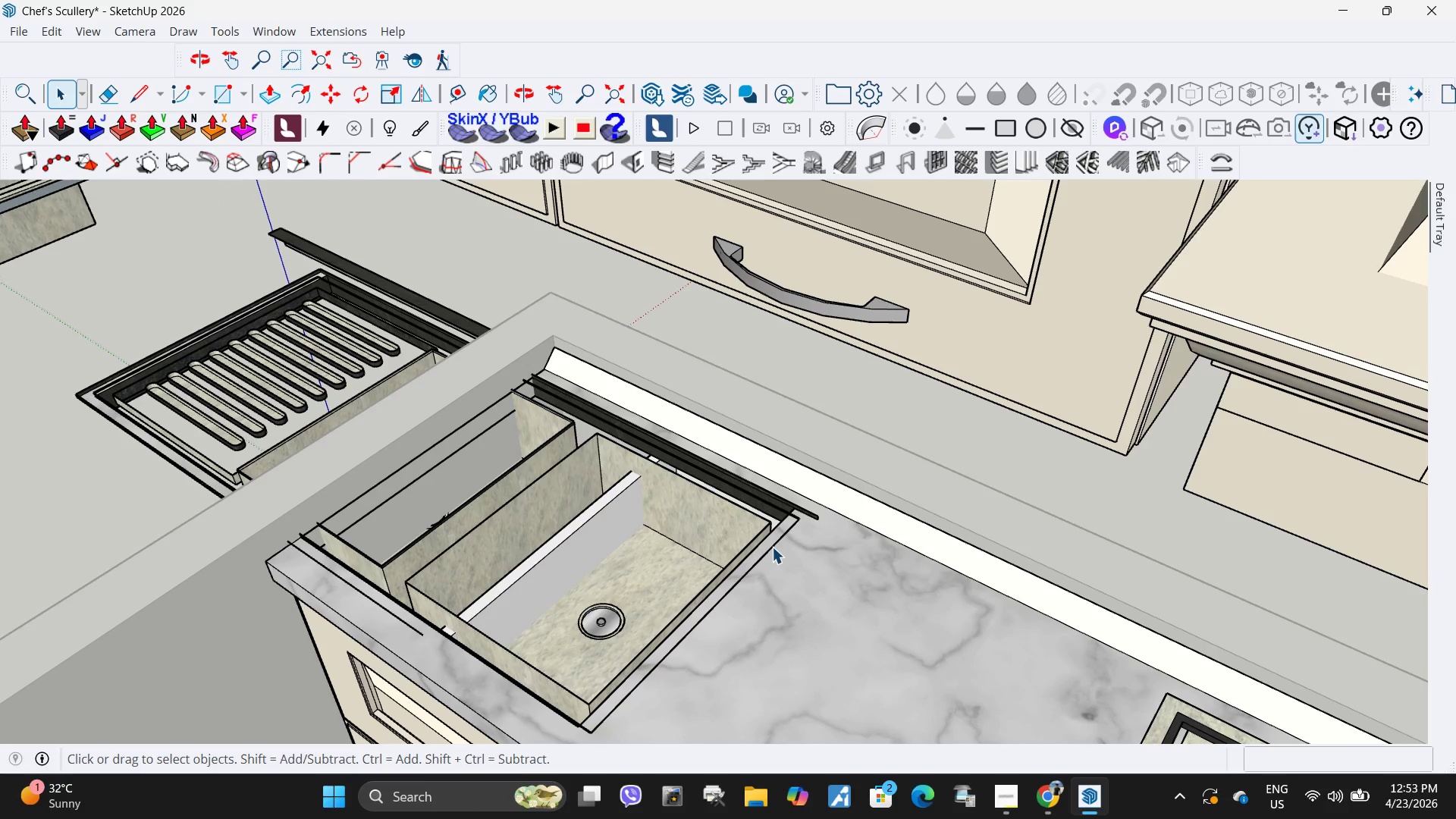 
left_click([772, 548])
 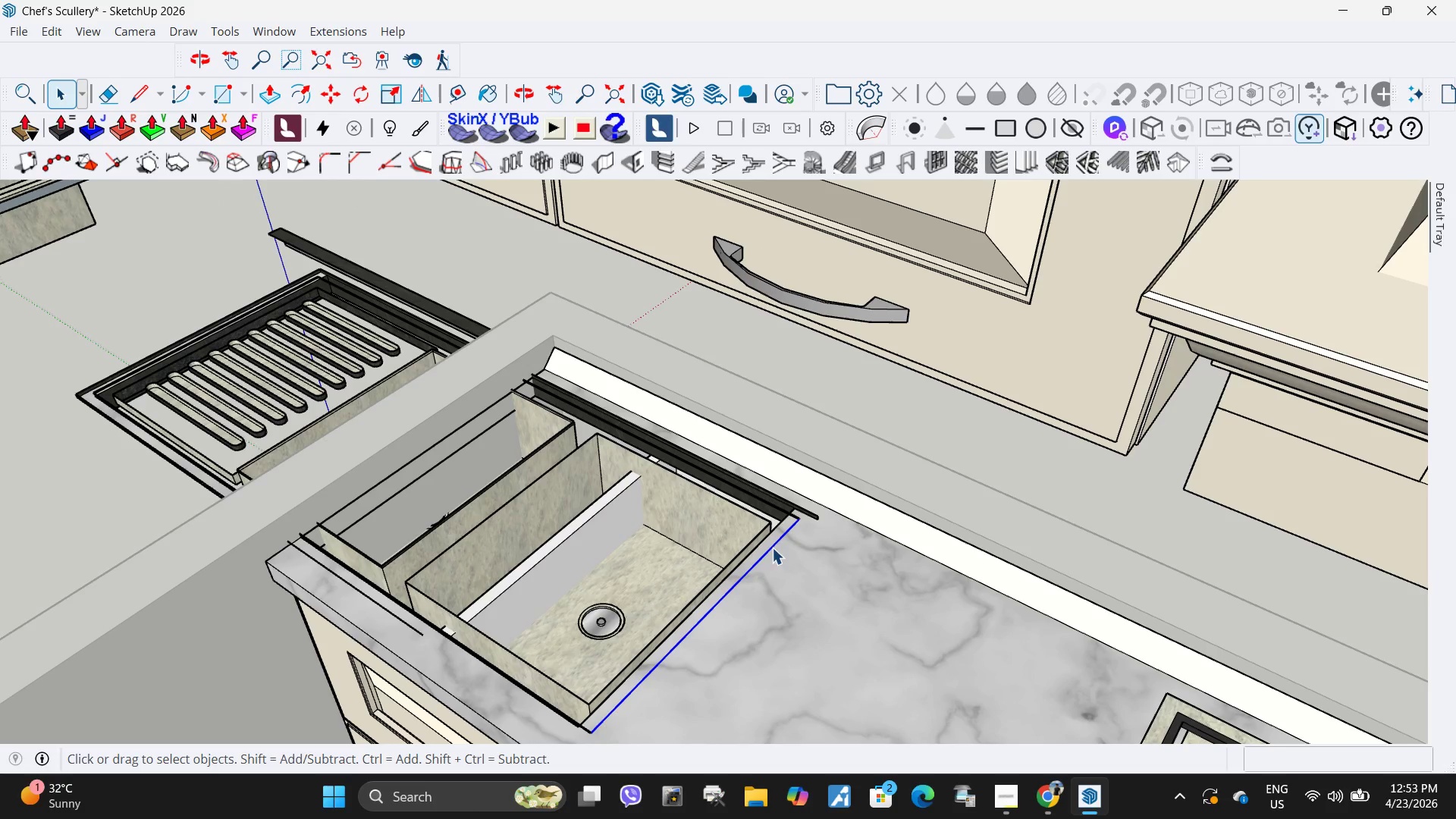 
key(Delete)
 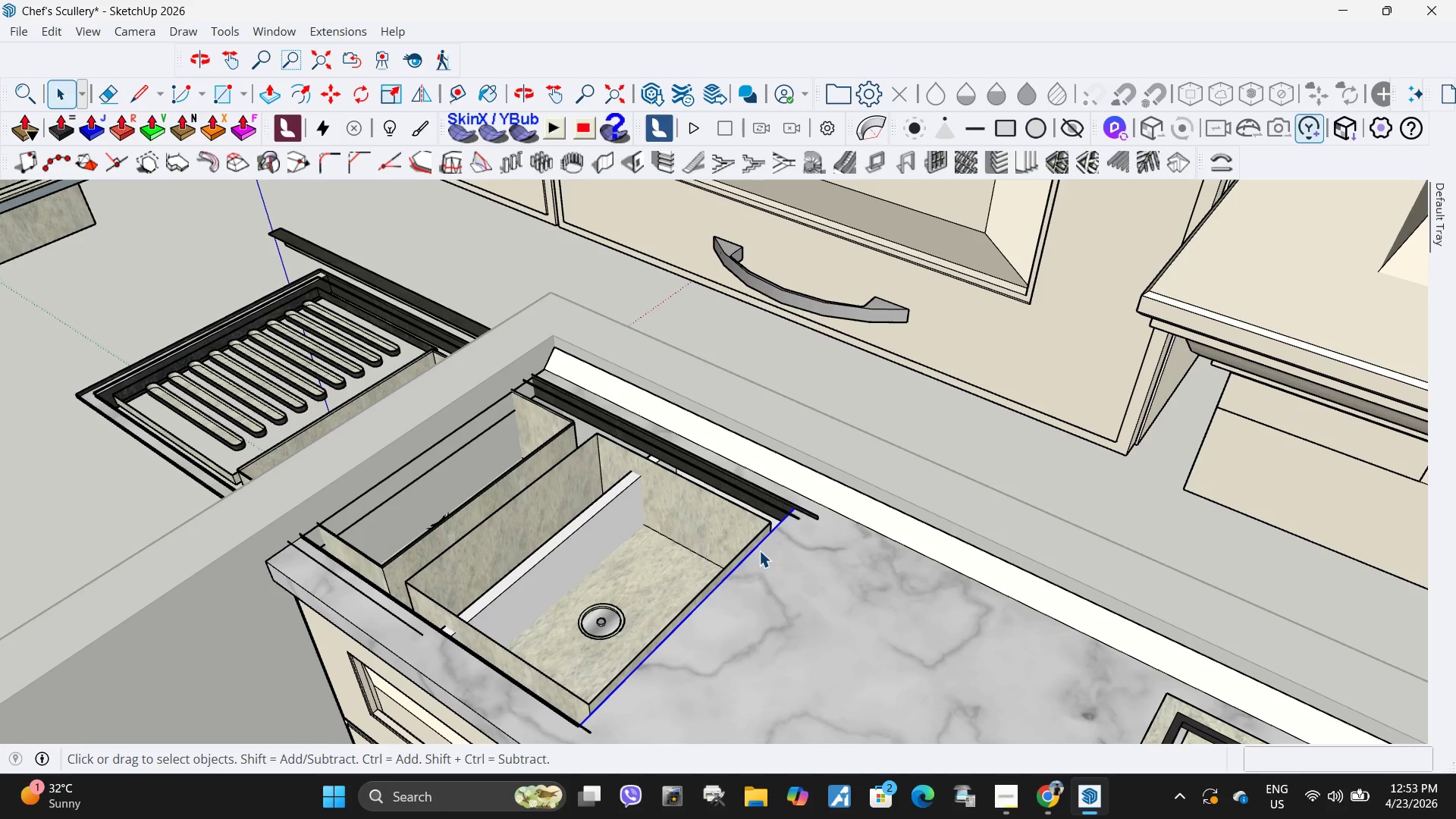 
key(Delete)
 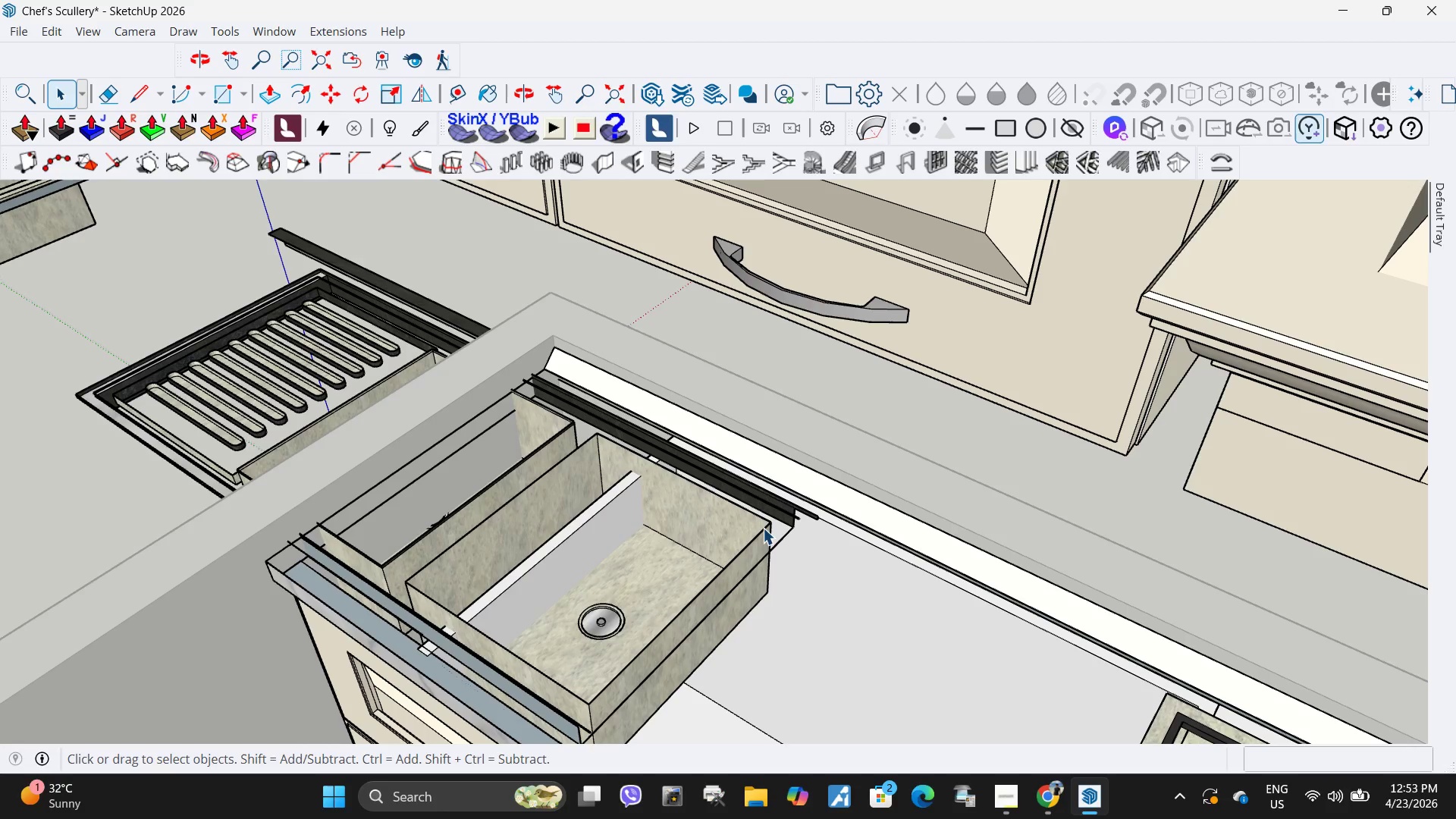 
key(Control+ControlLeft)
 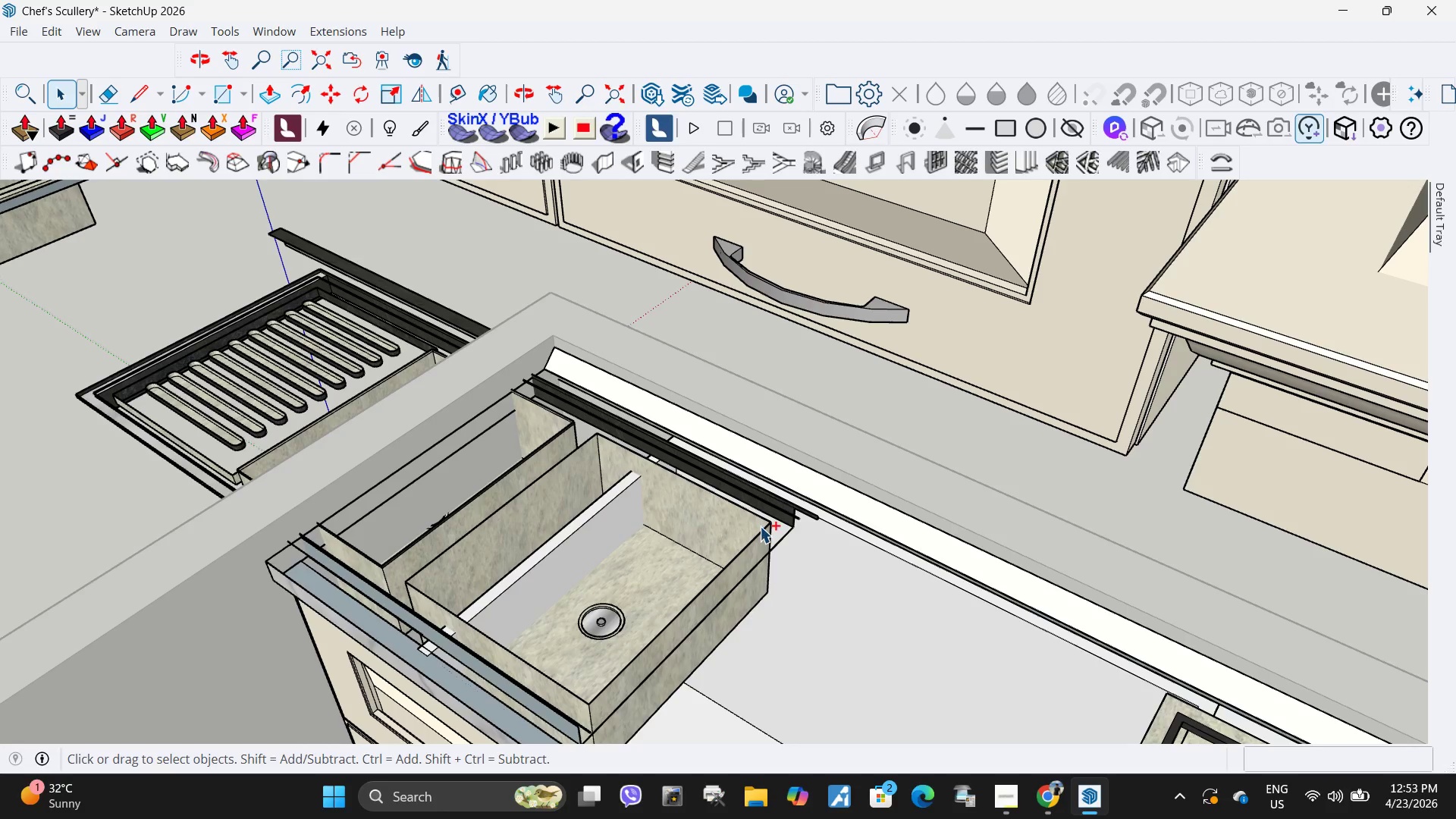 
key(Control+Z)
 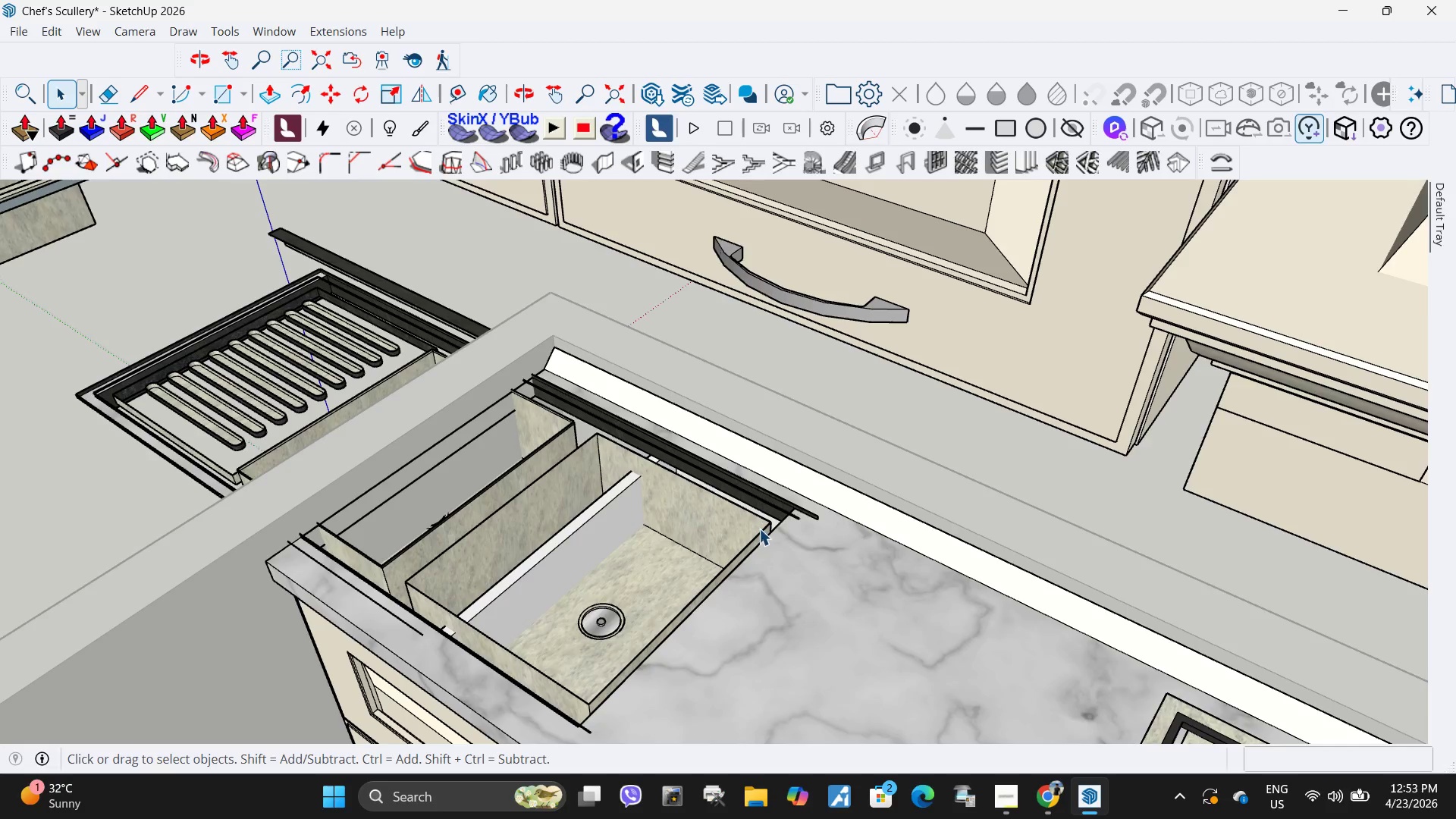 
scroll: coordinate [757, 531], scroll_direction: down, amount: 4.0
 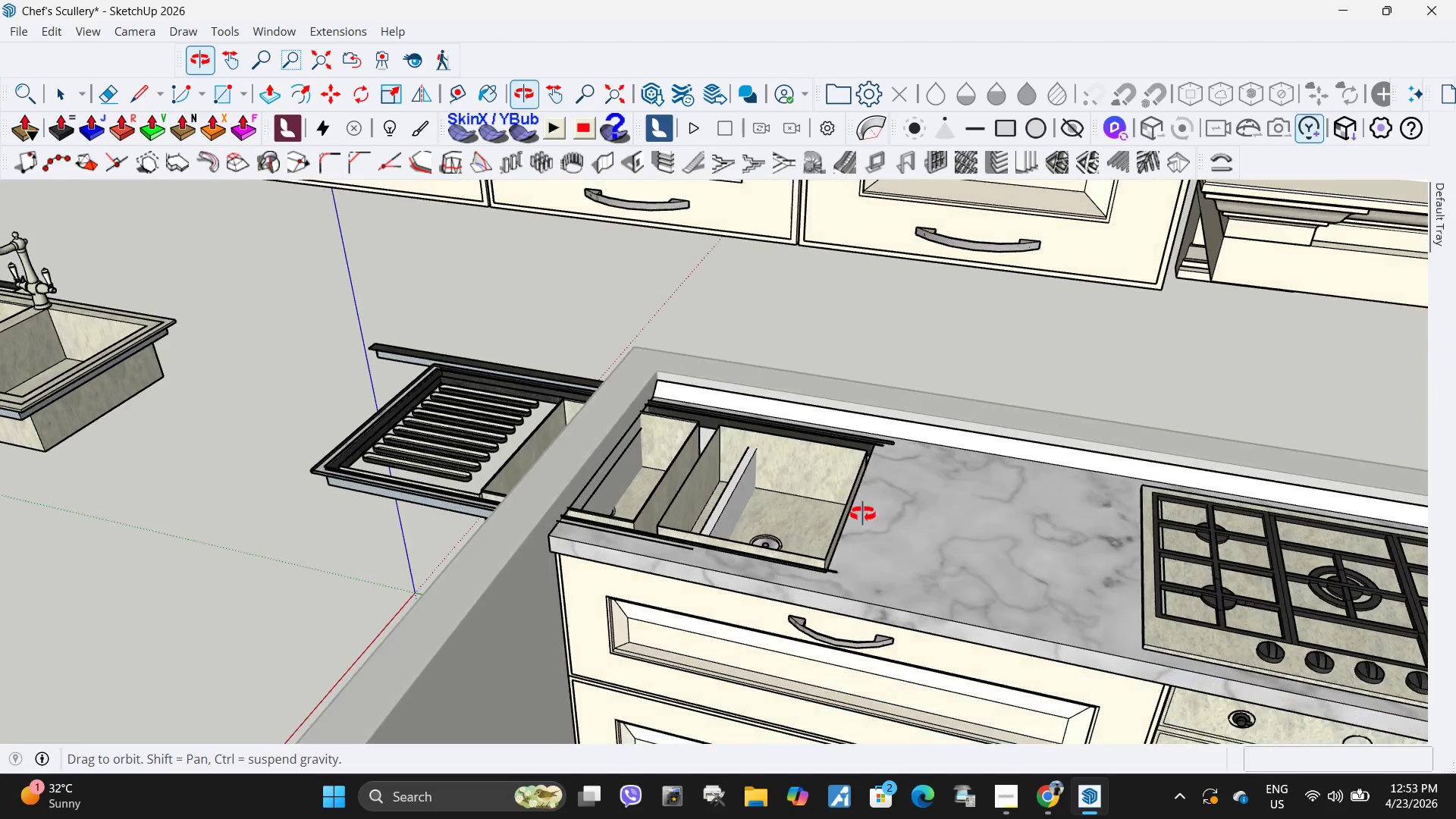 
scroll: coordinate [830, 571], scroll_direction: up, amount: 8.0
 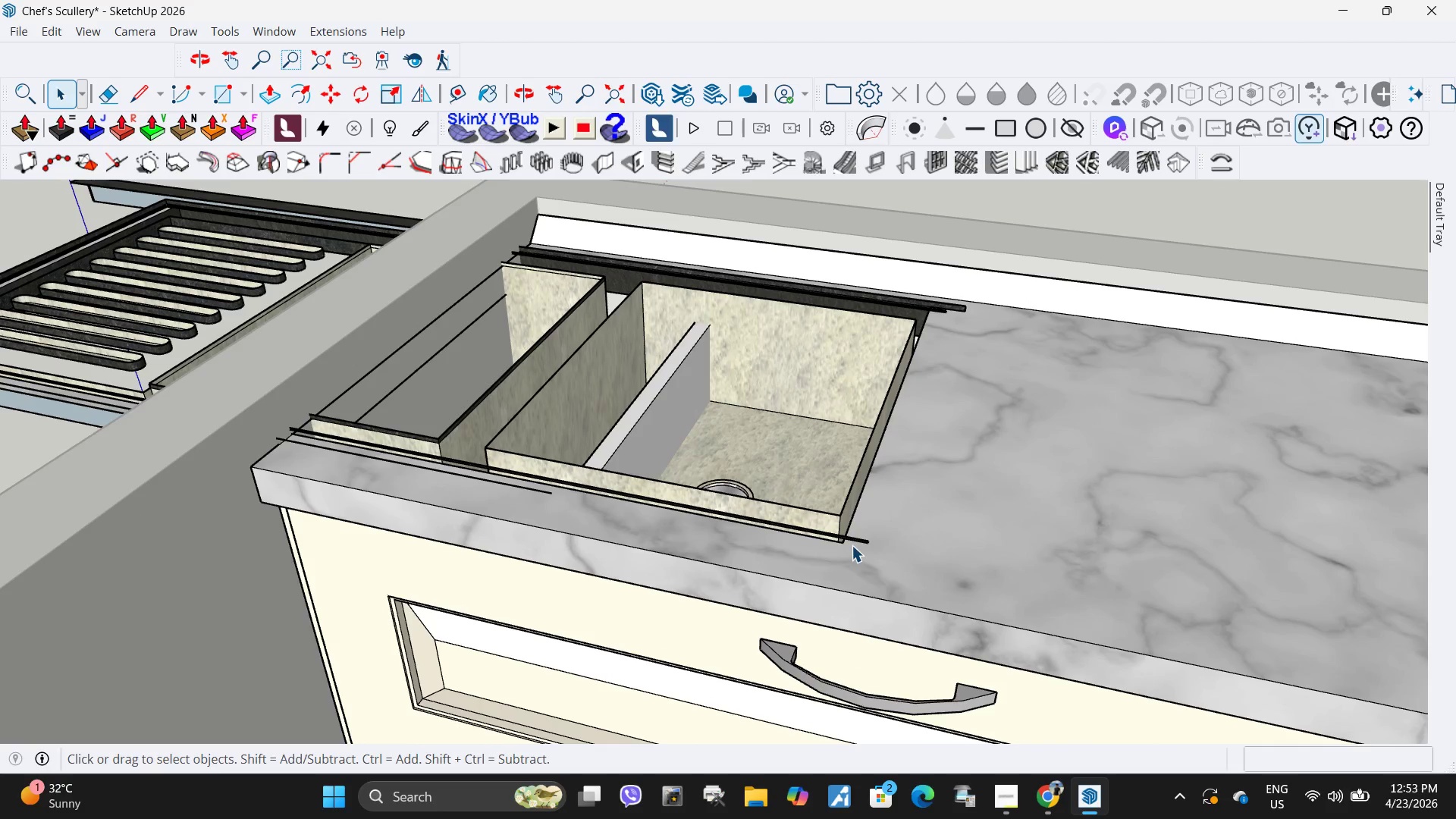 
left_click([853, 542])
 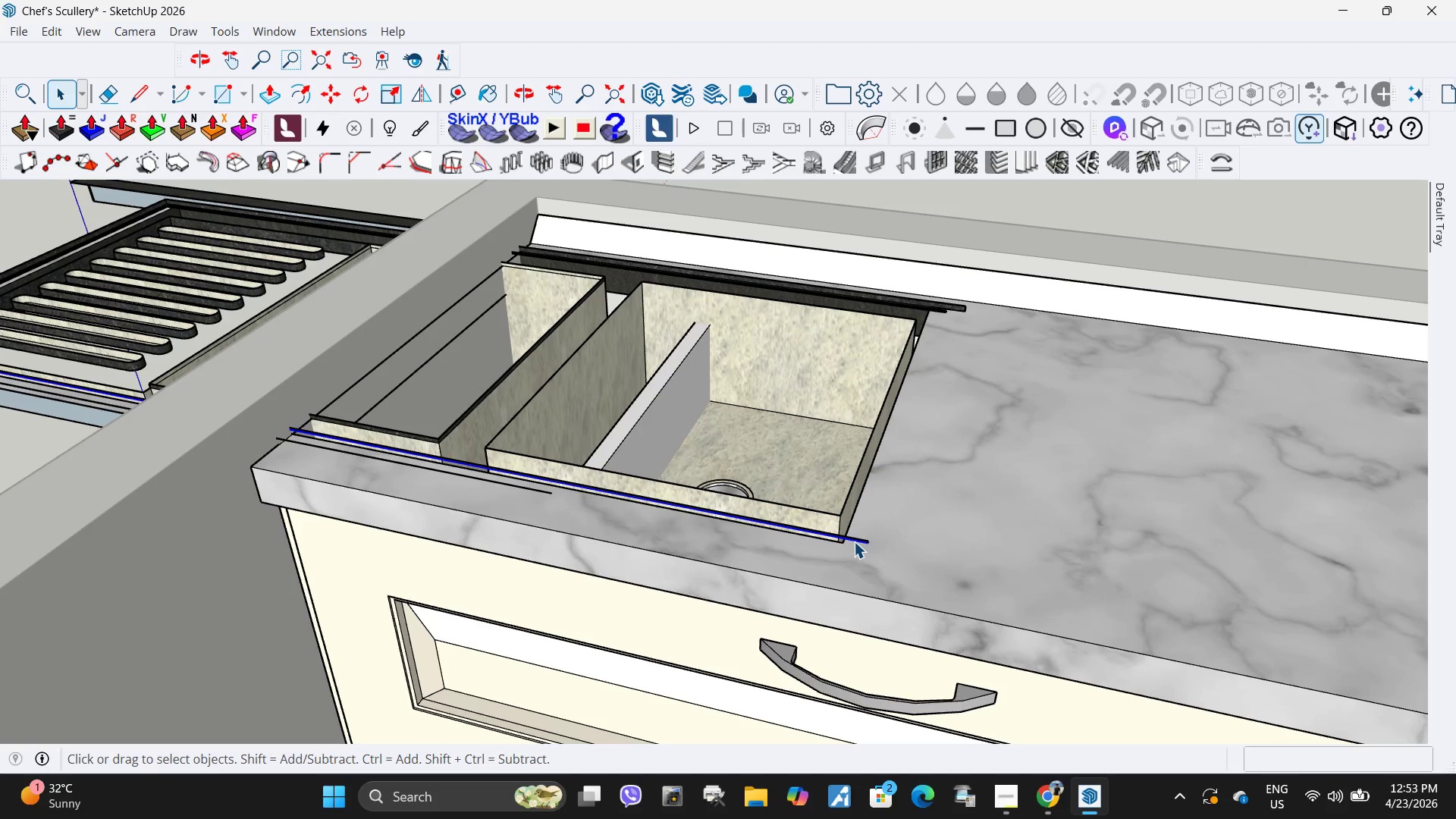 
key(Delete)
 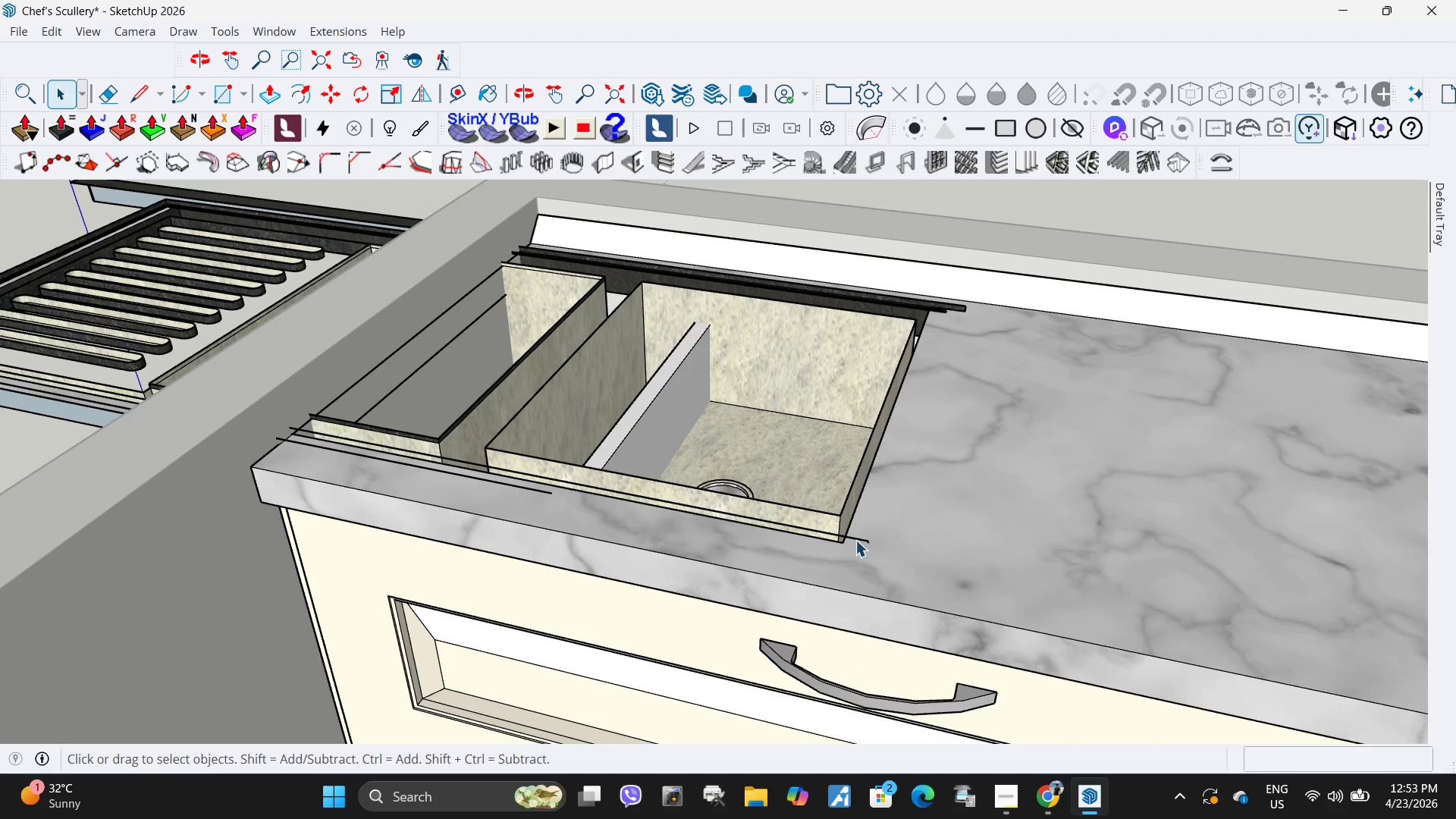 
left_click([855, 539])
 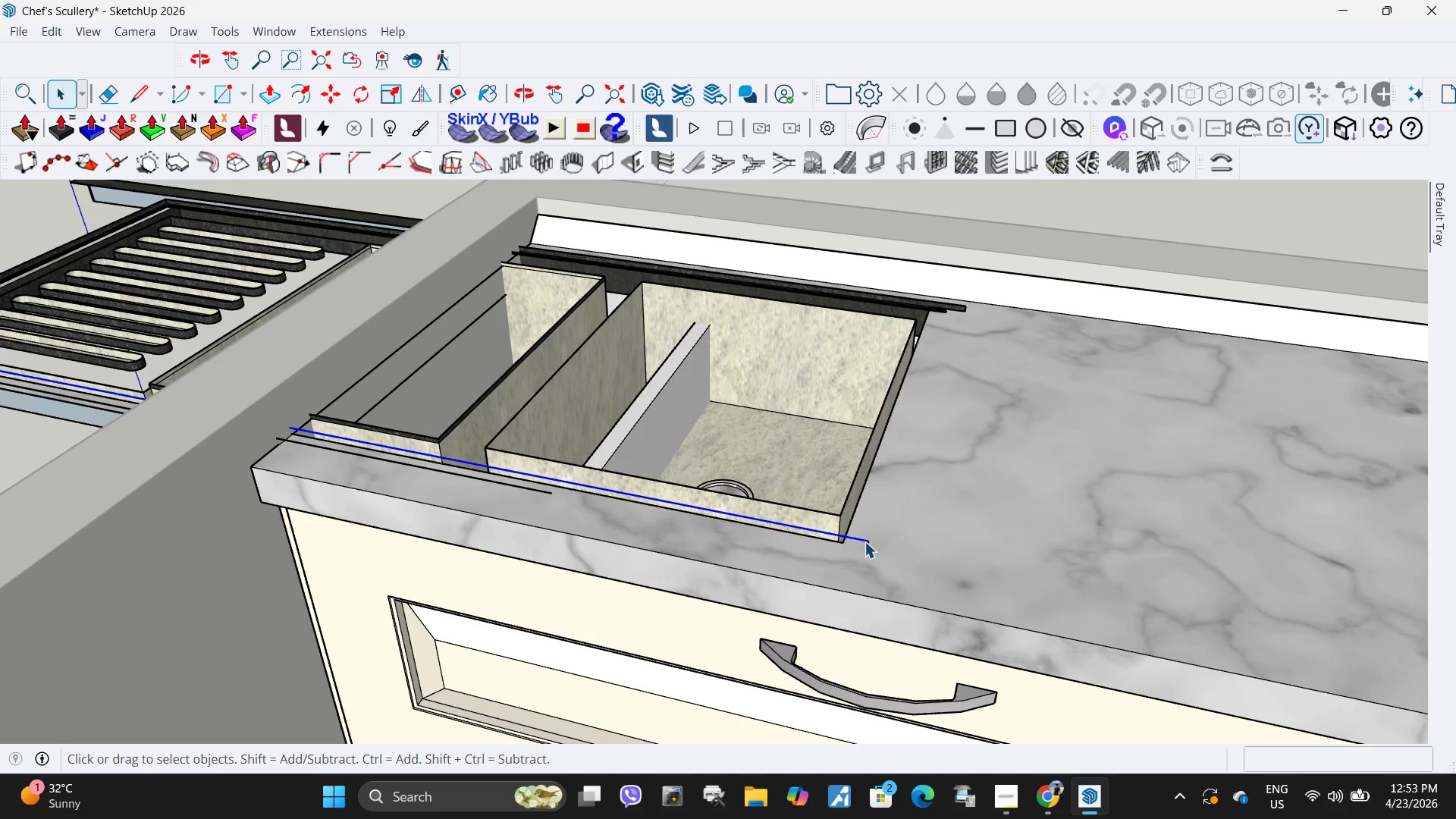 
key(Delete)
 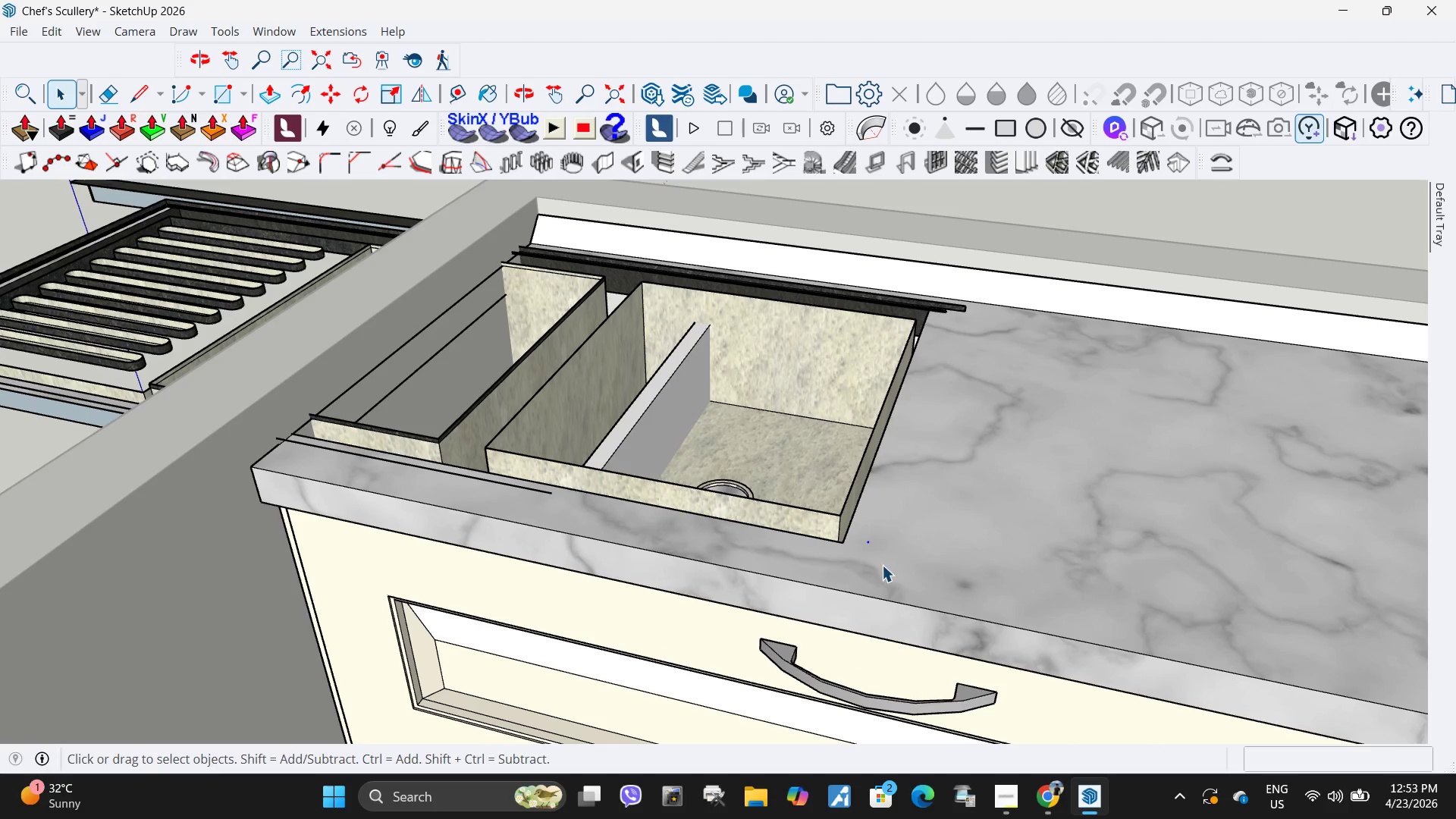 
key(Delete)
 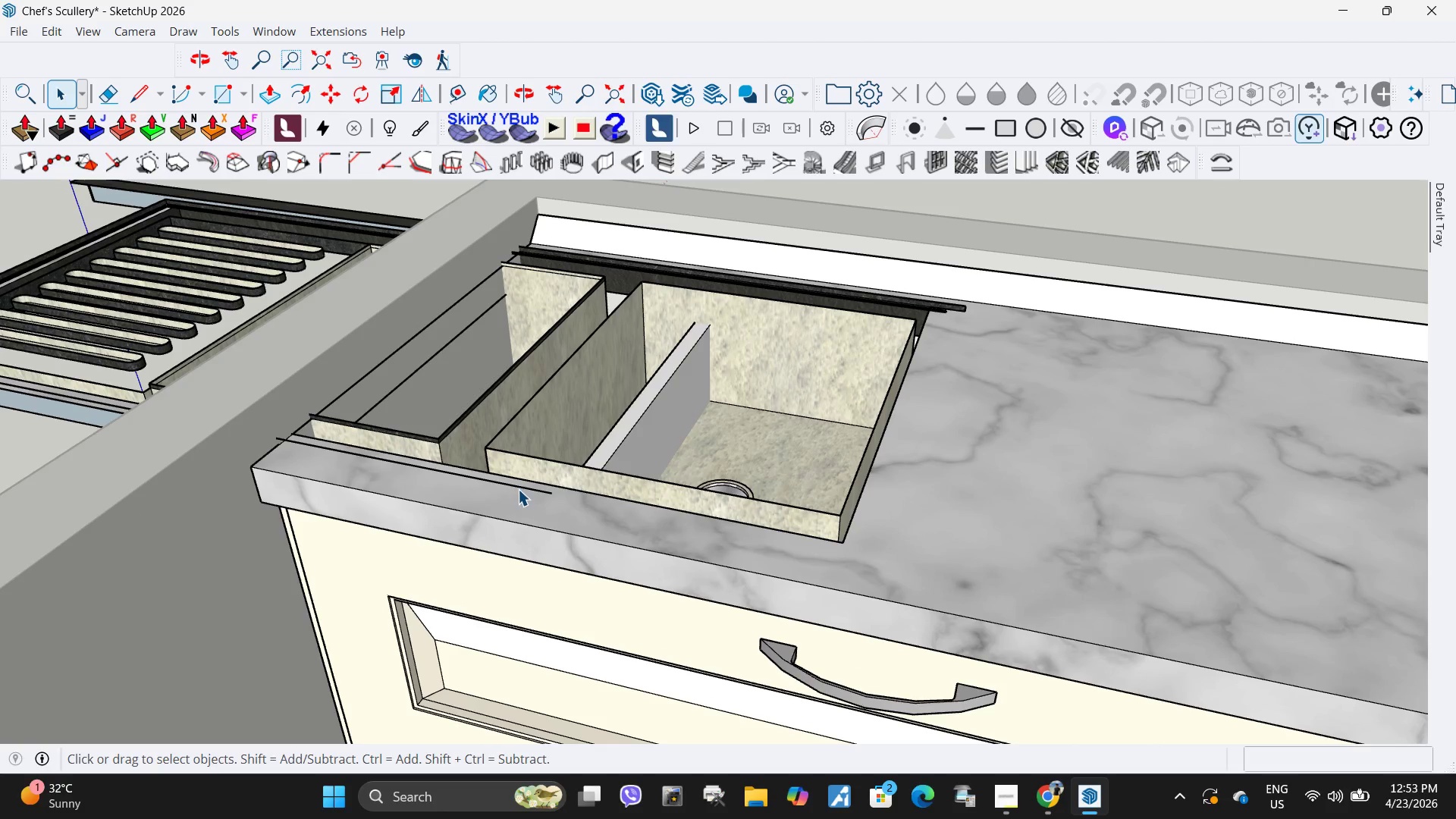 
left_click([518, 489])
 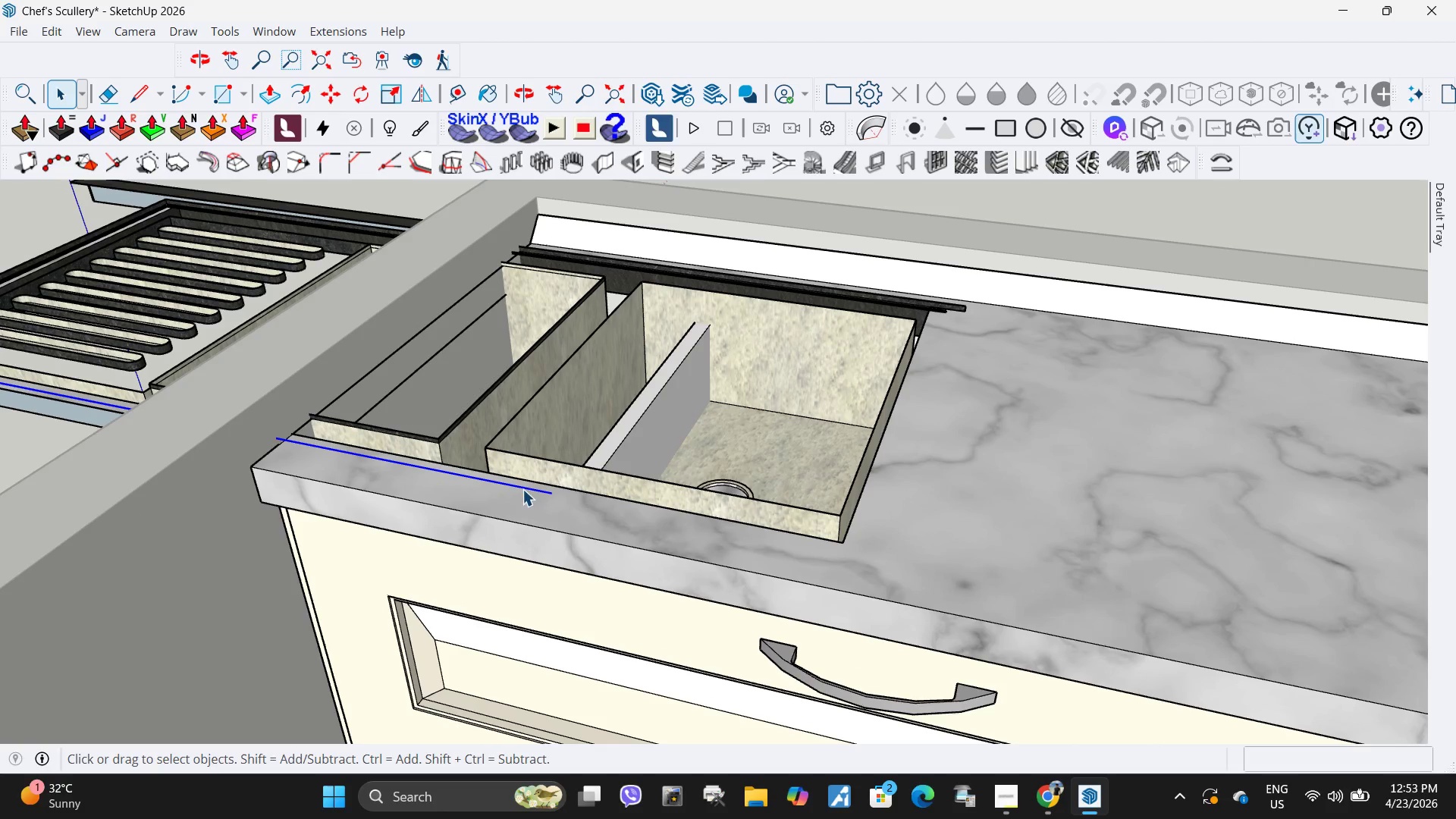 
key(Delete)
 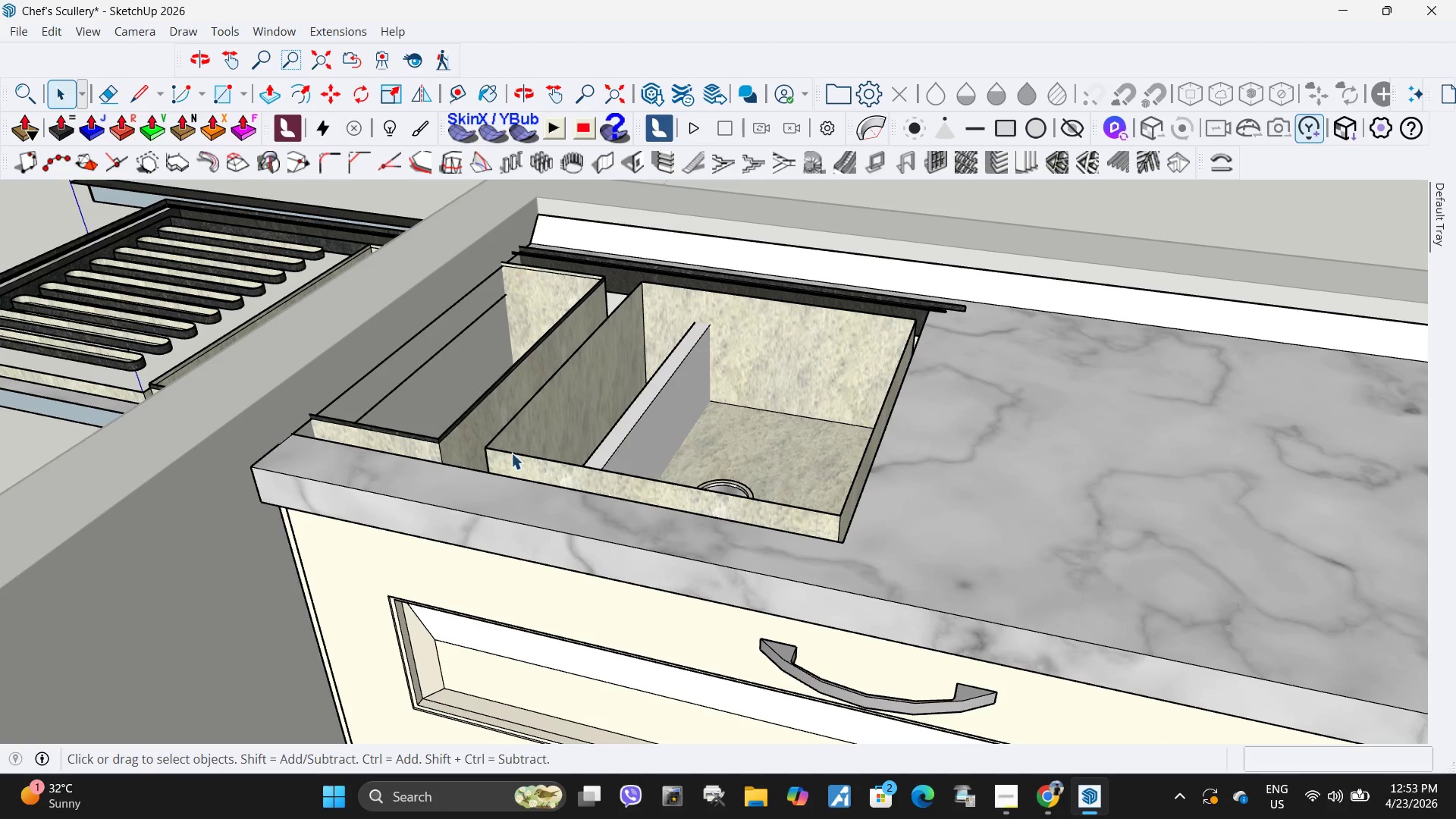 
left_click([508, 462])
 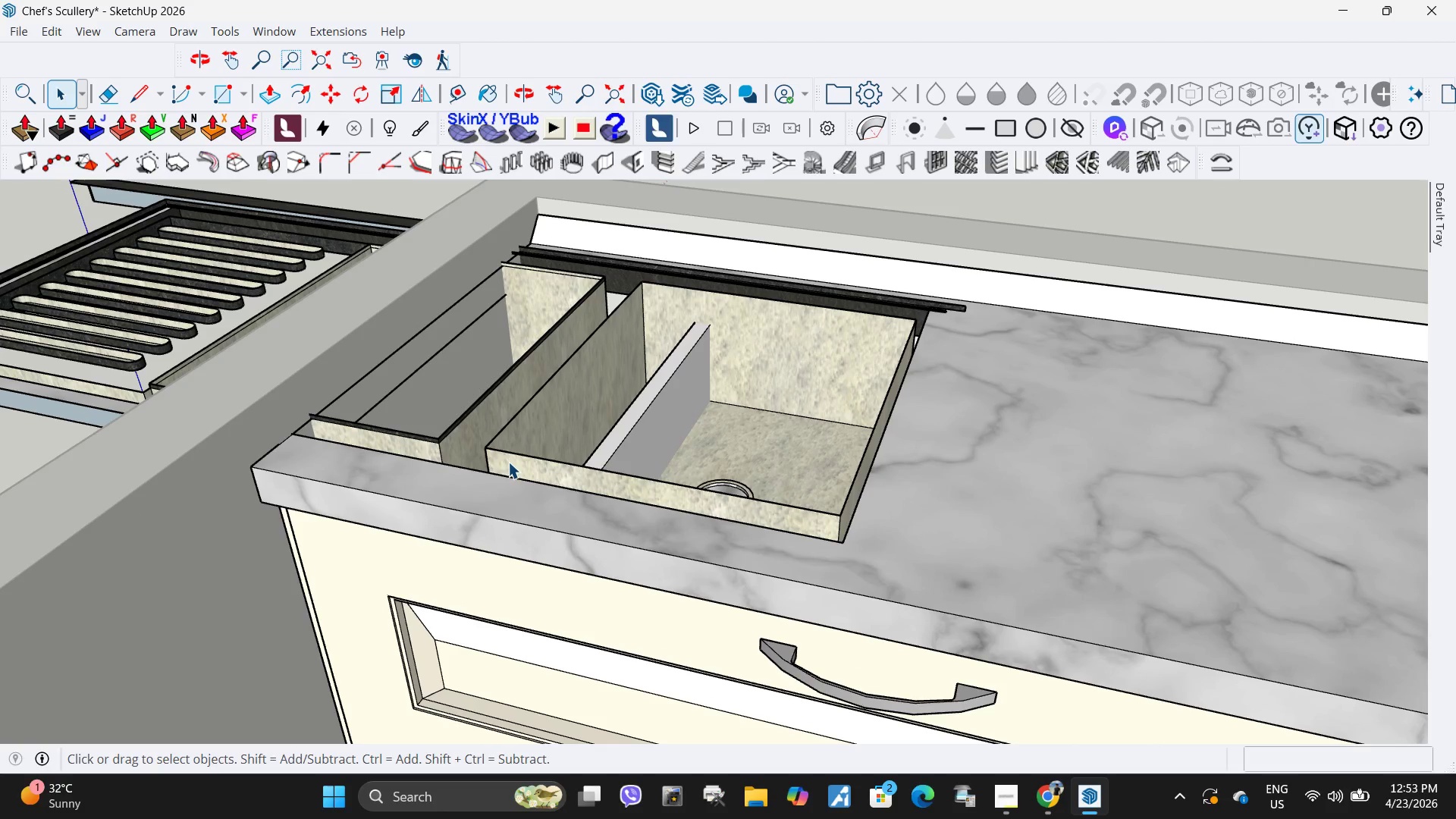 
key(Delete)
 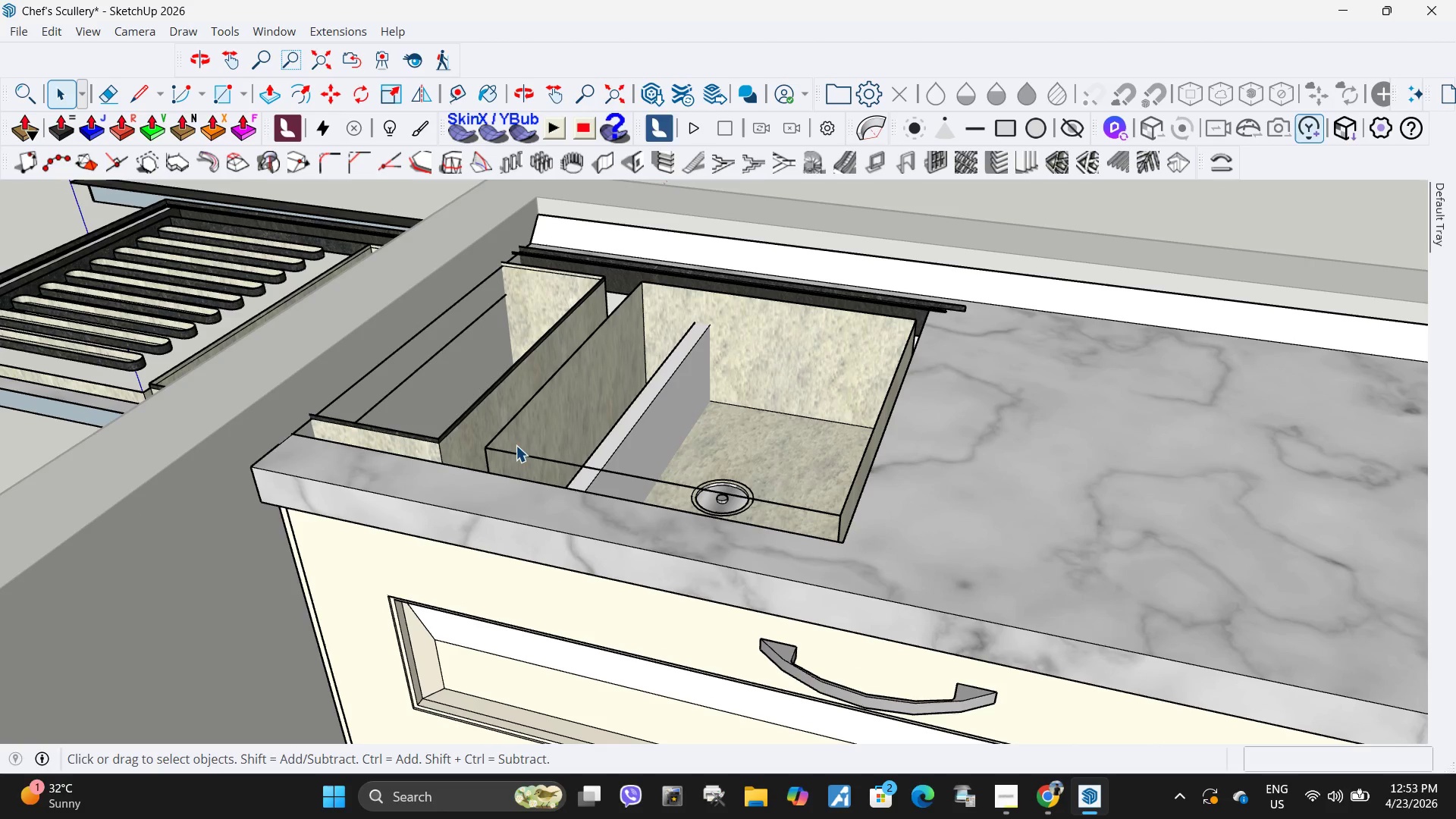 
left_click([535, 428])
 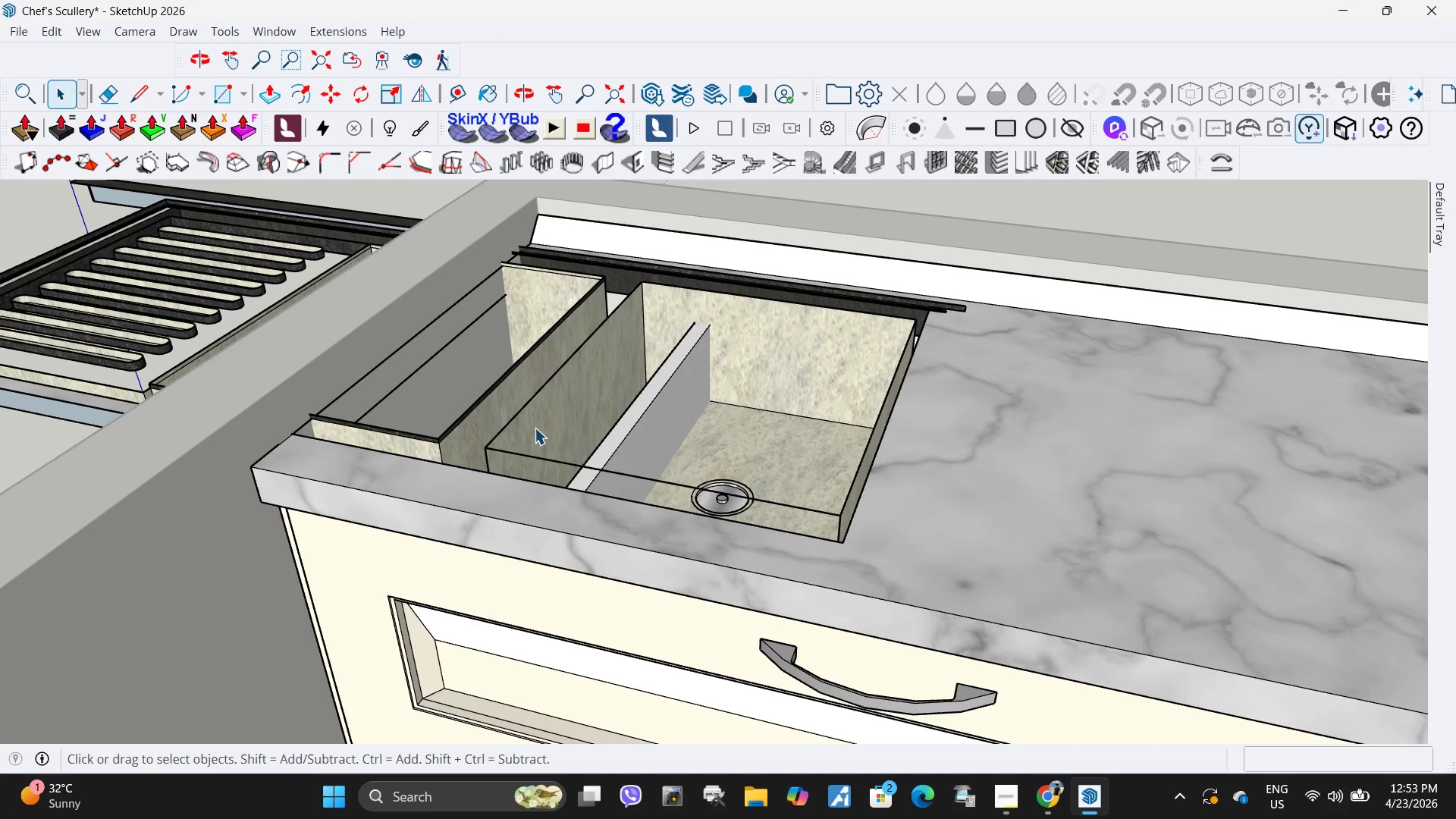 
key(Delete)
 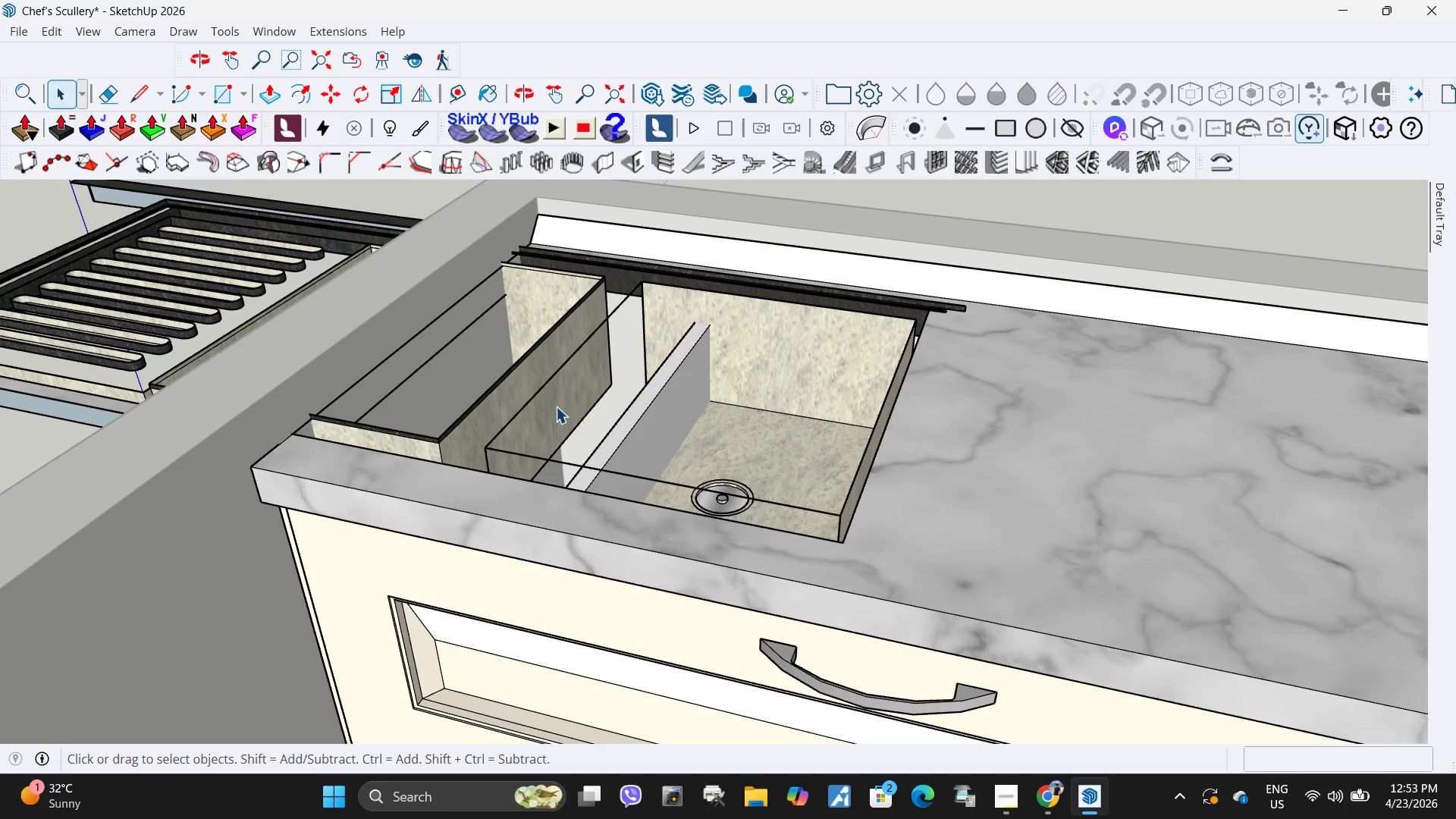 
key(Delete)
 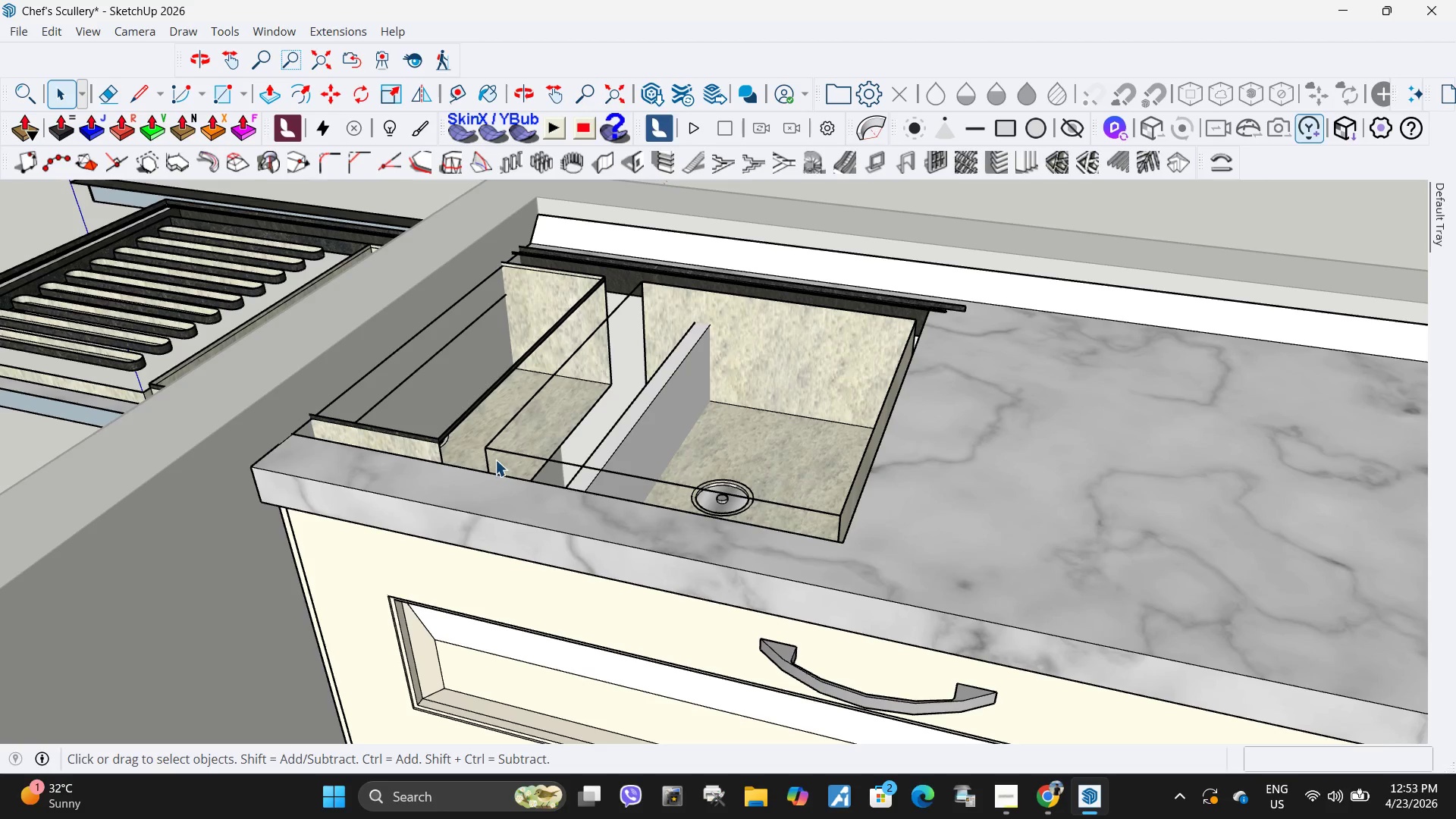 
left_click([486, 460])
 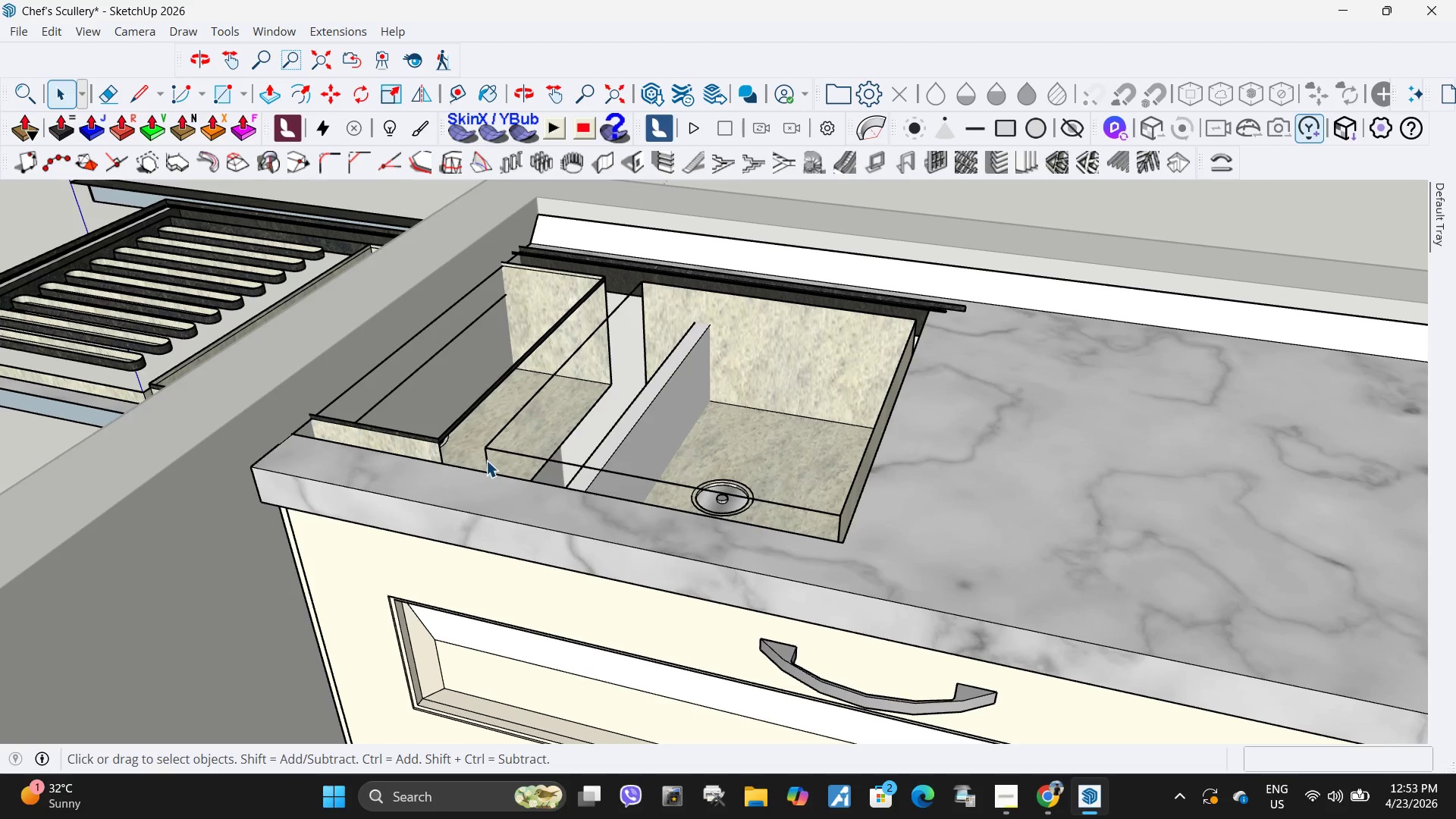 
key(Delete)
 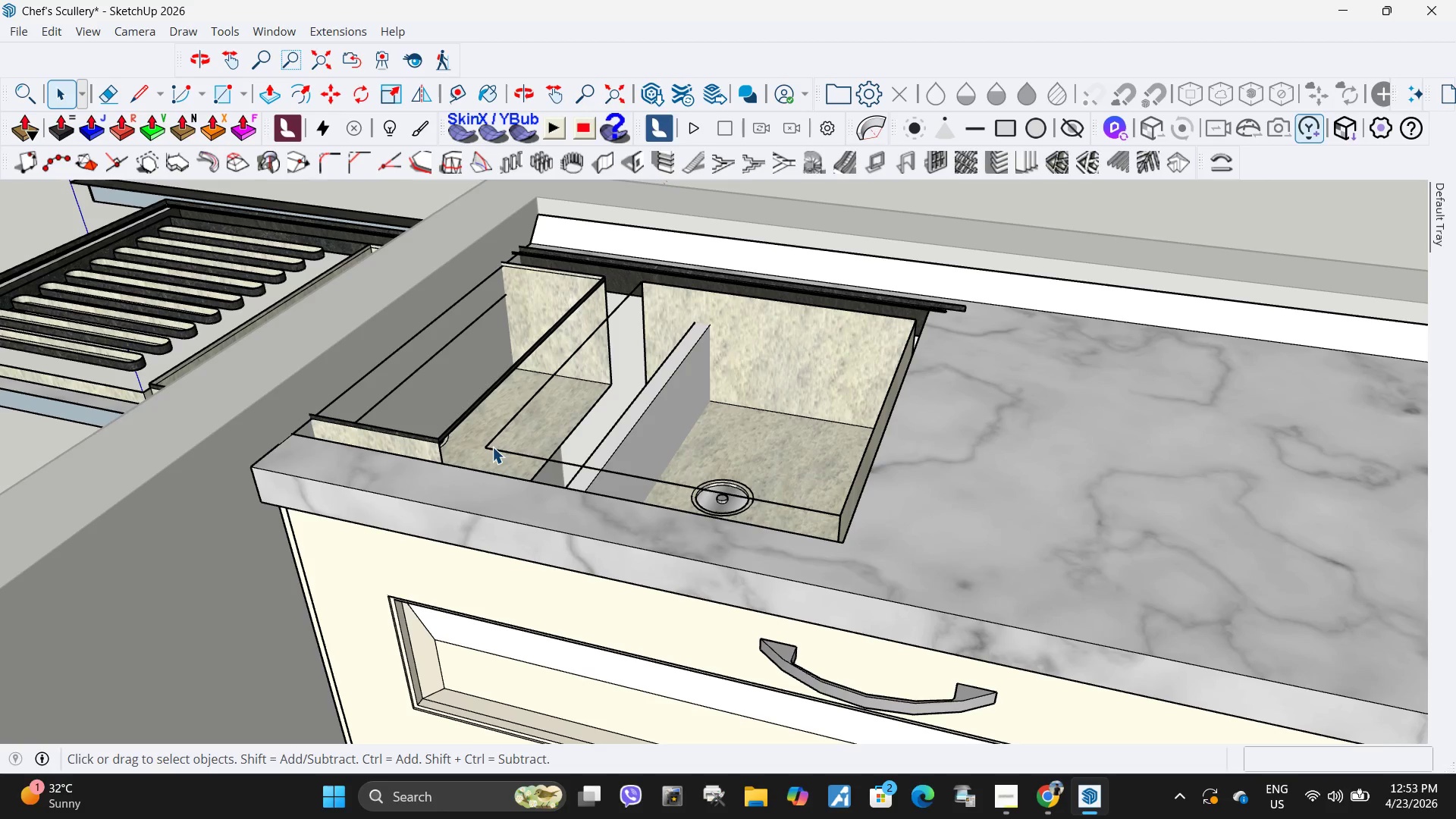 
left_click([491, 444])
 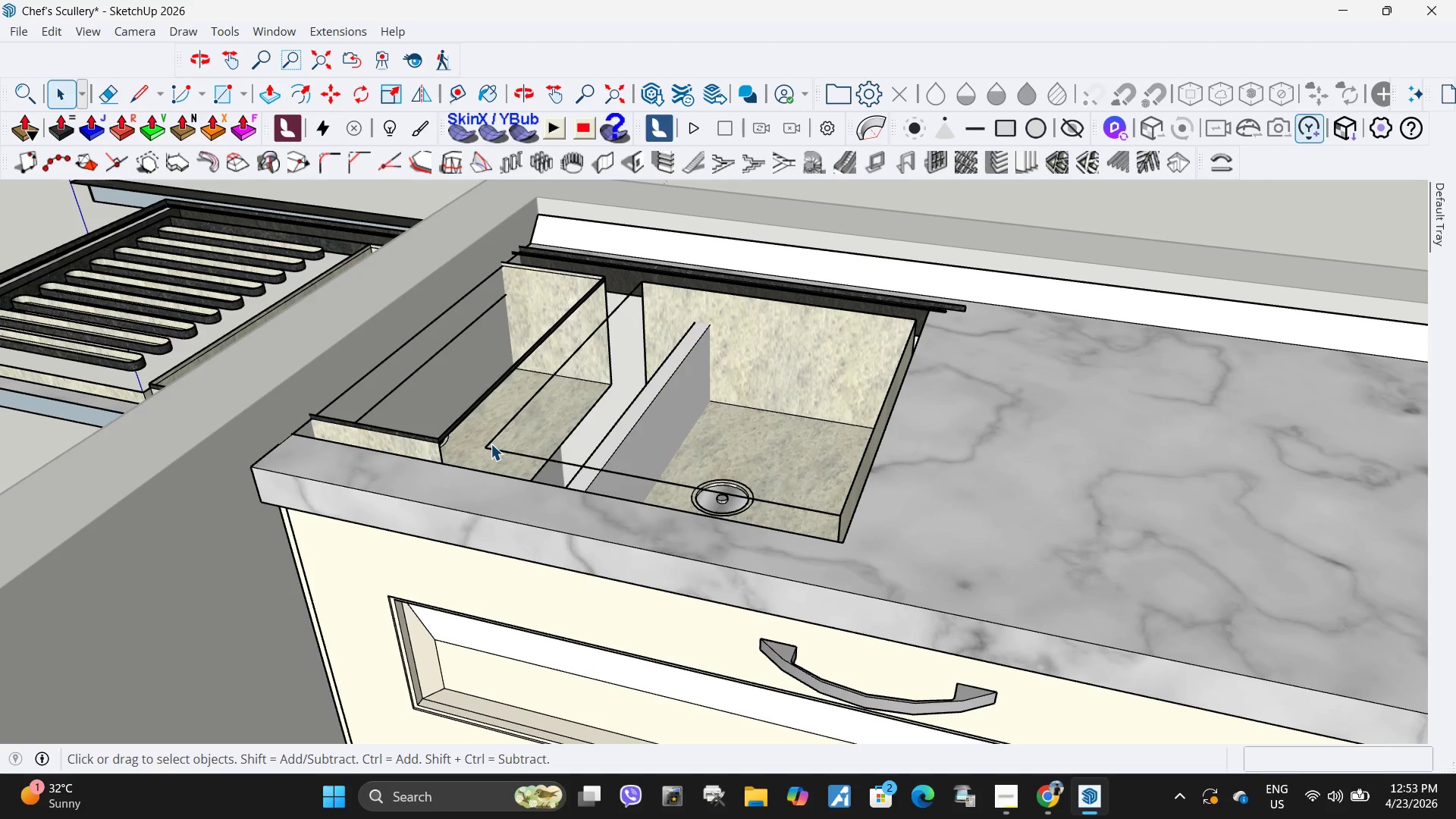 
key(Delete)
 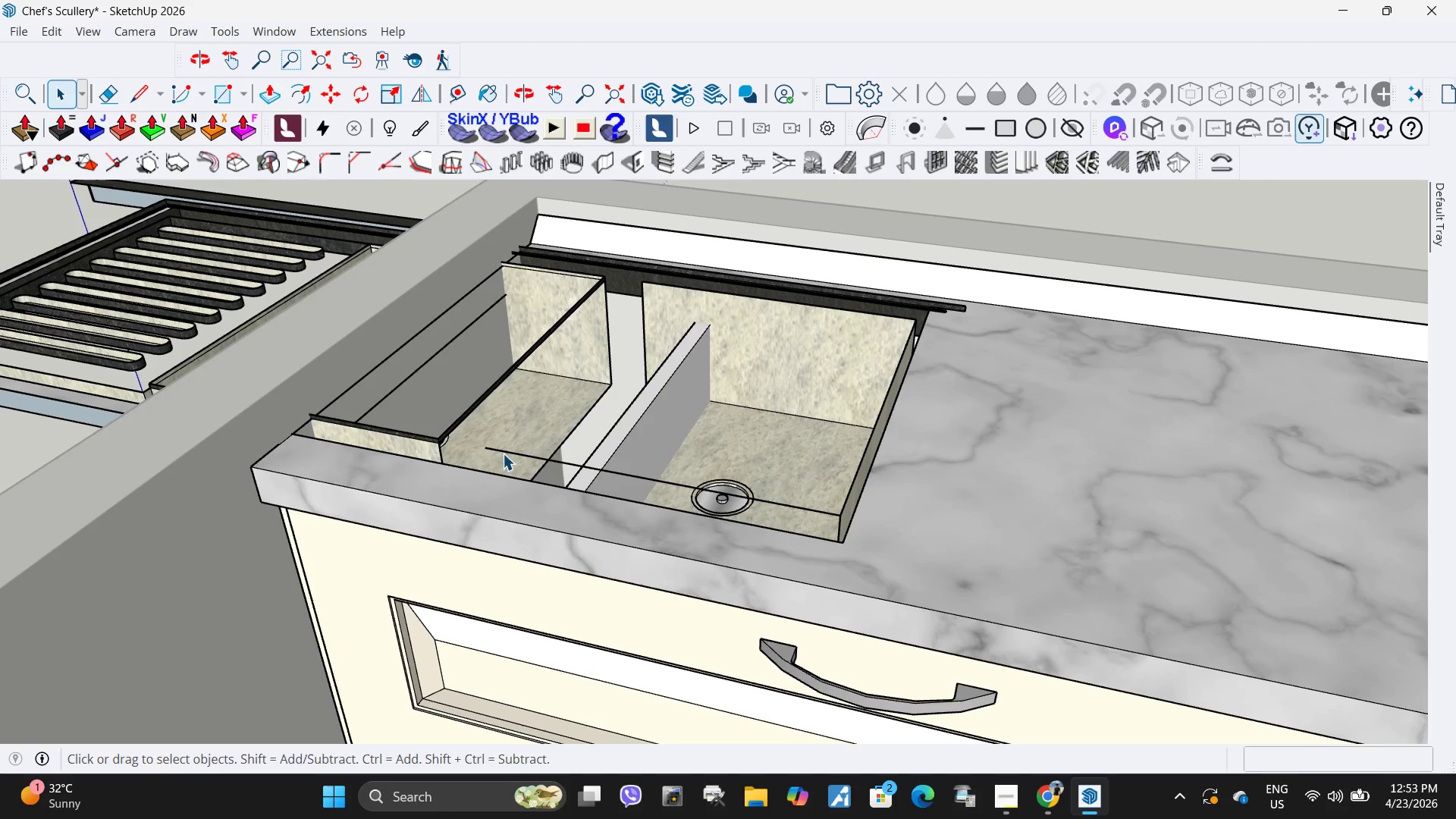 
double_click([503, 453])
 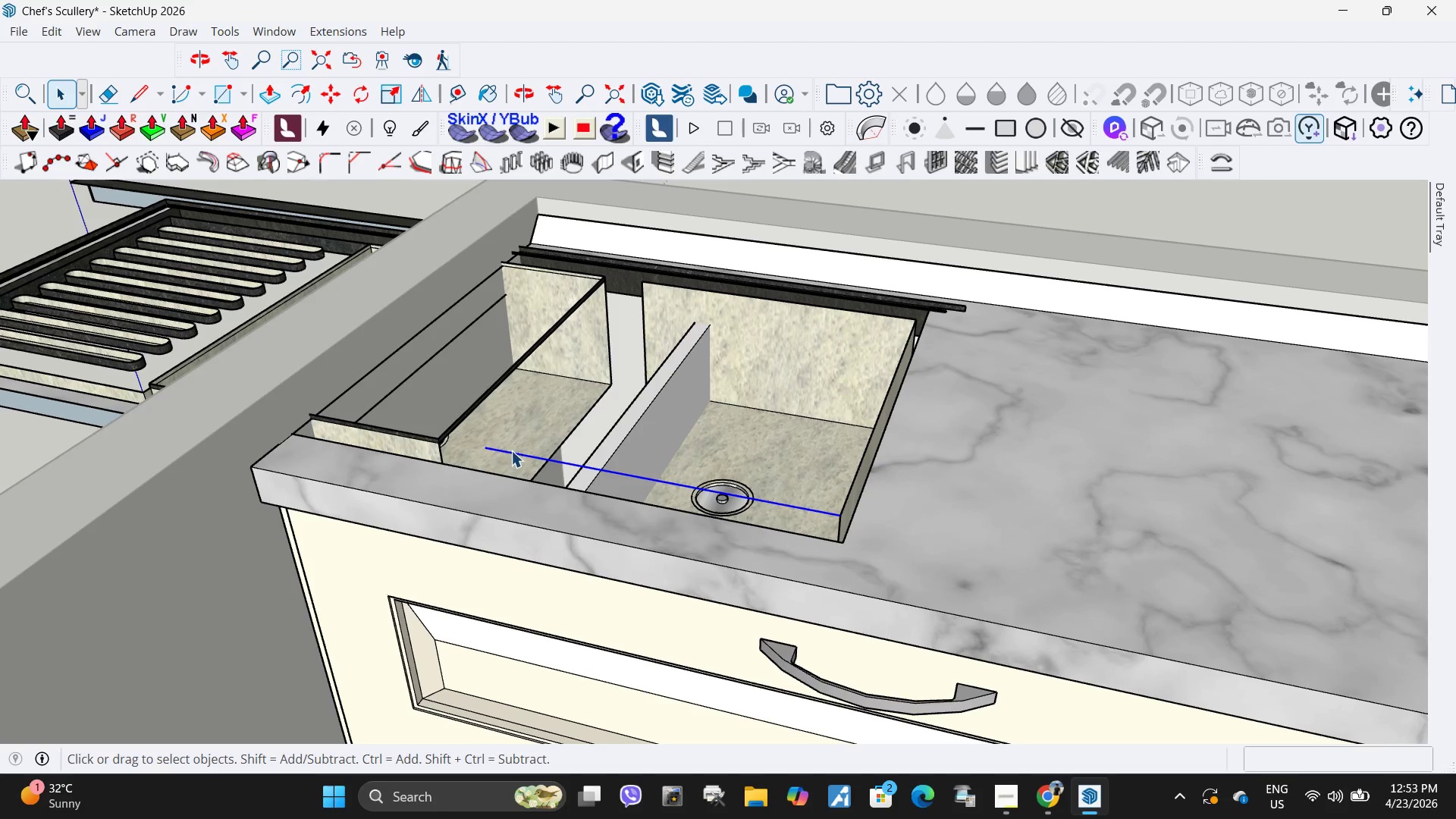 
key(Delete)
 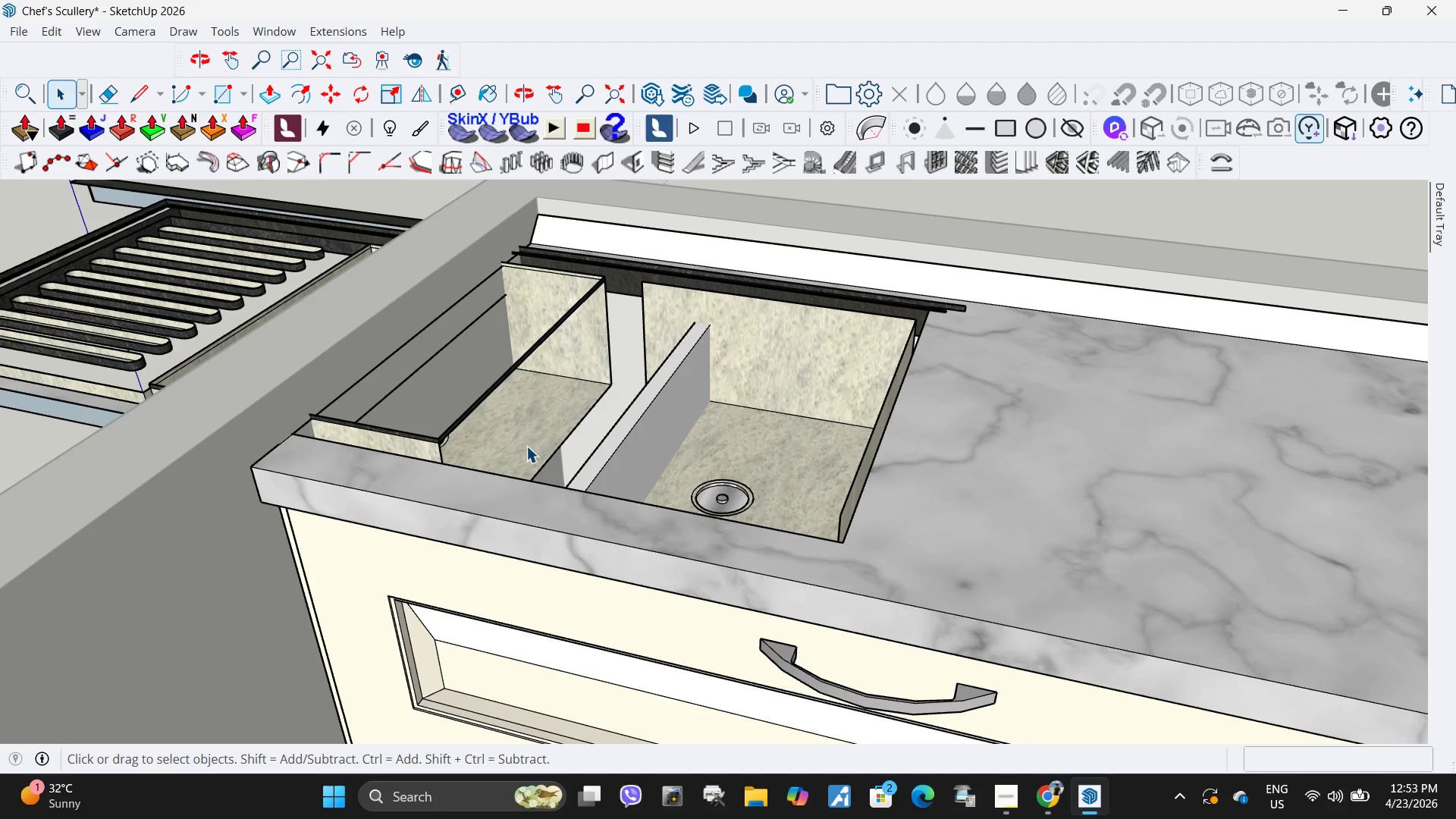 
left_click([526, 446])
 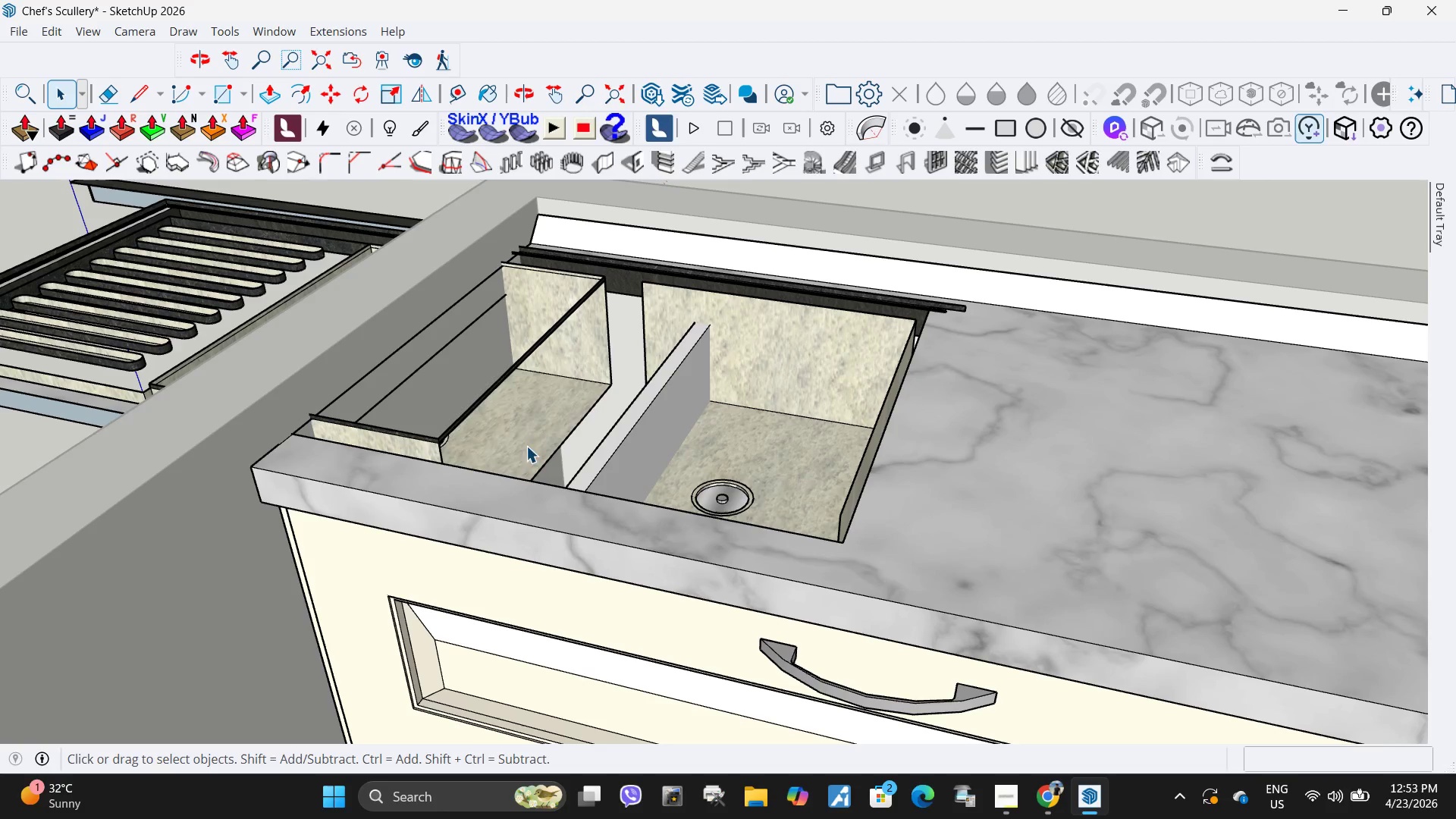 
key(Delete)
 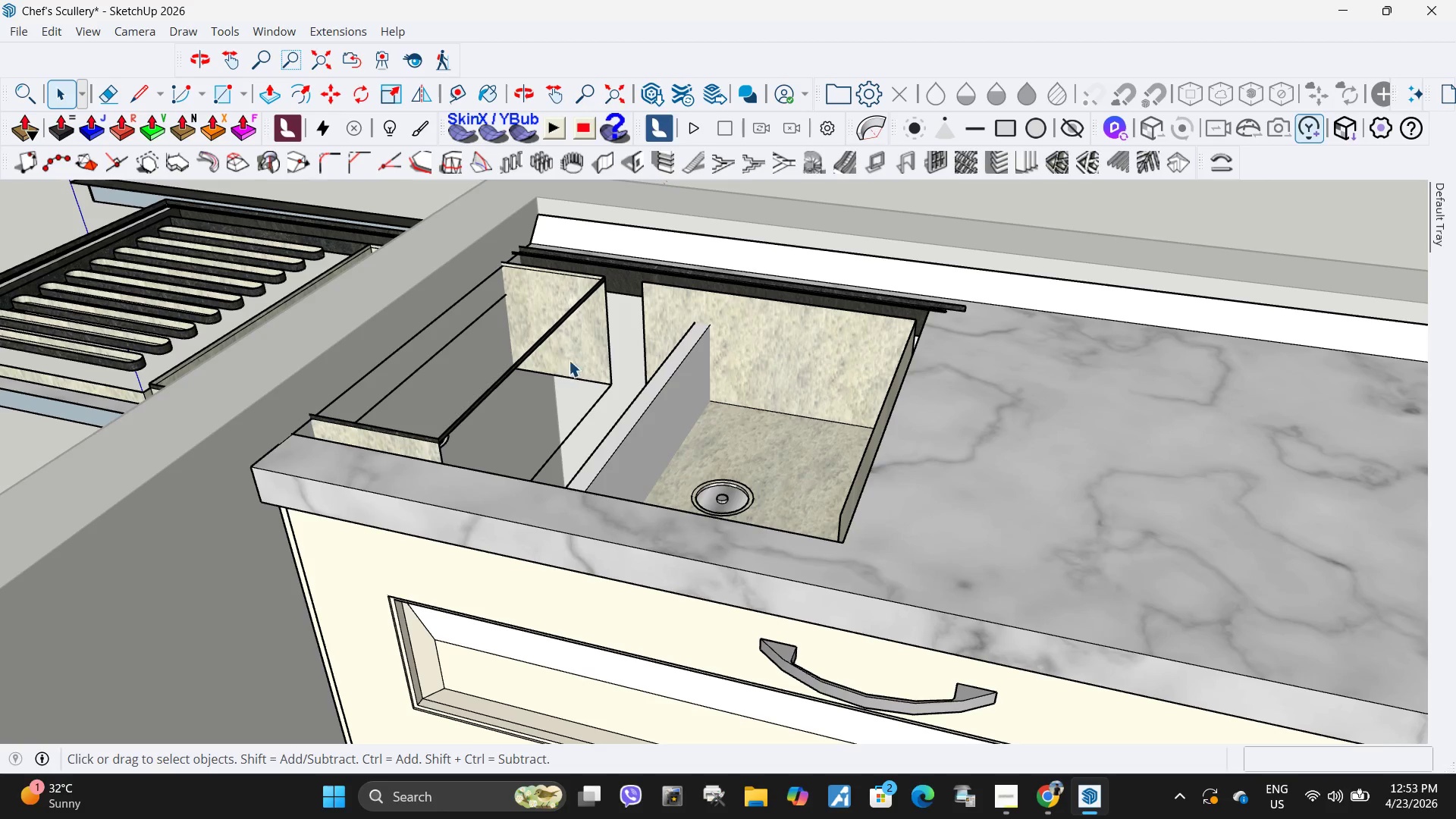 
double_click([589, 350])
 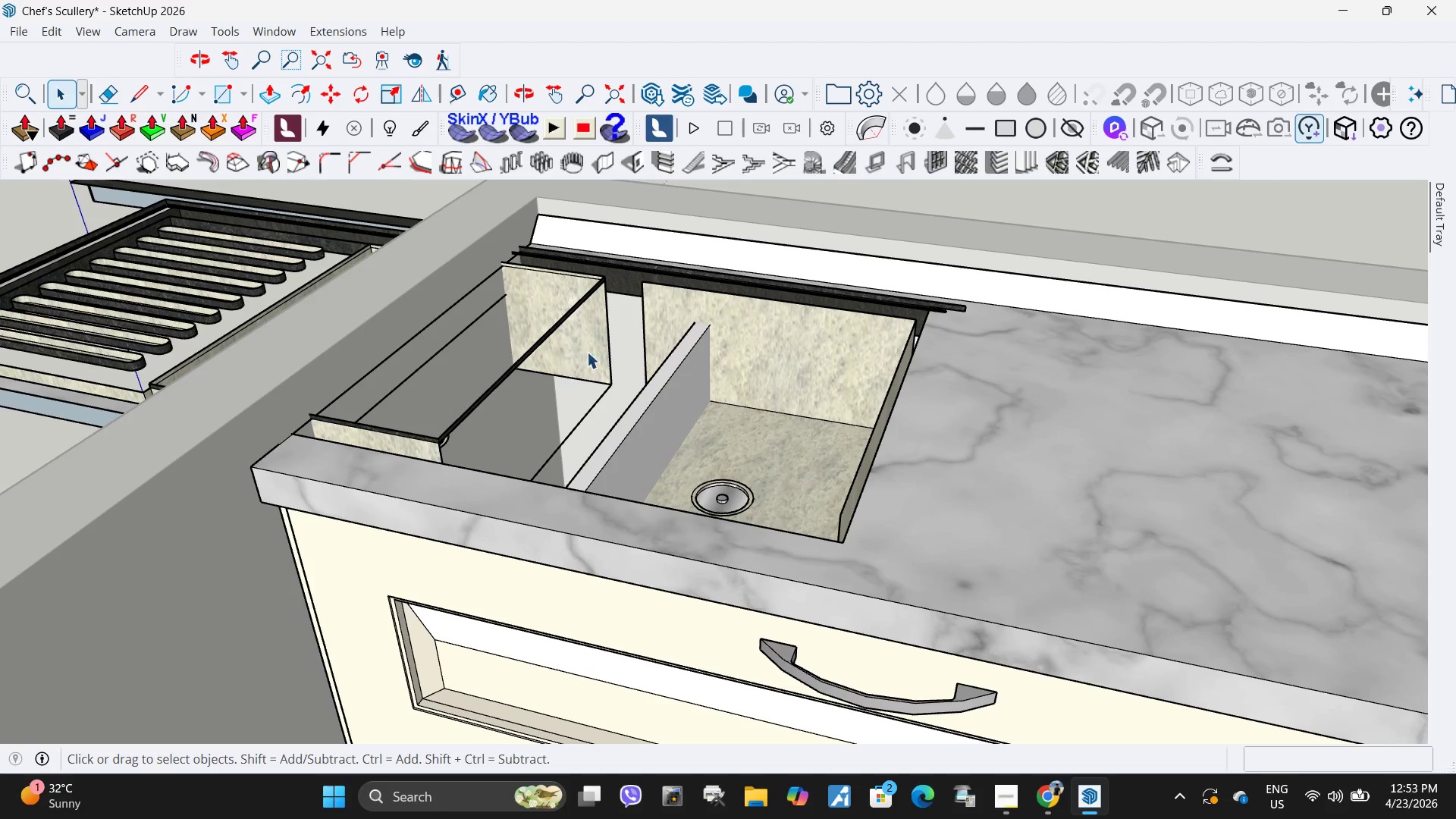 
key(Delete)
 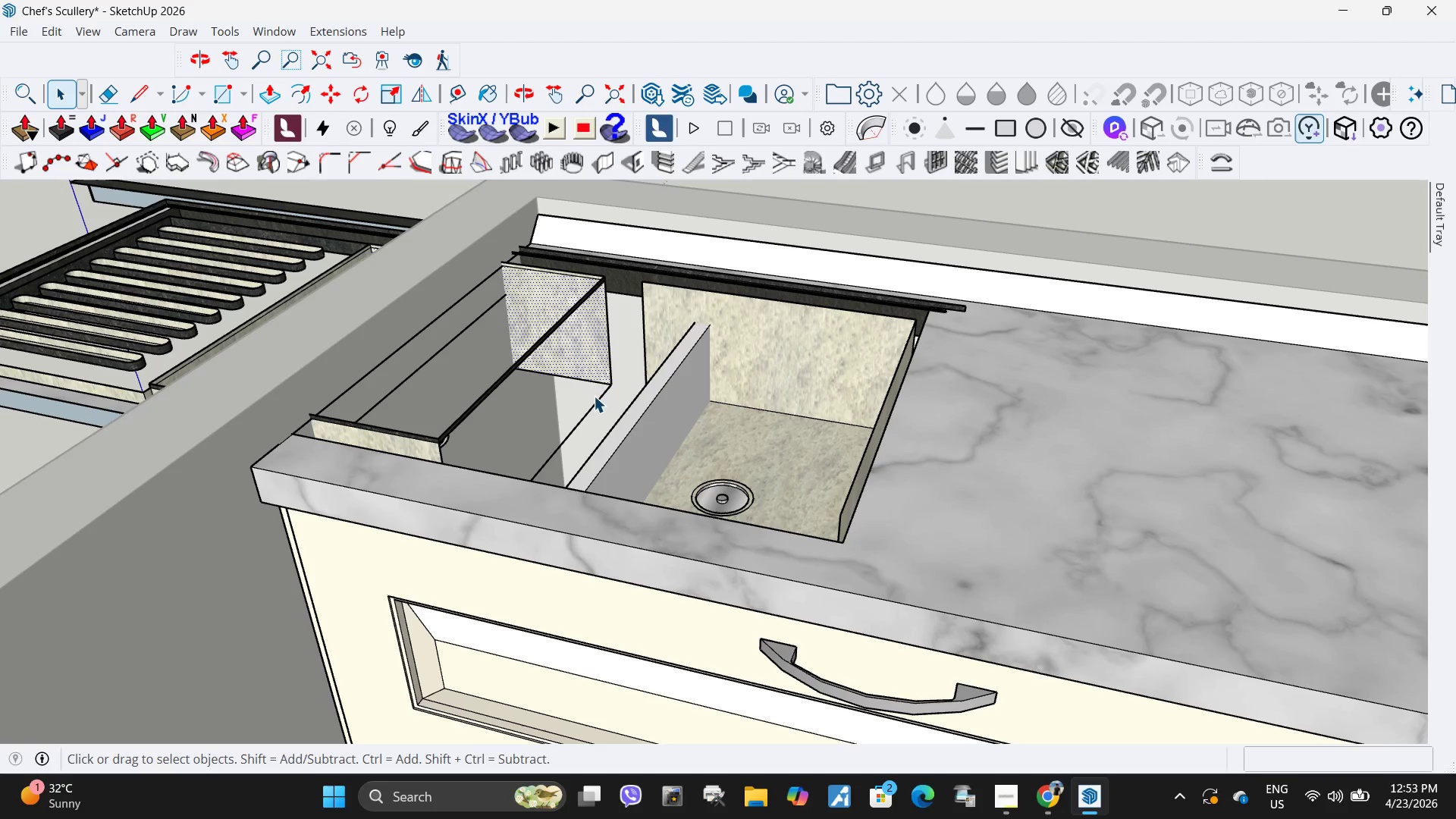 
key(Delete)
 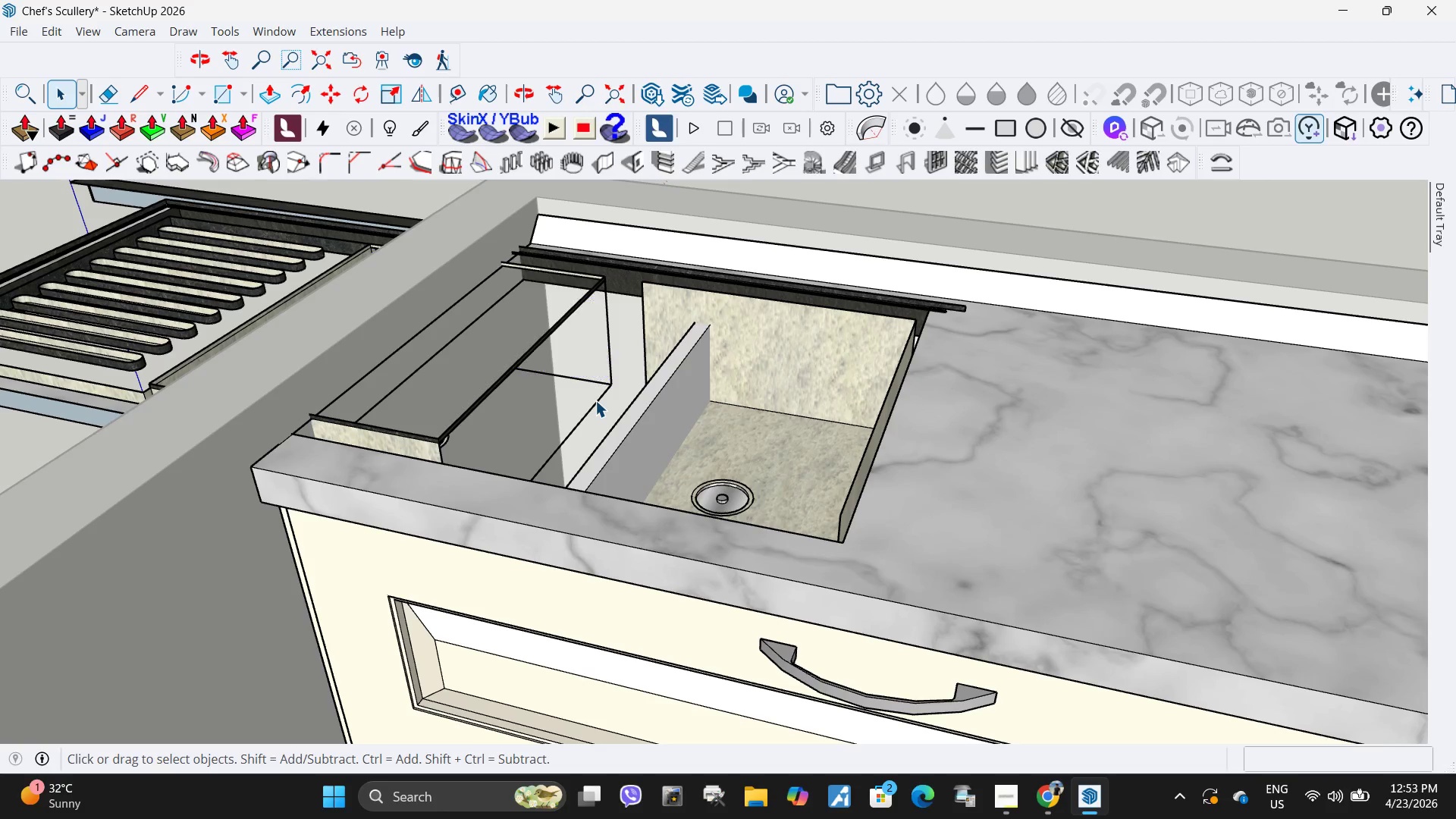 
left_click([595, 400])
 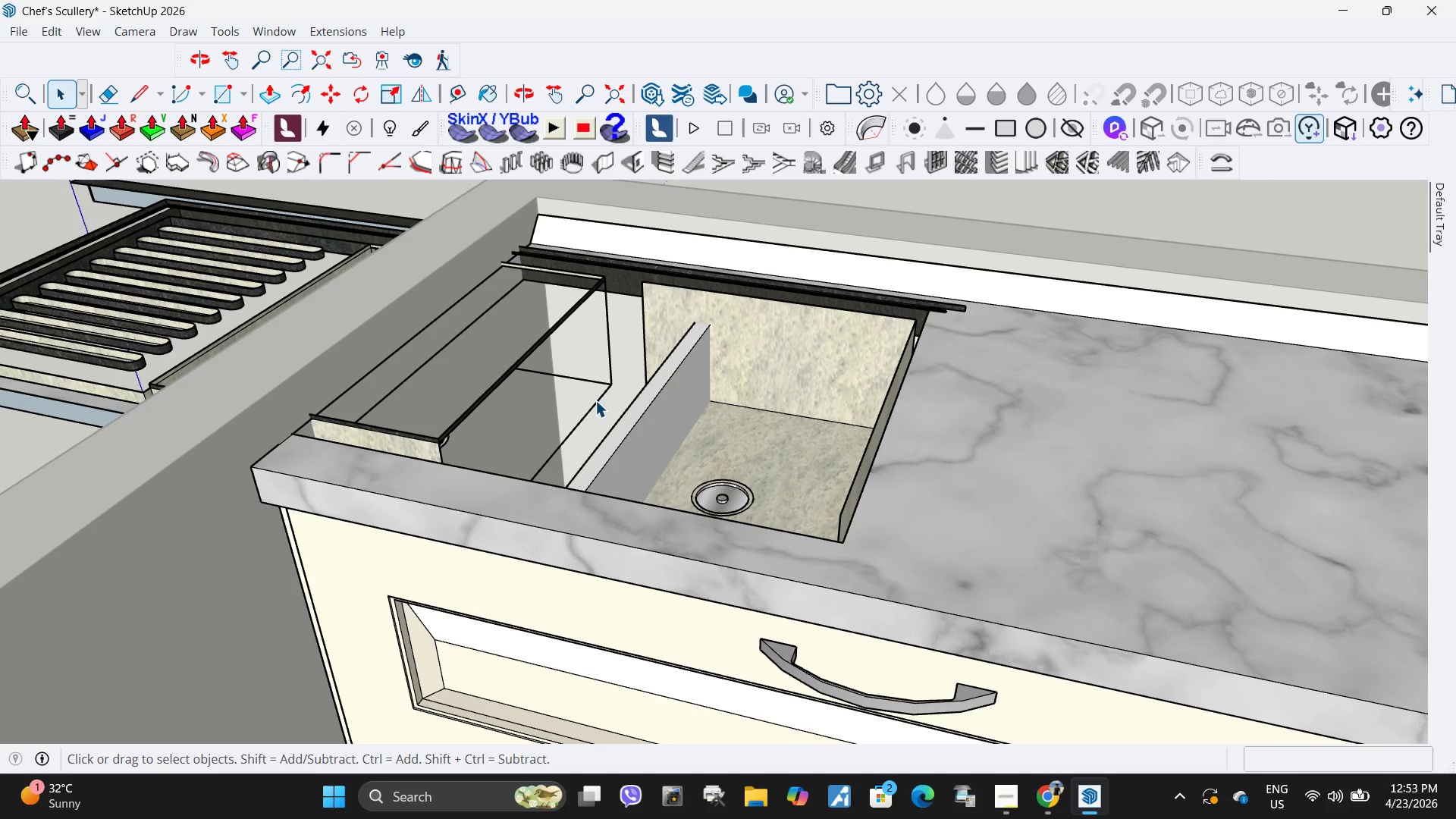 
key(Delete)
 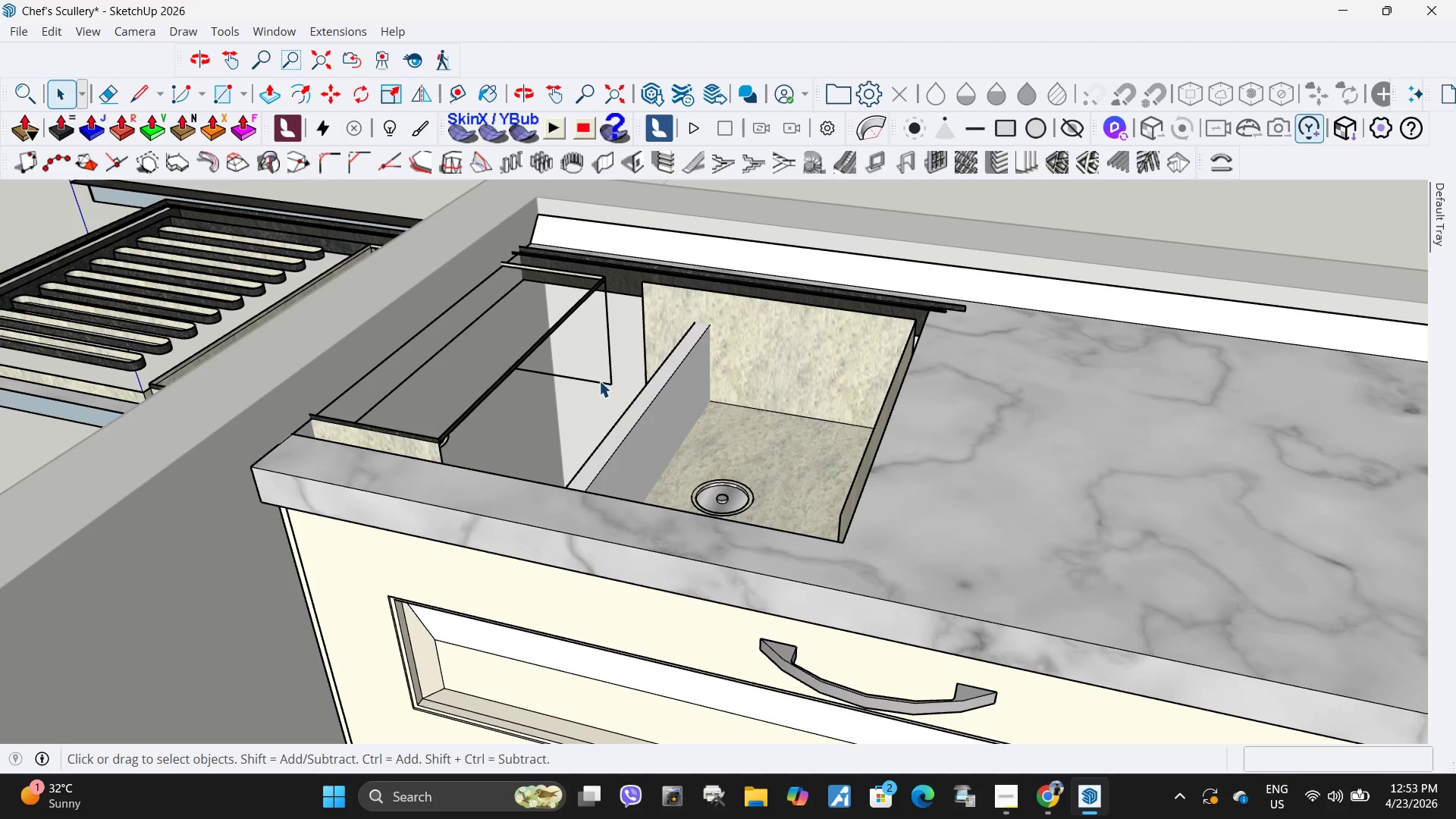 
left_click([599, 381])
 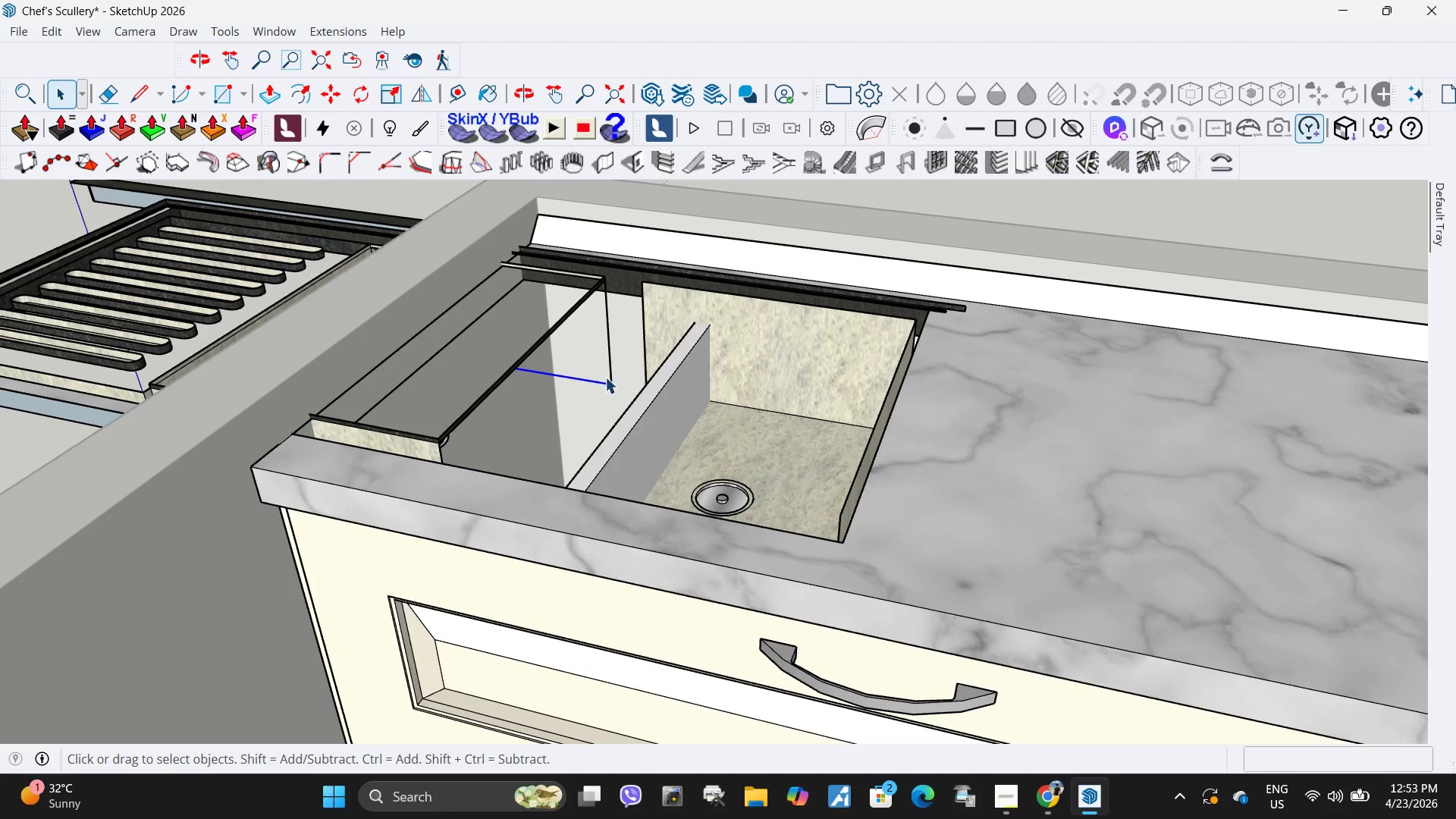 
key(Delete)
 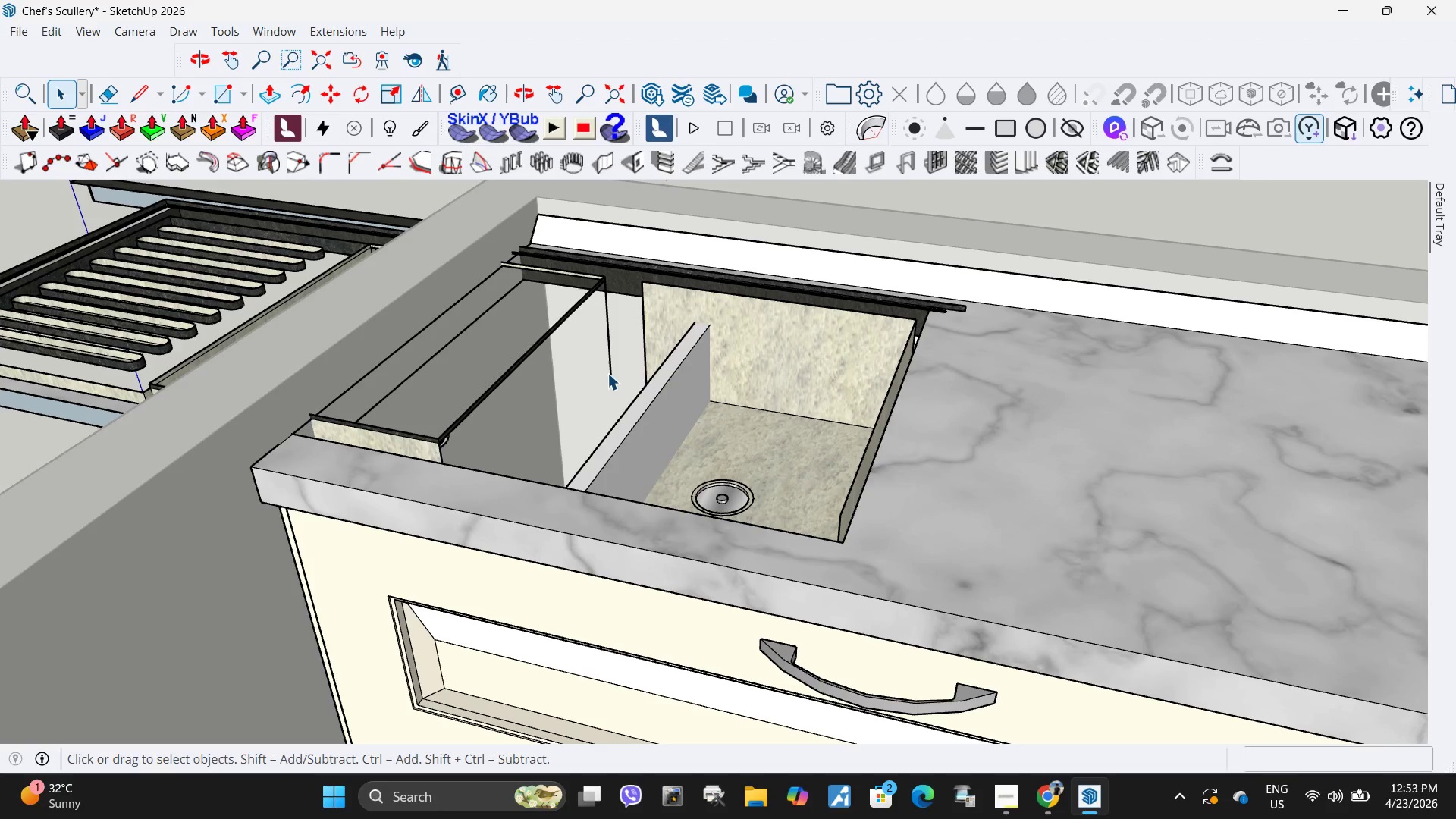 
left_click([607, 373])
 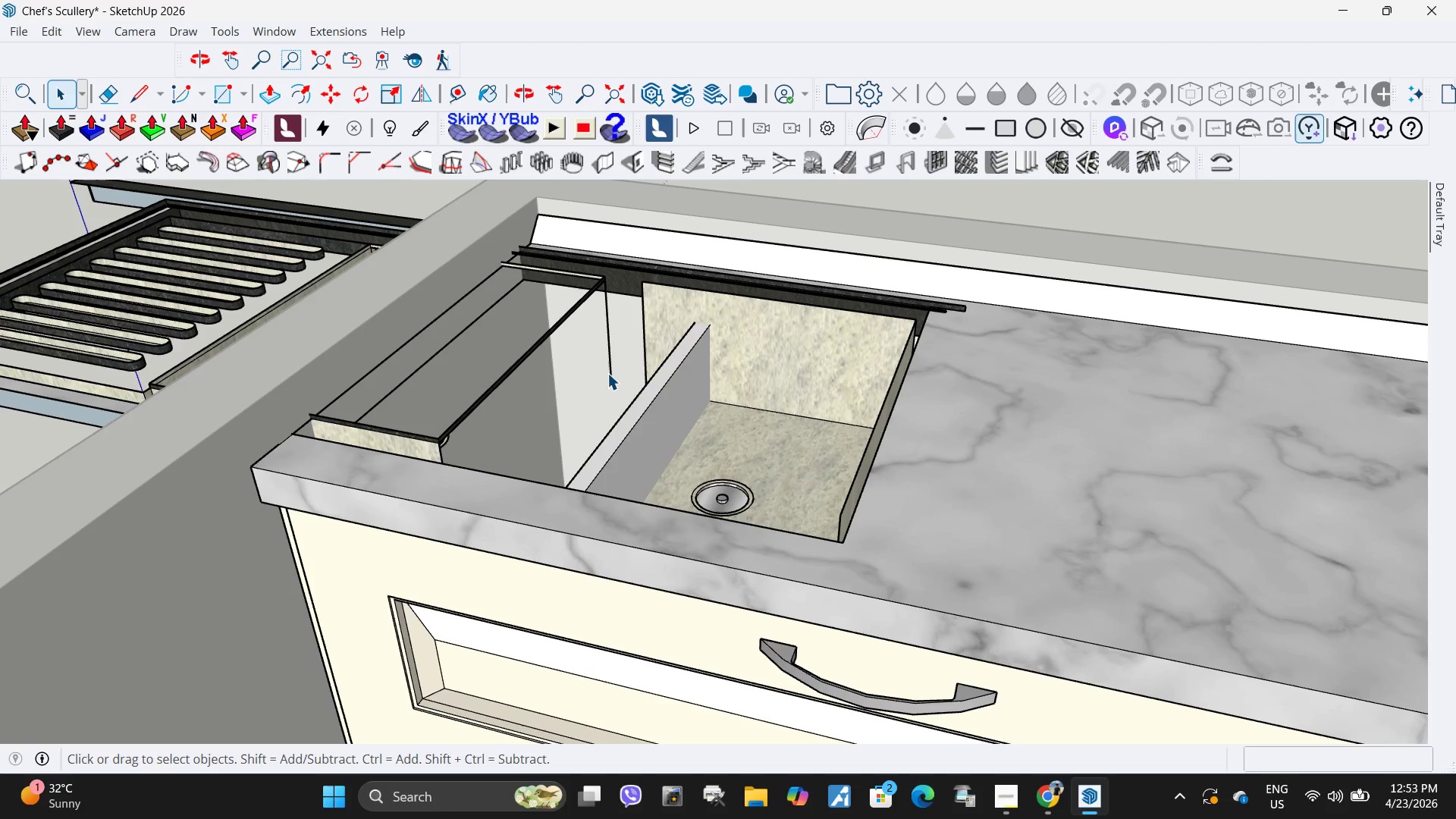 
key(Delete)
 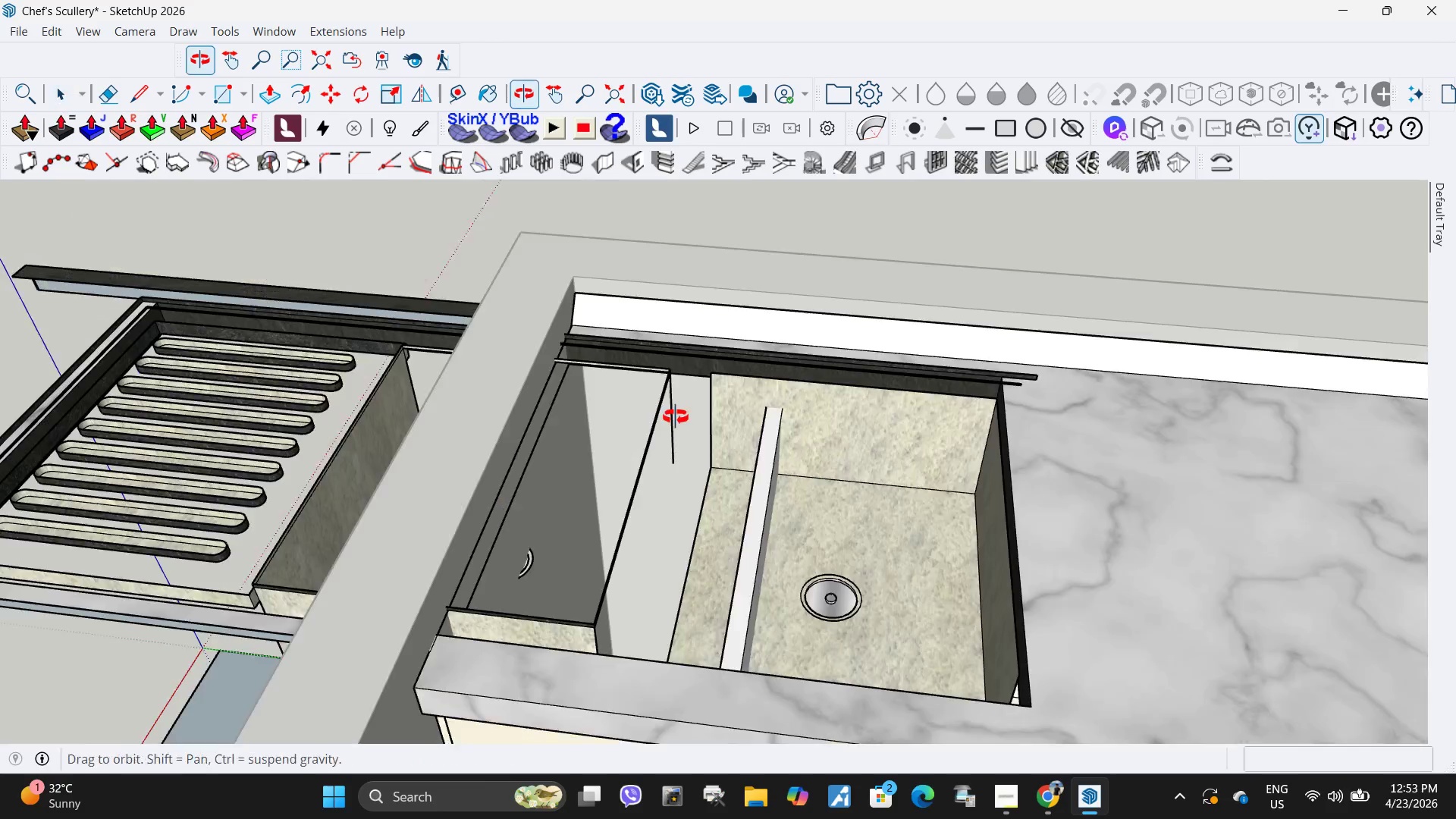 
left_click([671, 413])
 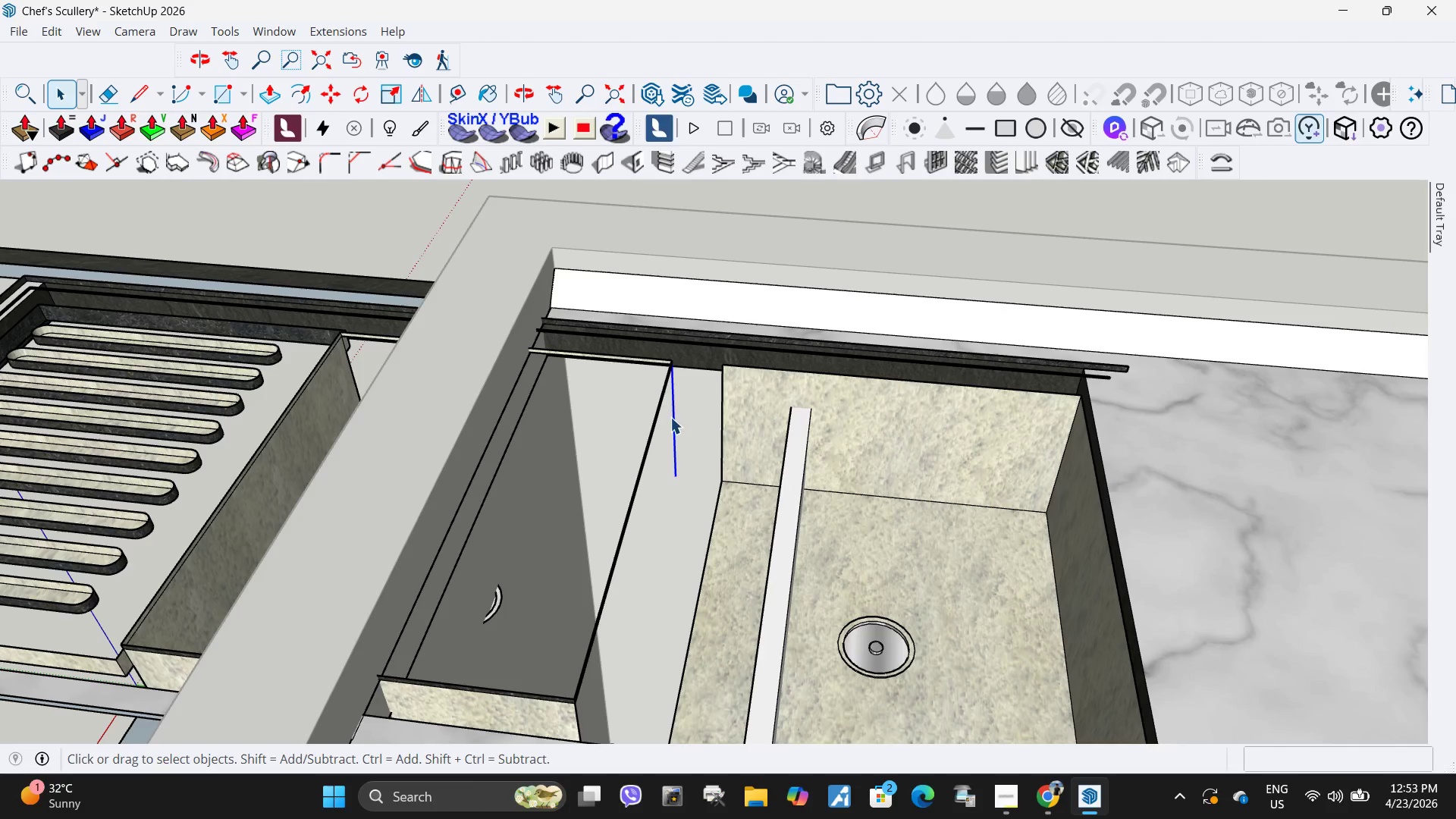 
scroll: coordinate [676, 406], scroll_direction: up, amount: 2.0
 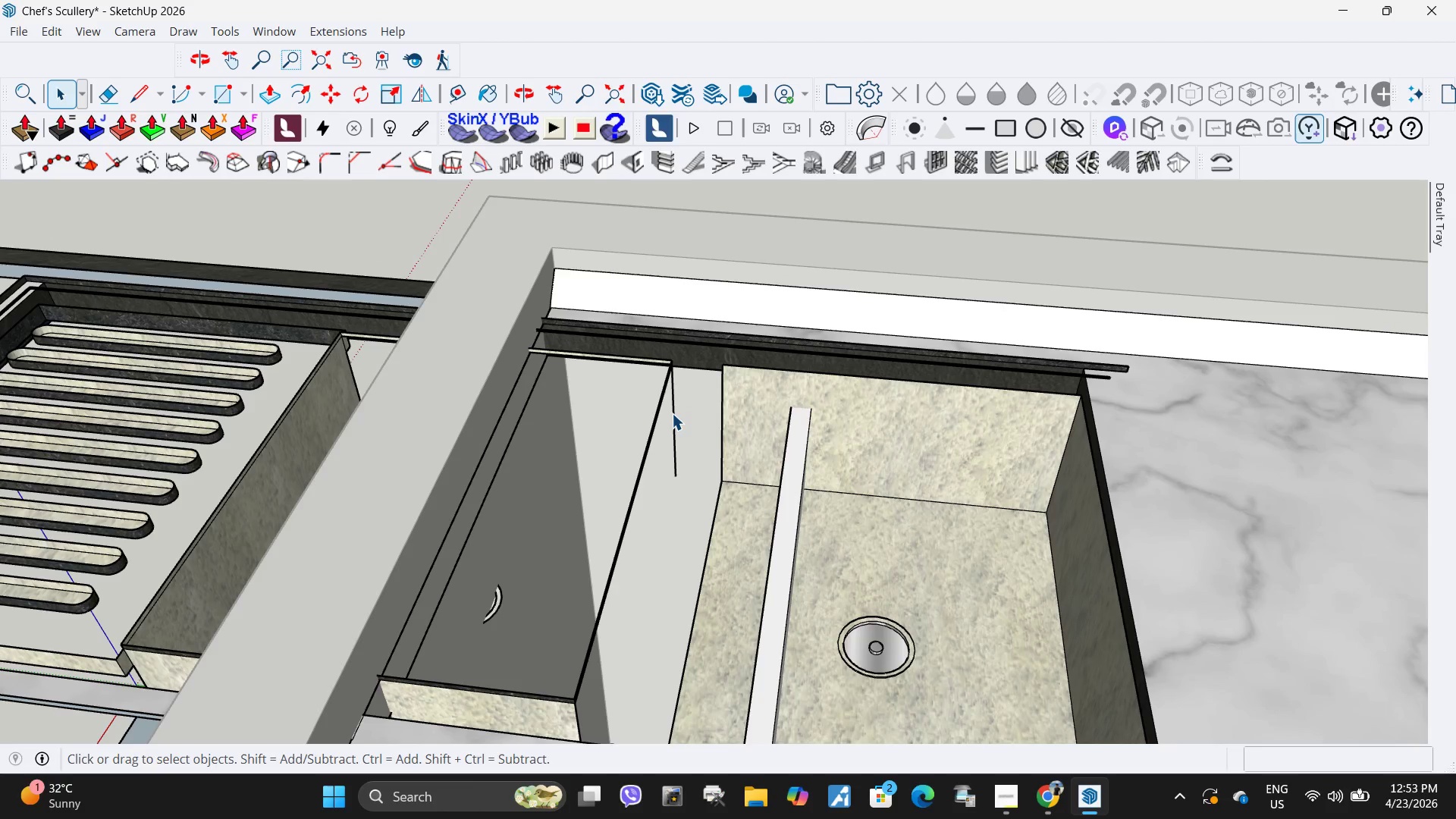 
key(Delete)
 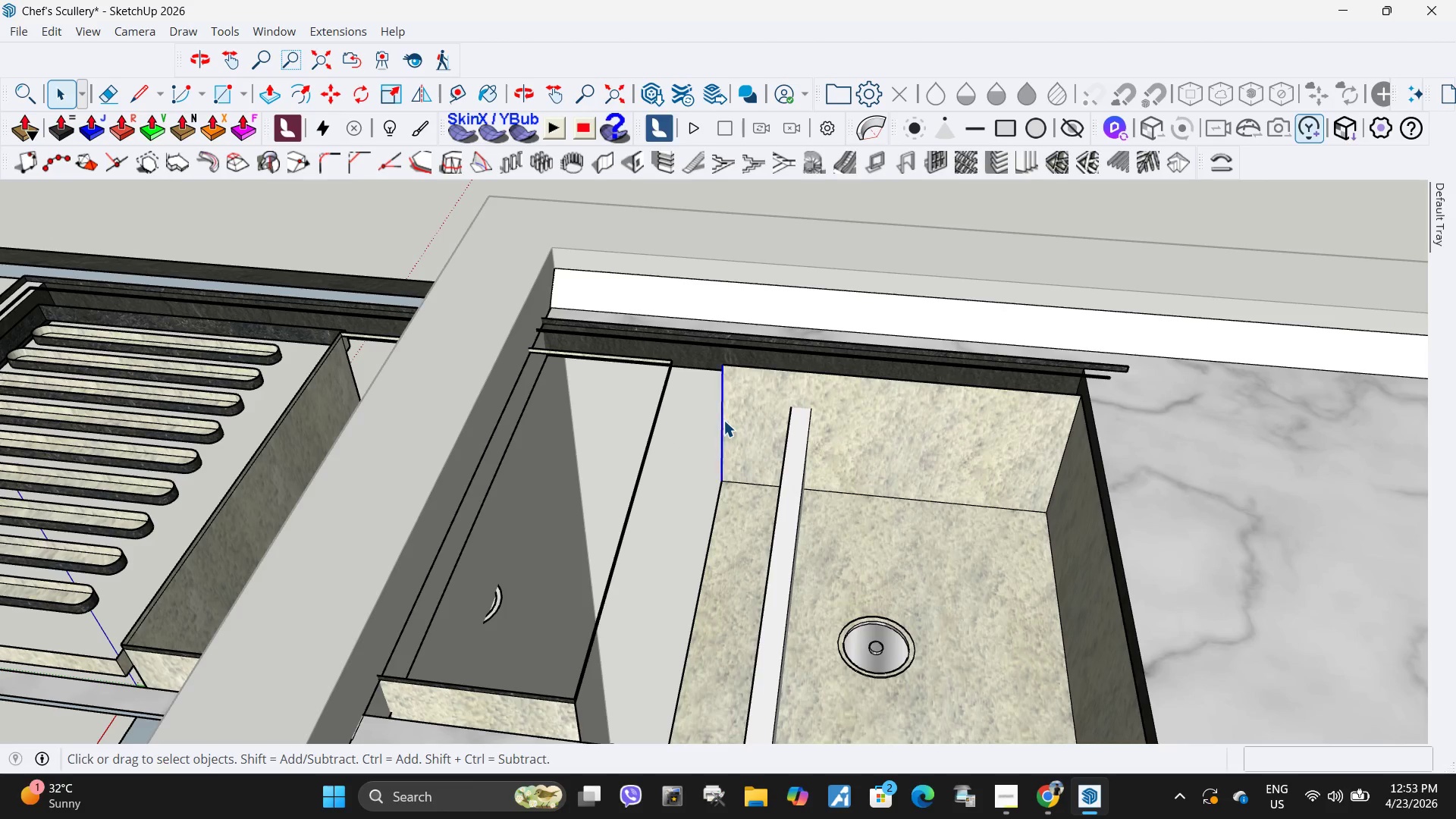 
key(Delete)
 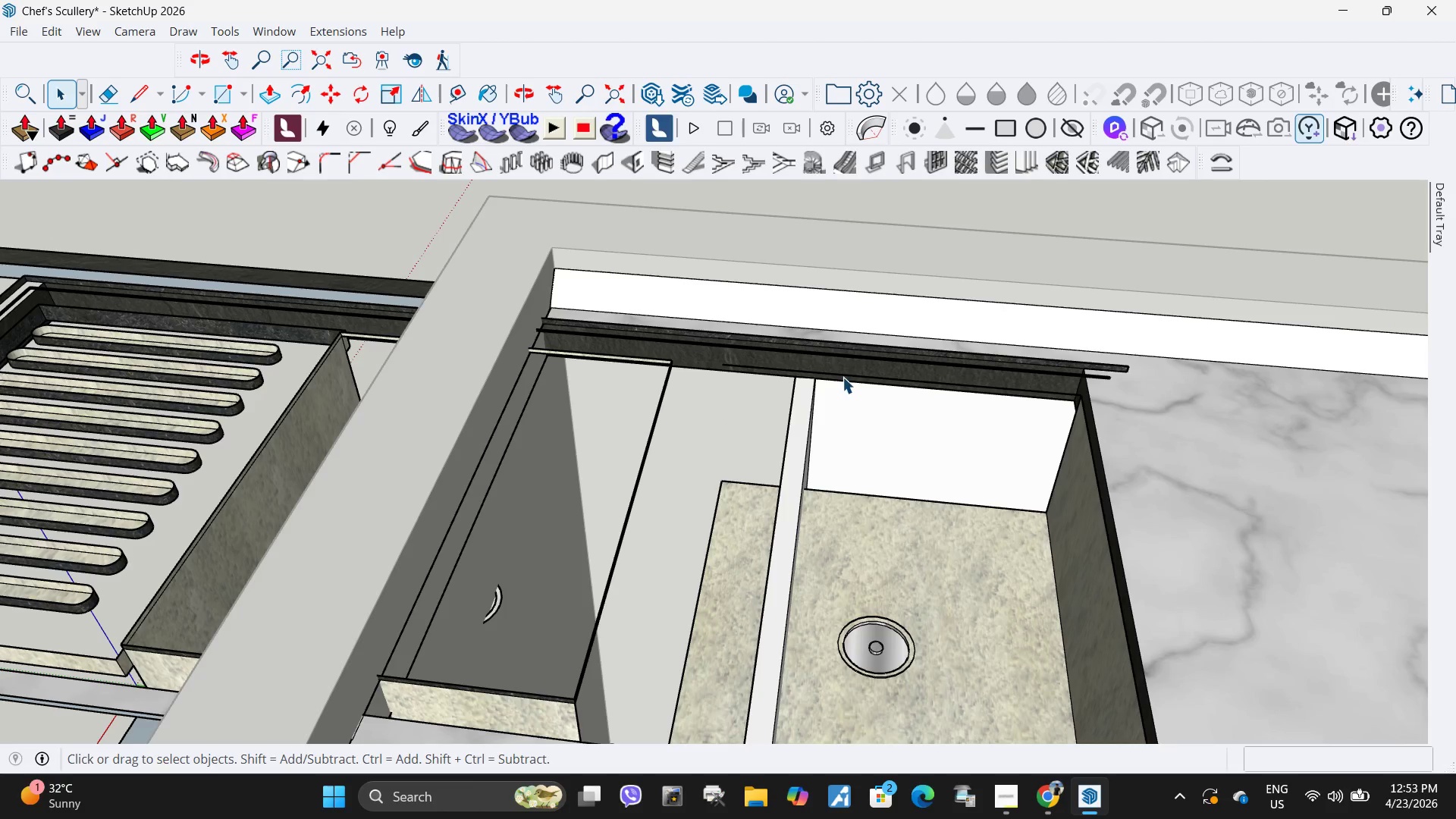 
left_click([843, 377])
 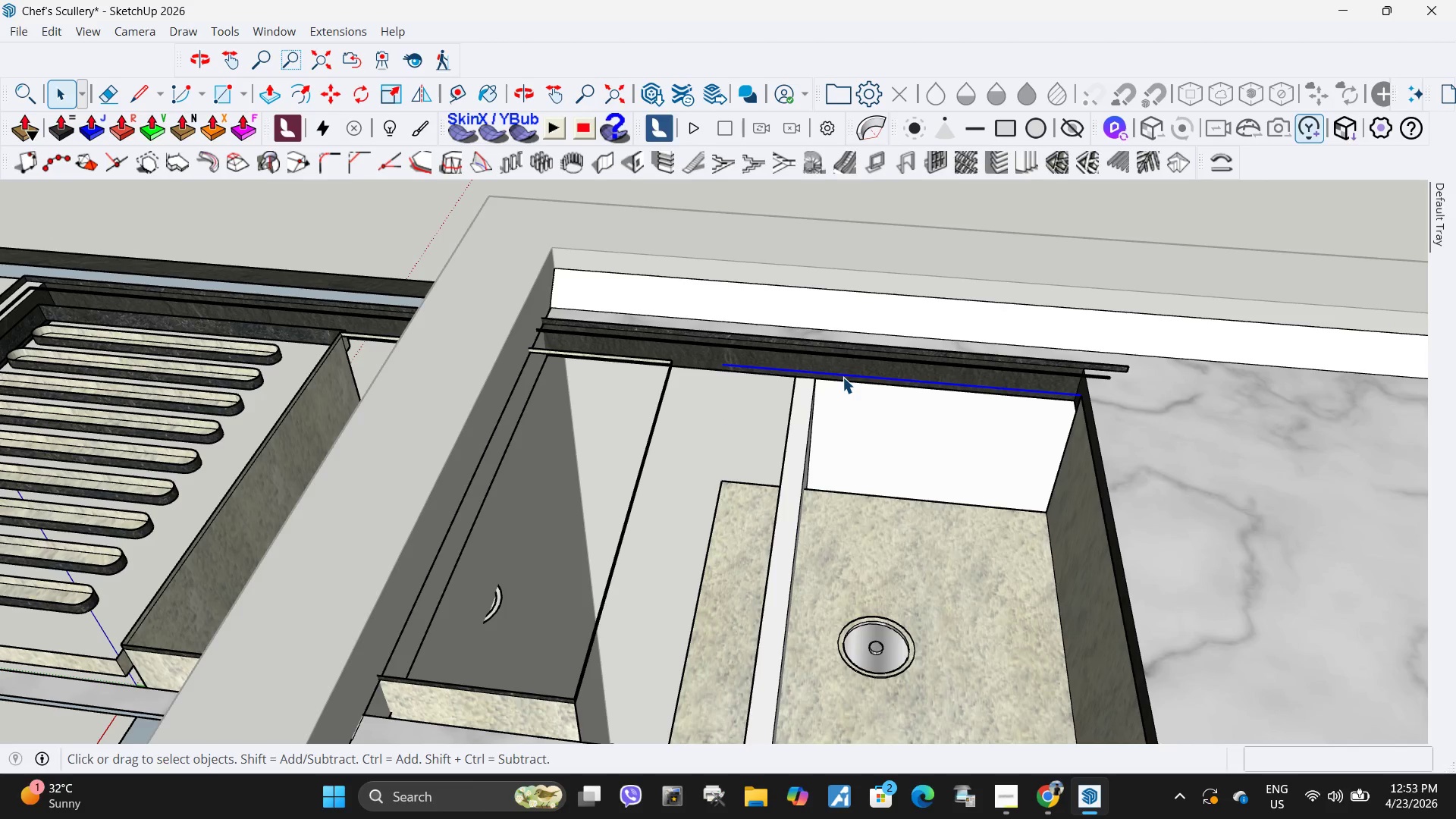 
key(Delete)
 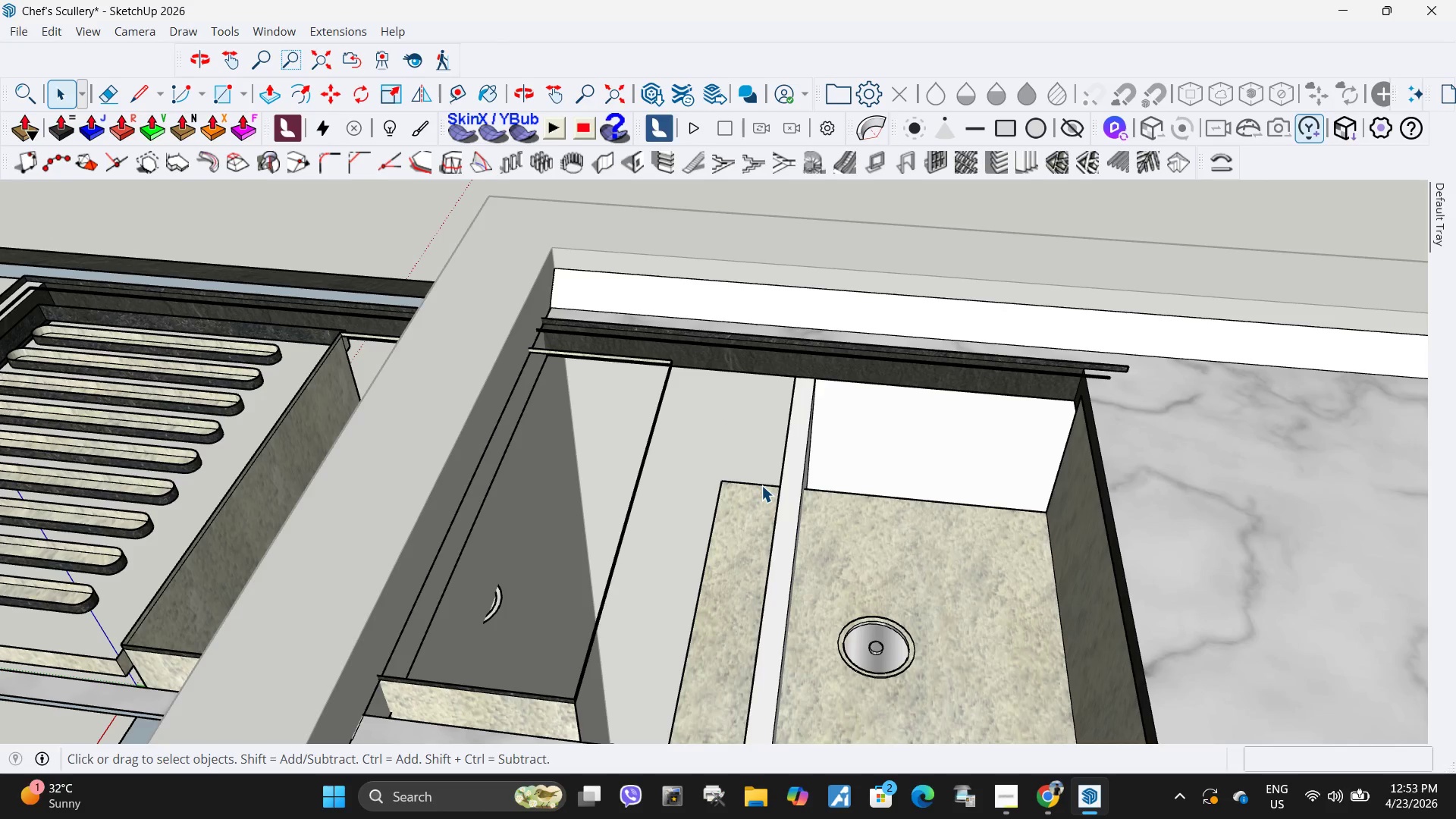 
key(Delete)
 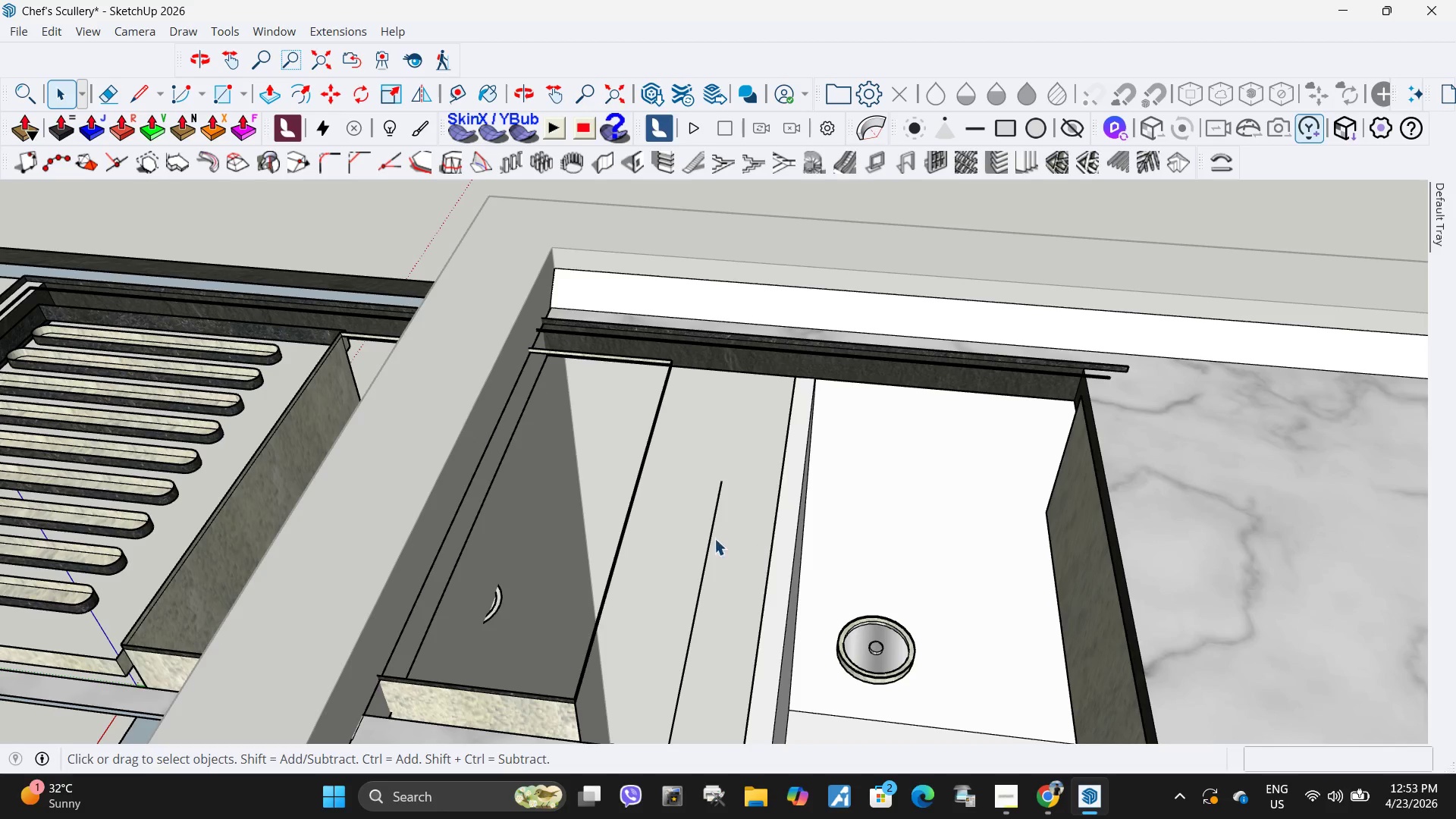 
left_click([708, 538])
 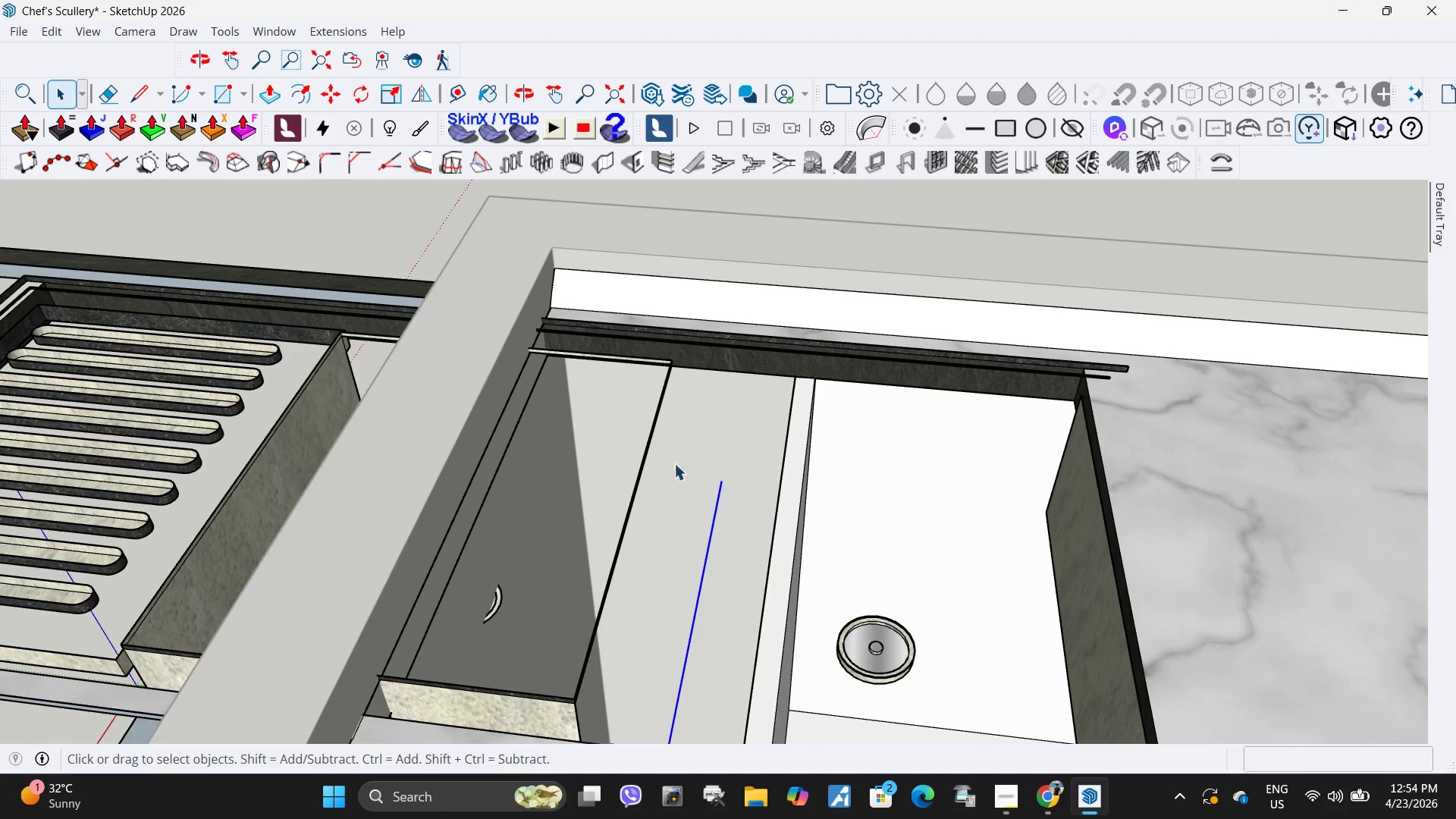 
key(Delete)
 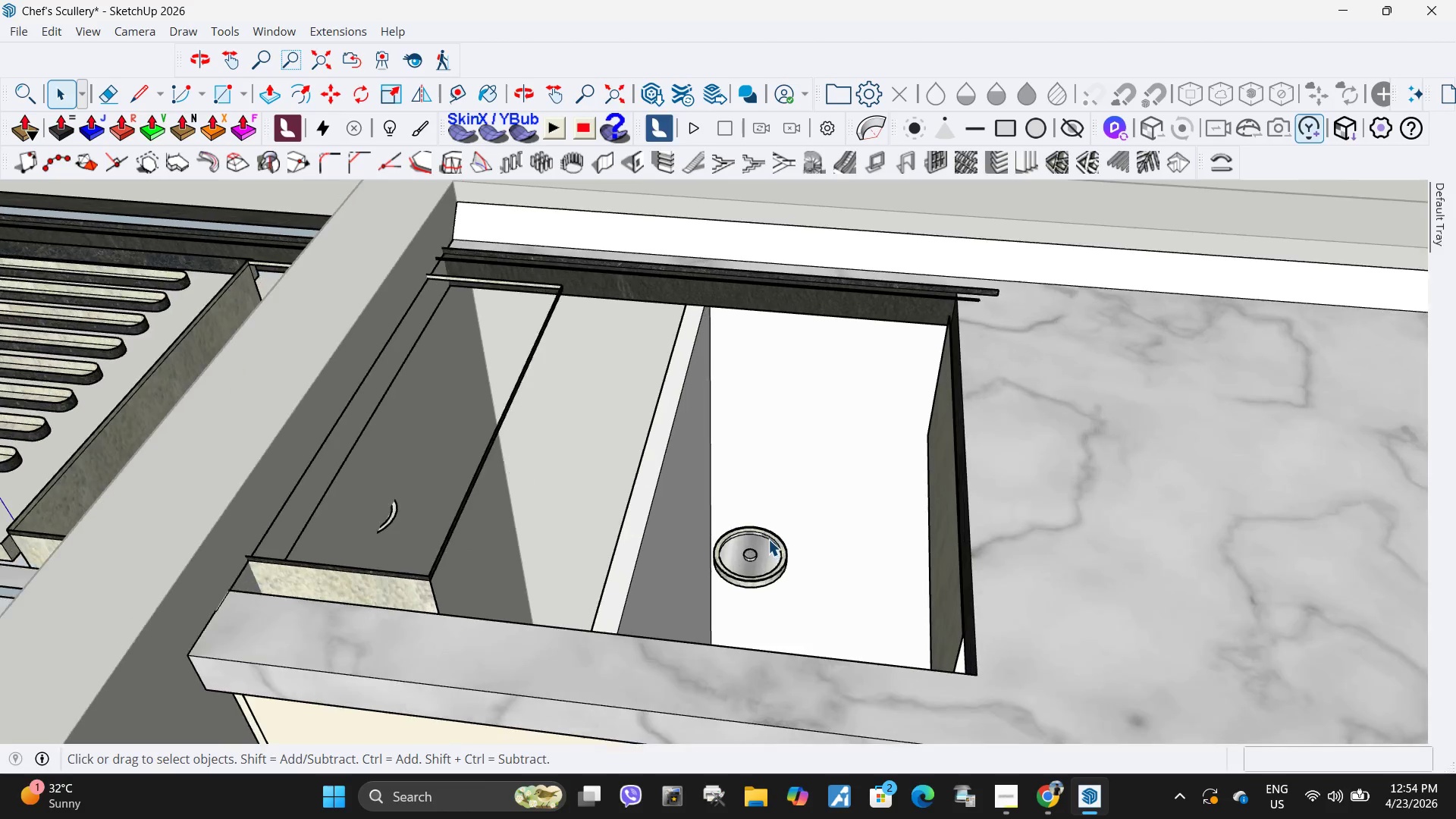 
left_click([772, 554])
 